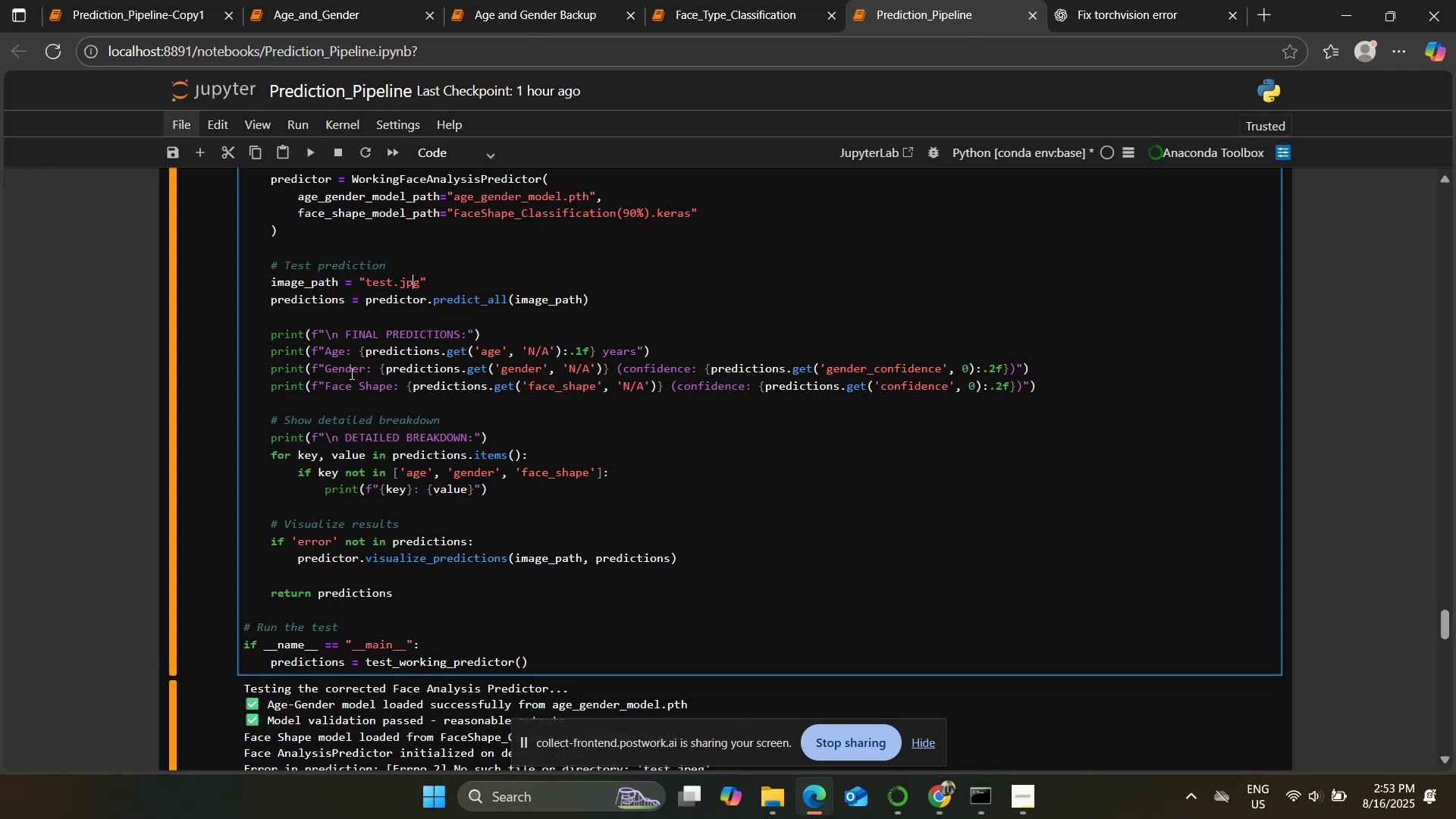 
left_click([397, 297])
 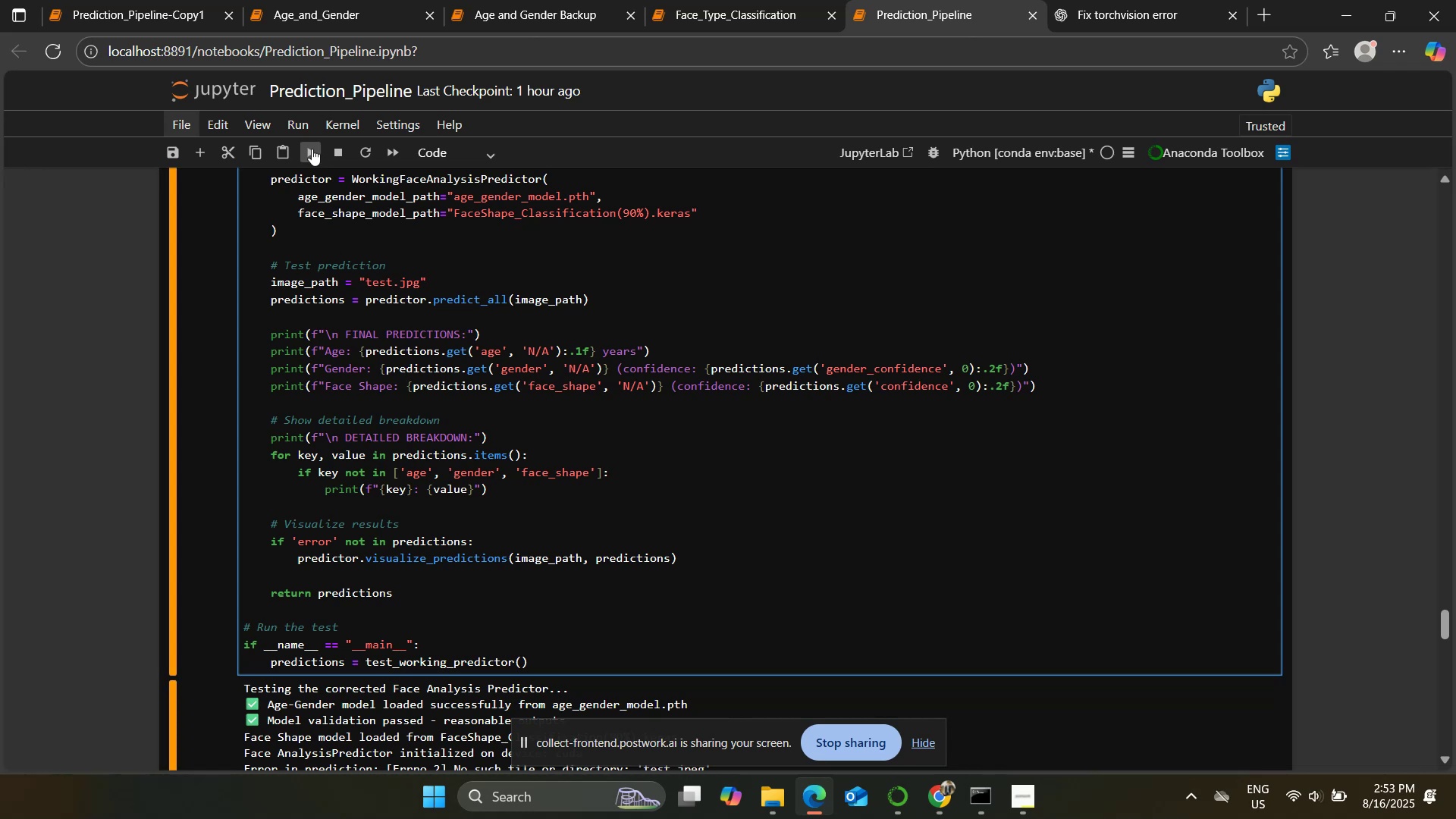 
left_click([312, 146])
 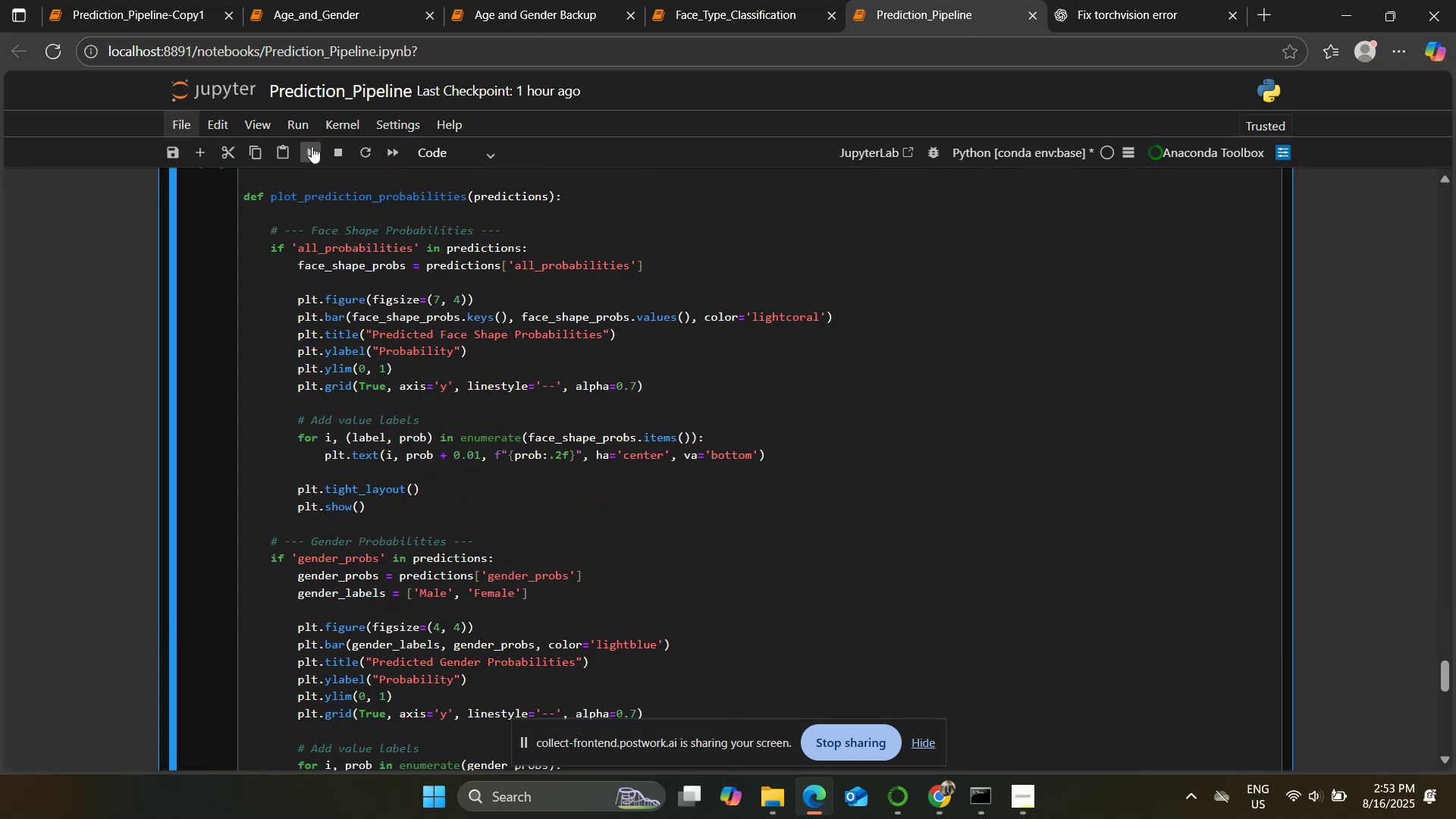 
scroll: coordinate [110, 326], scroll_direction: down, amount: 10.0
 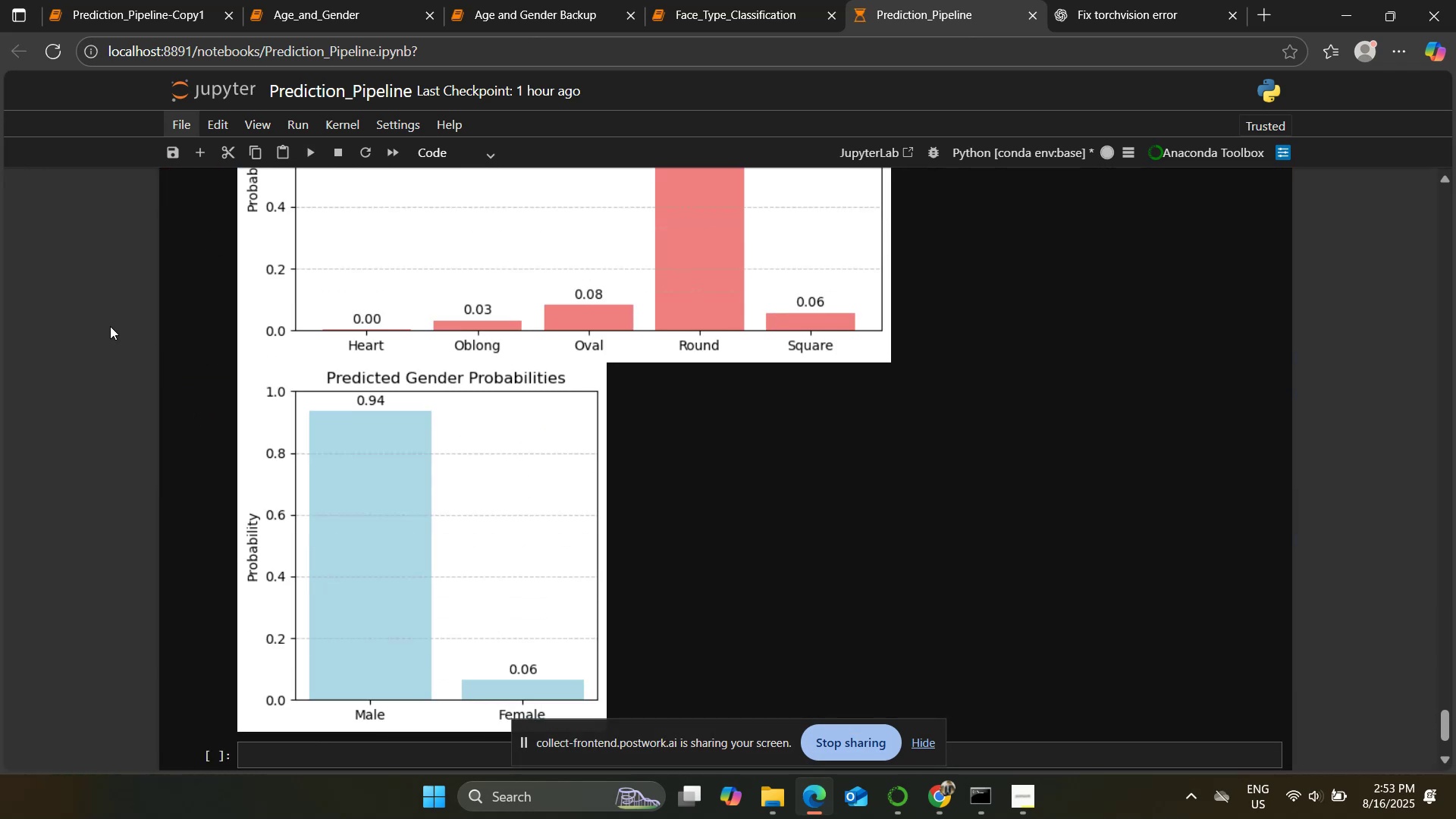 
scroll: coordinate [113, 323], scroll_direction: up, amount: 10.0
 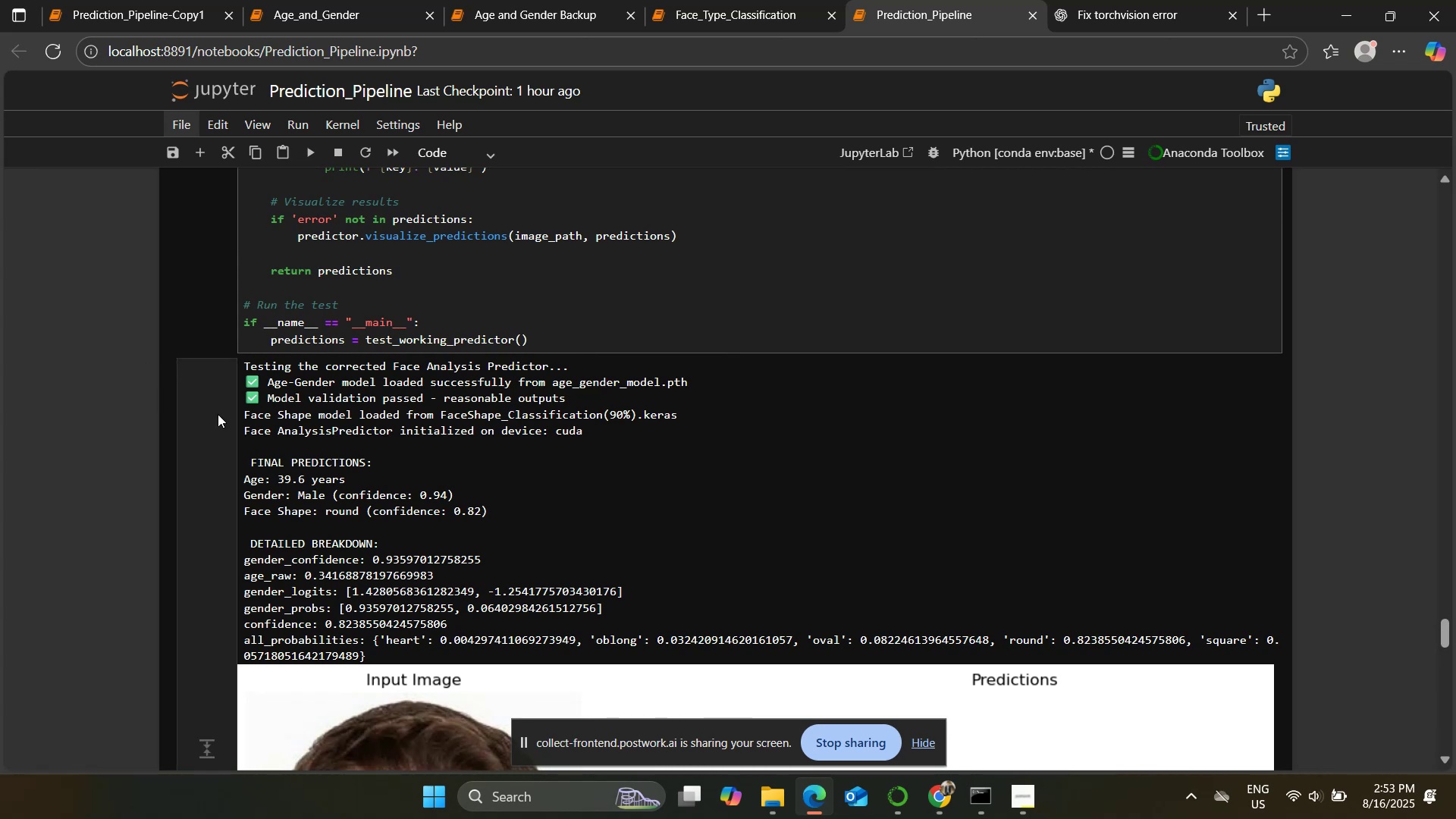 
wait(5.41)
 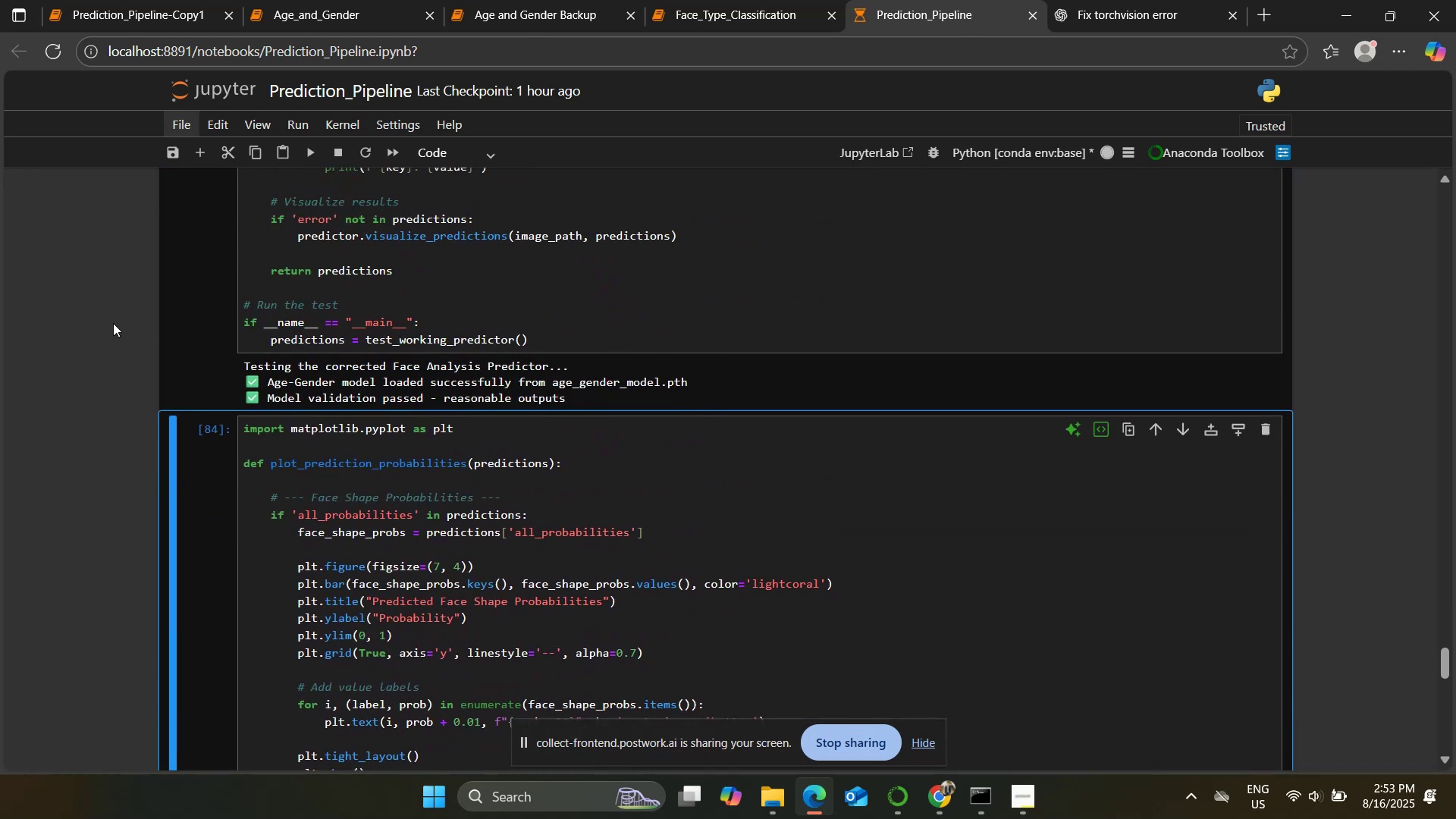 
scroll: coordinate [163, 473], scroll_direction: down, amount: 4.0
 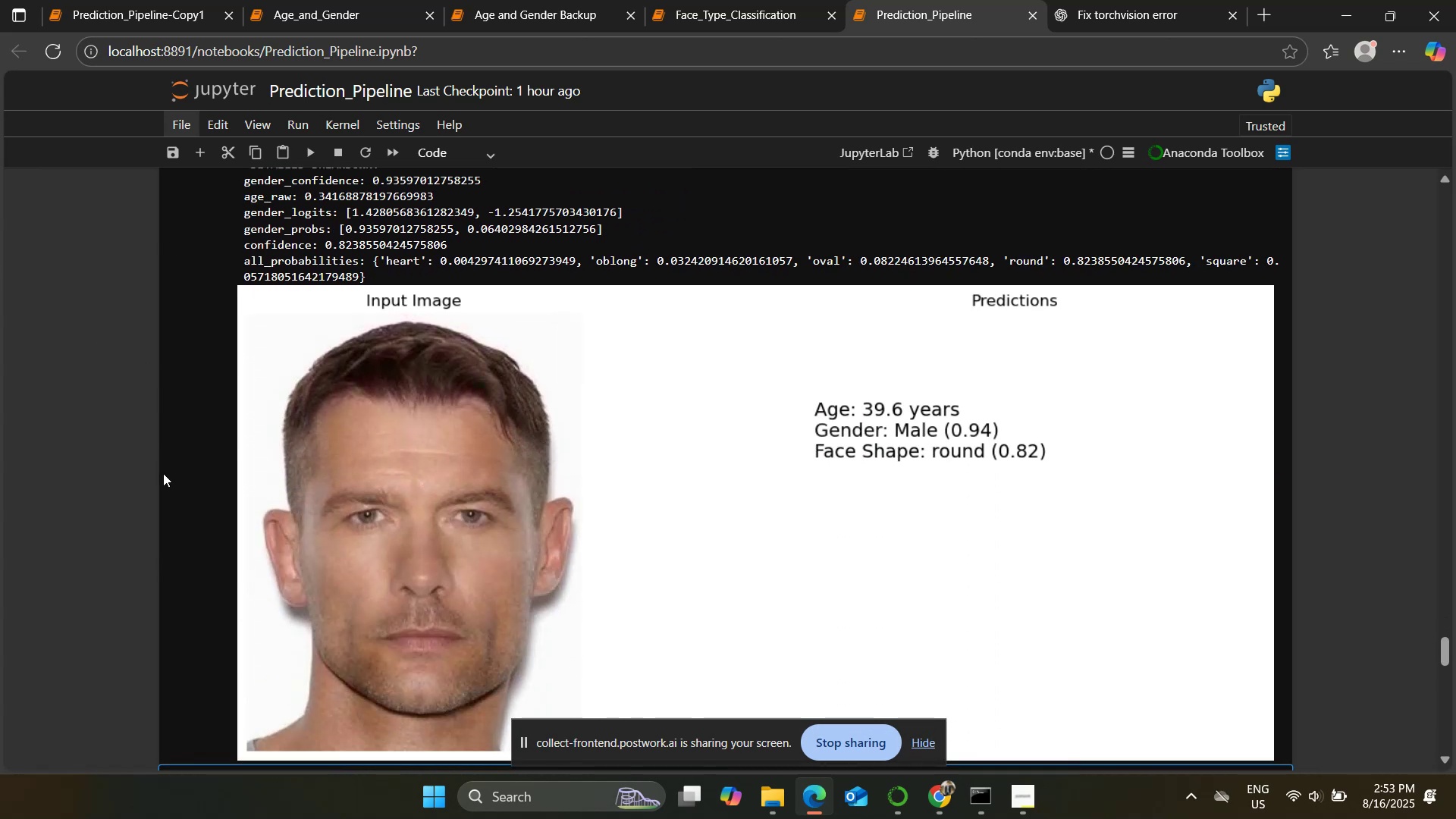 
scroll: coordinate [395, 312], scroll_direction: up, amount: 6.0
 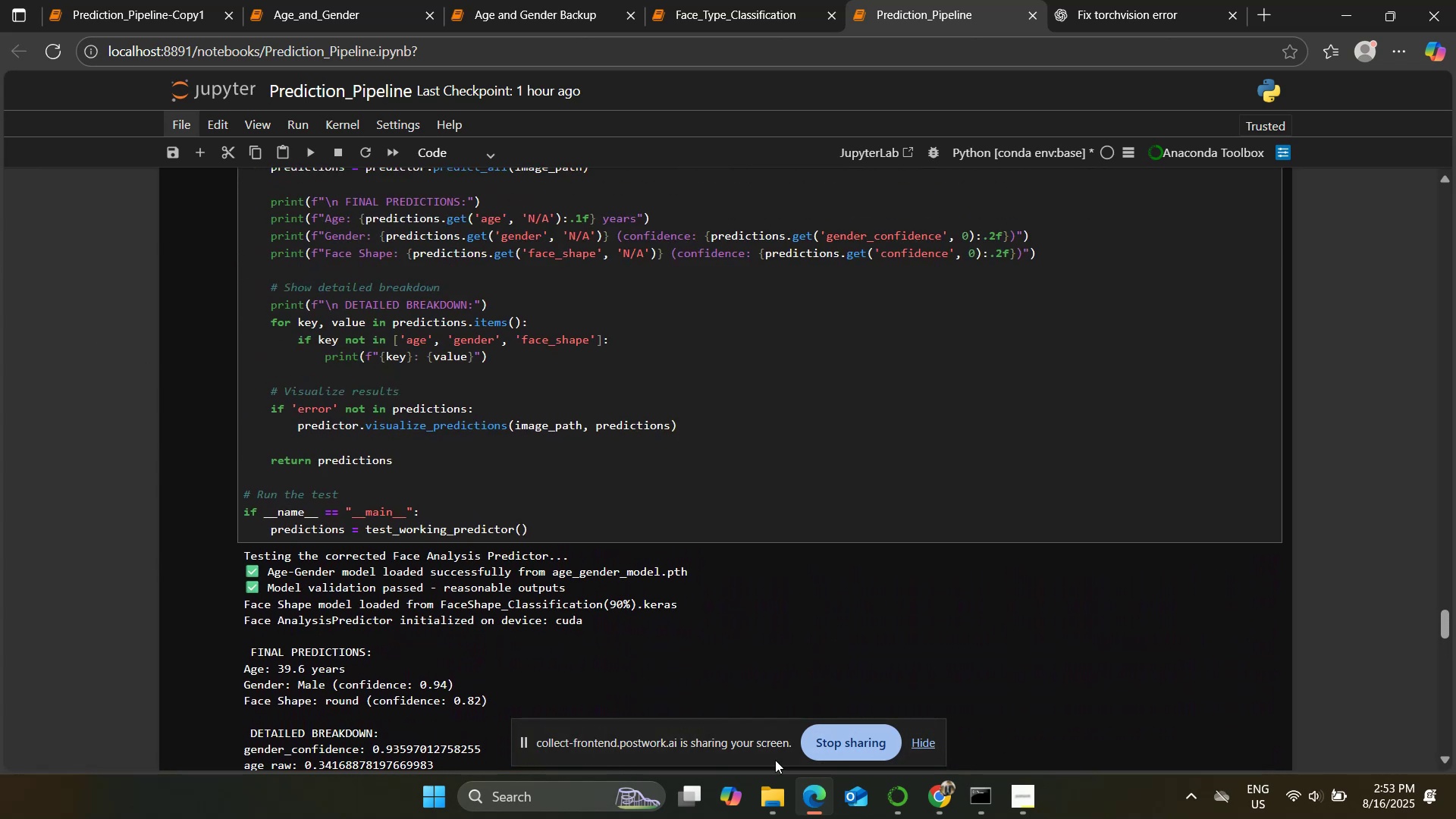 
left_click([764, 795])
 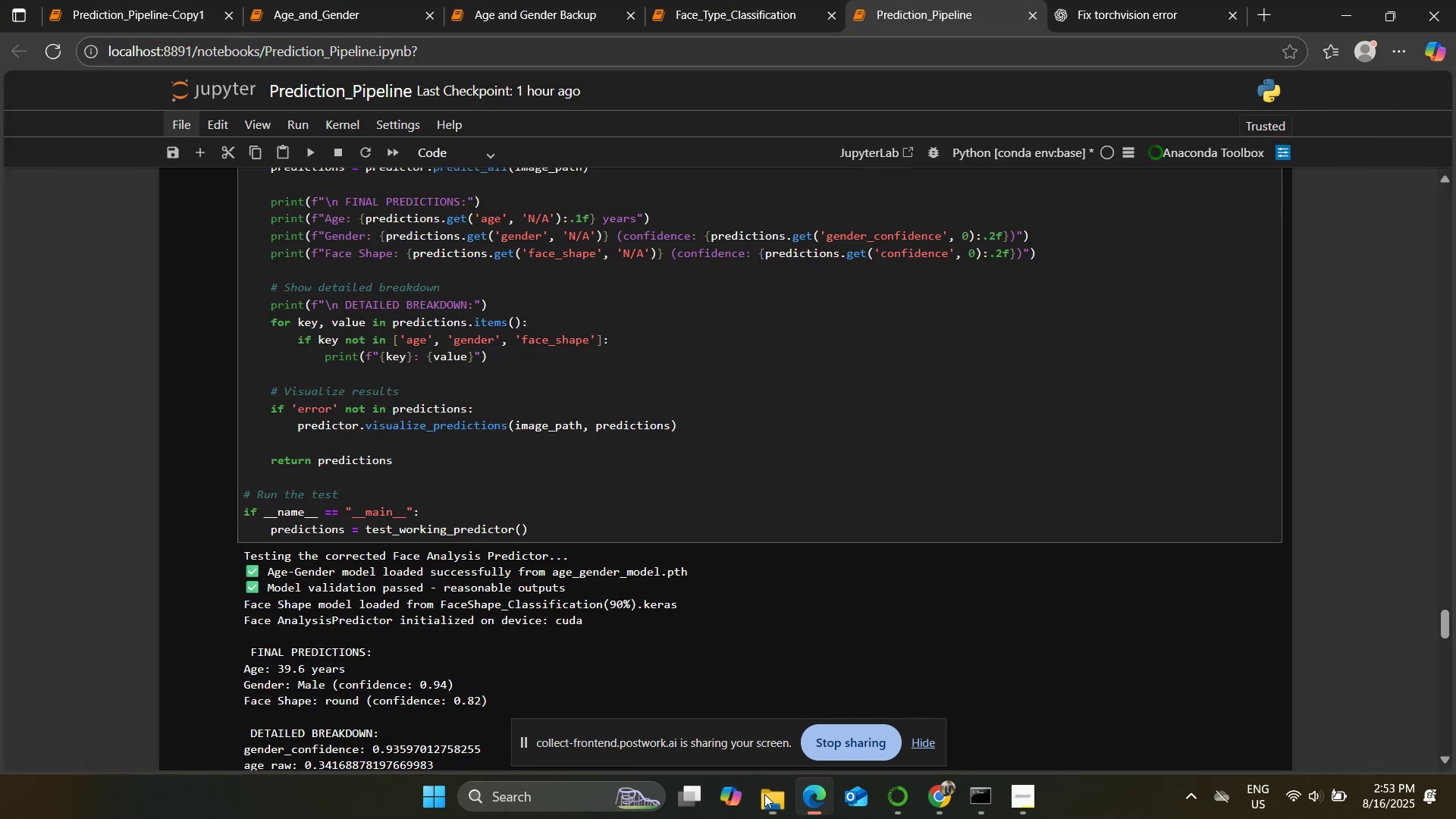 
scroll: coordinate [644, 432], scroll_direction: up, amount: 2.0
 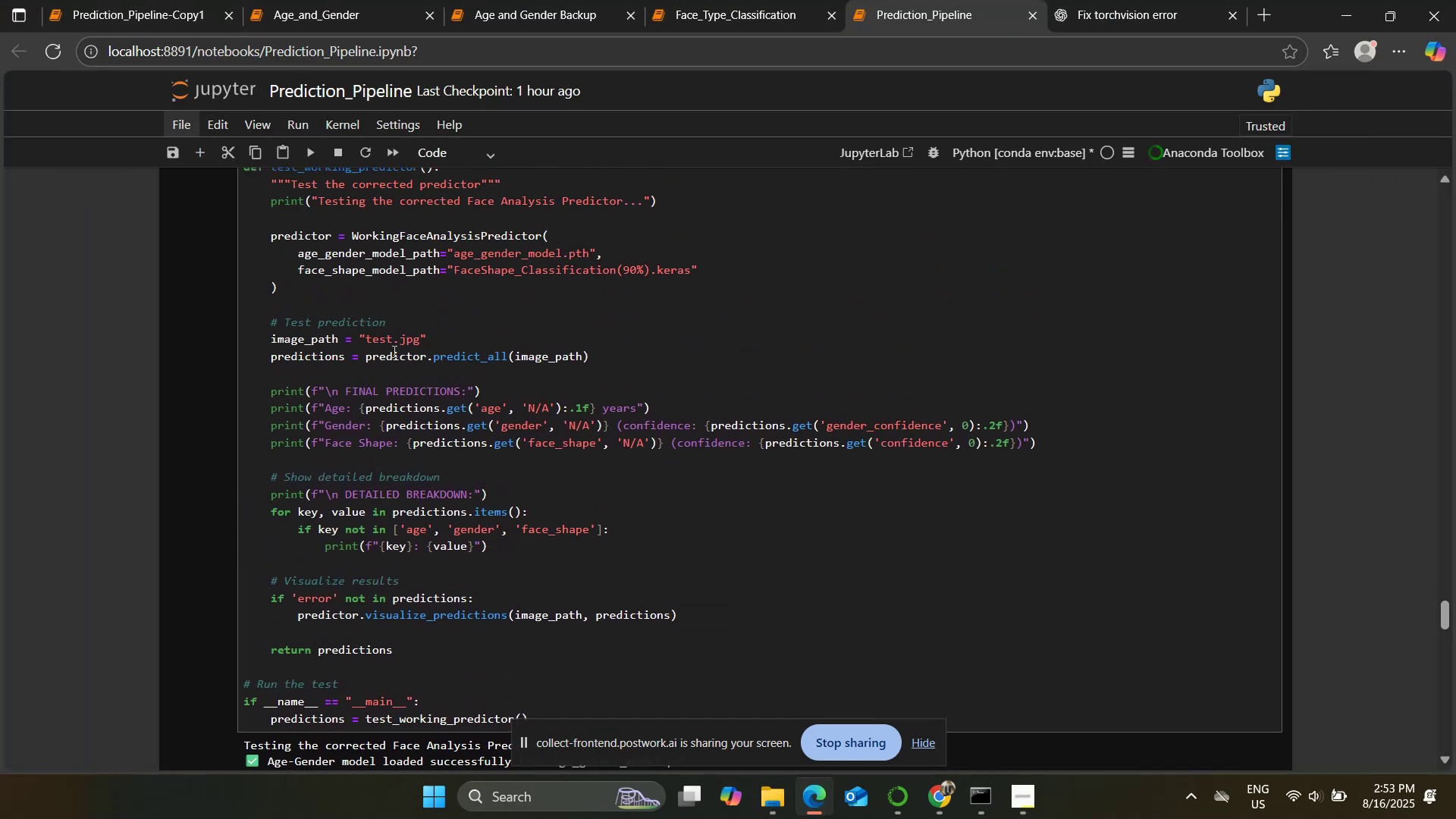 
left_click([389, 336])
 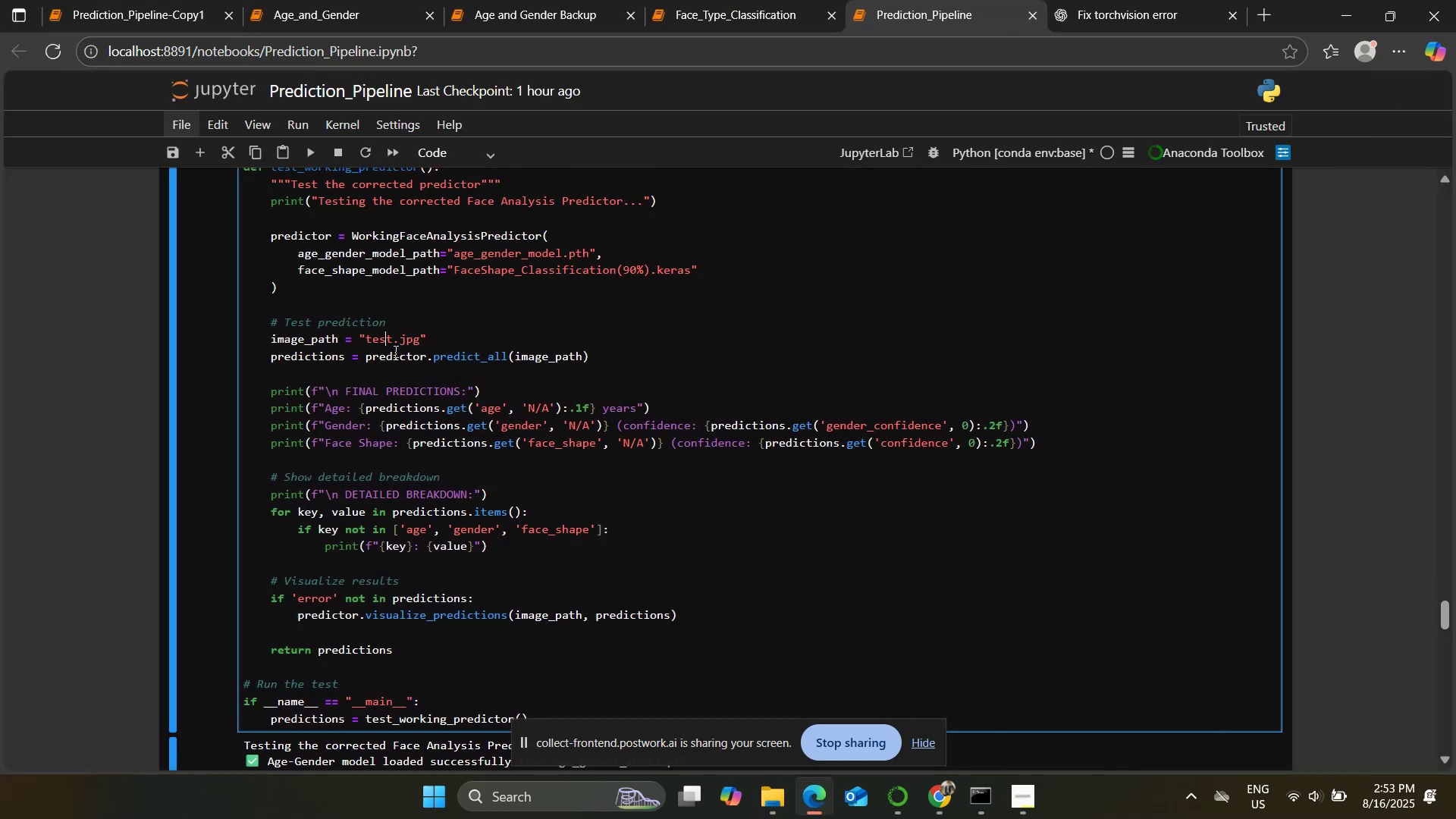 
left_click([392, 342])
 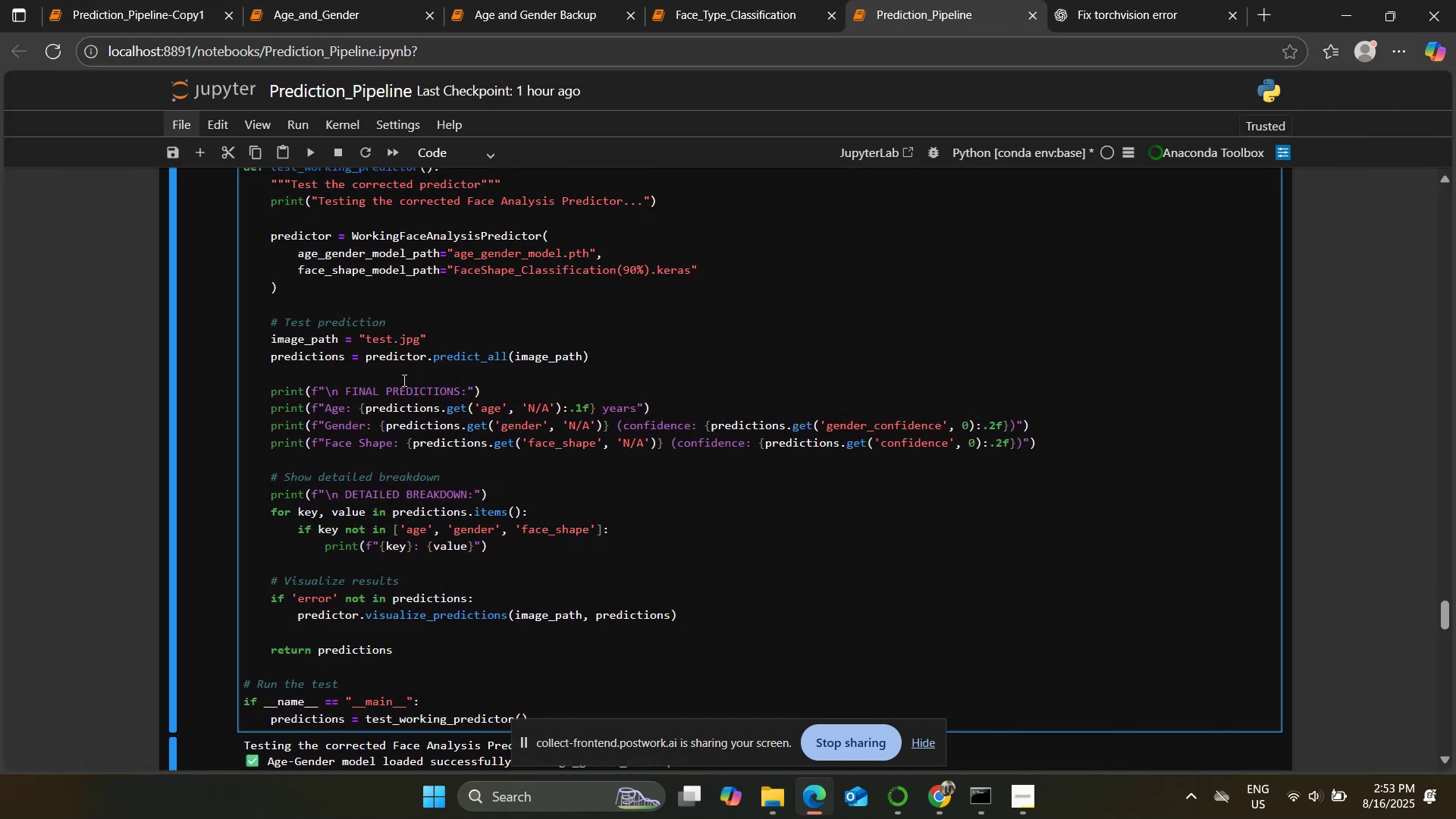 
key(2)
 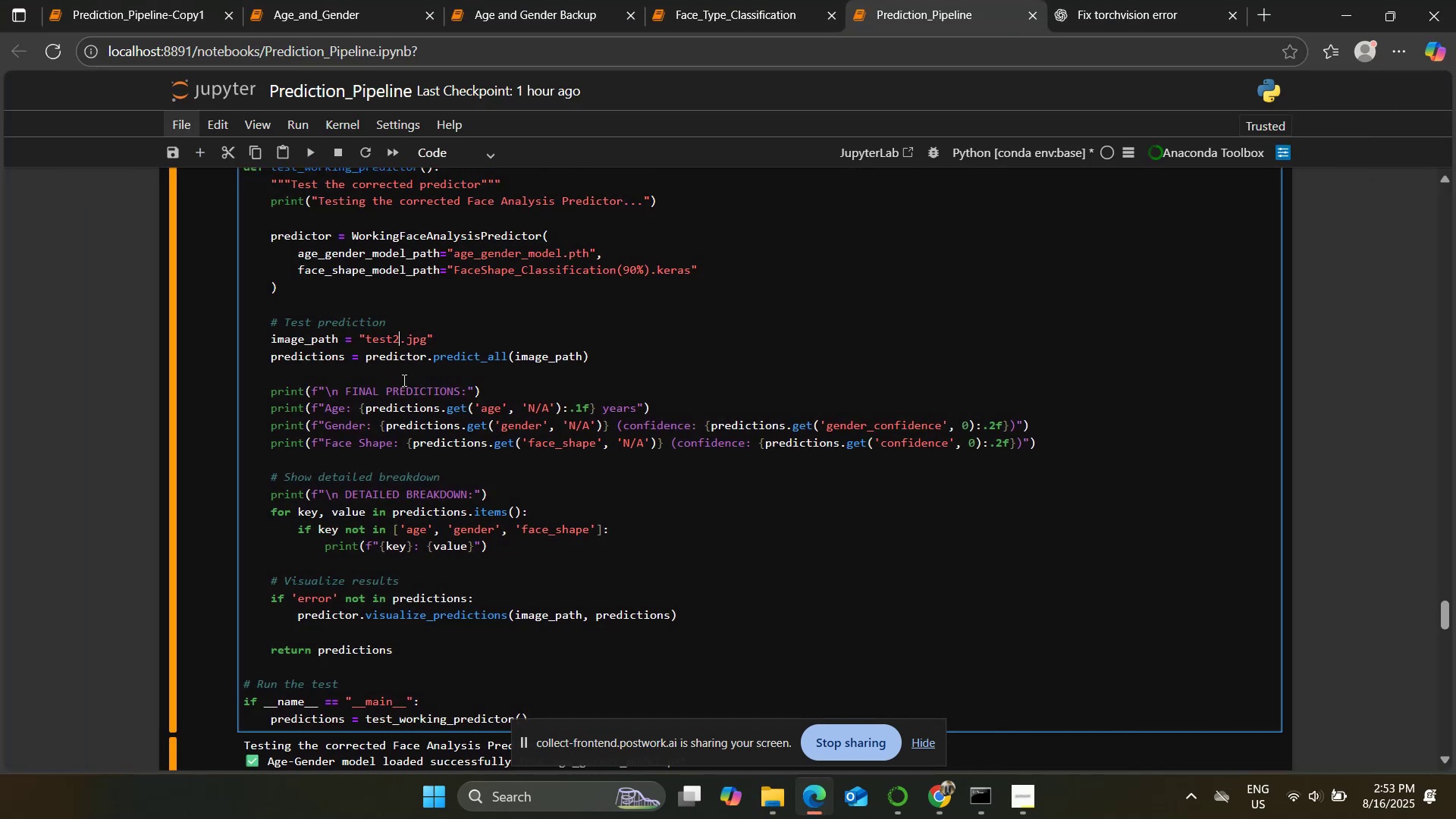 
left_click([403, 380])
 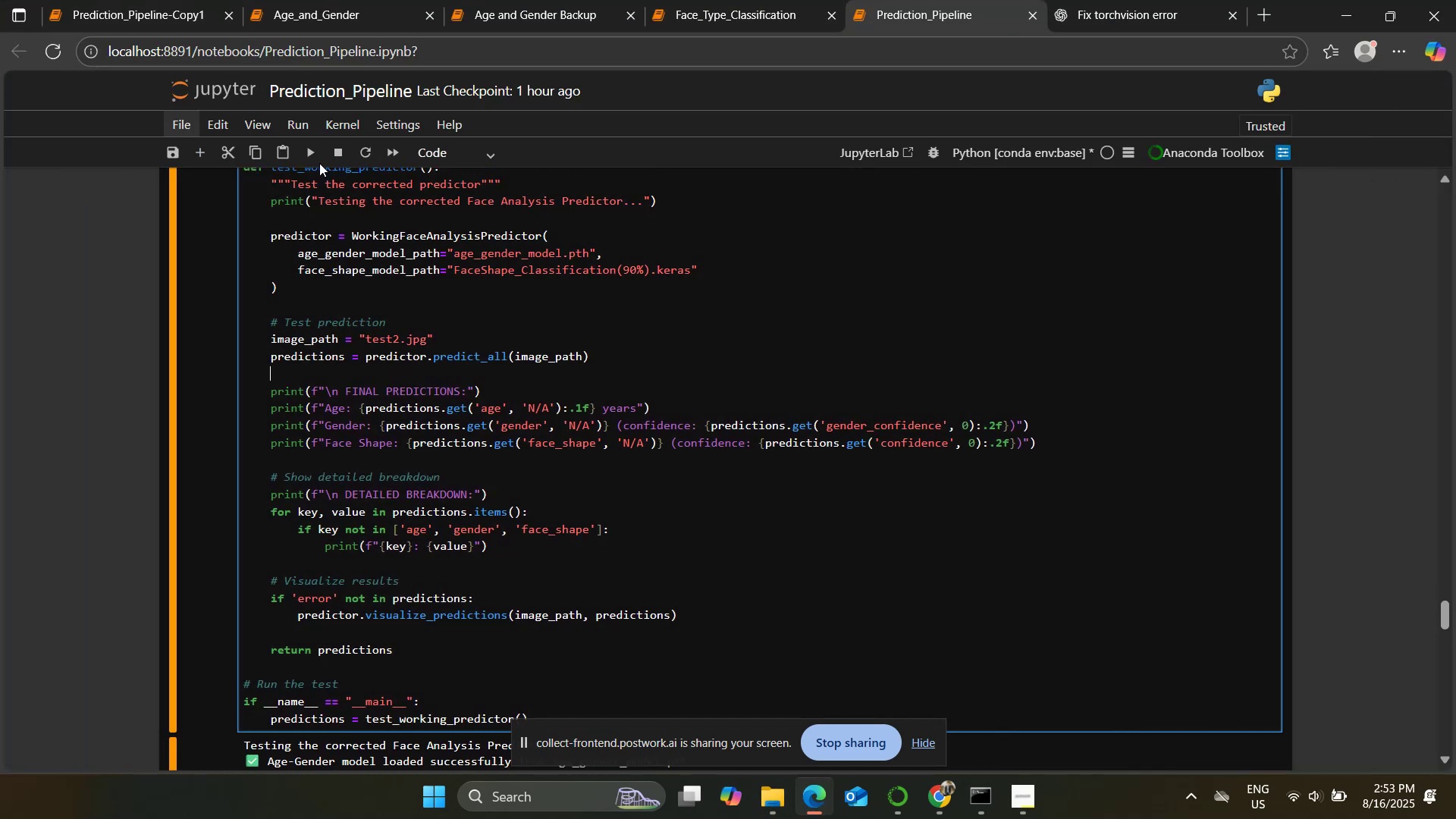 
left_click([312, 152])
 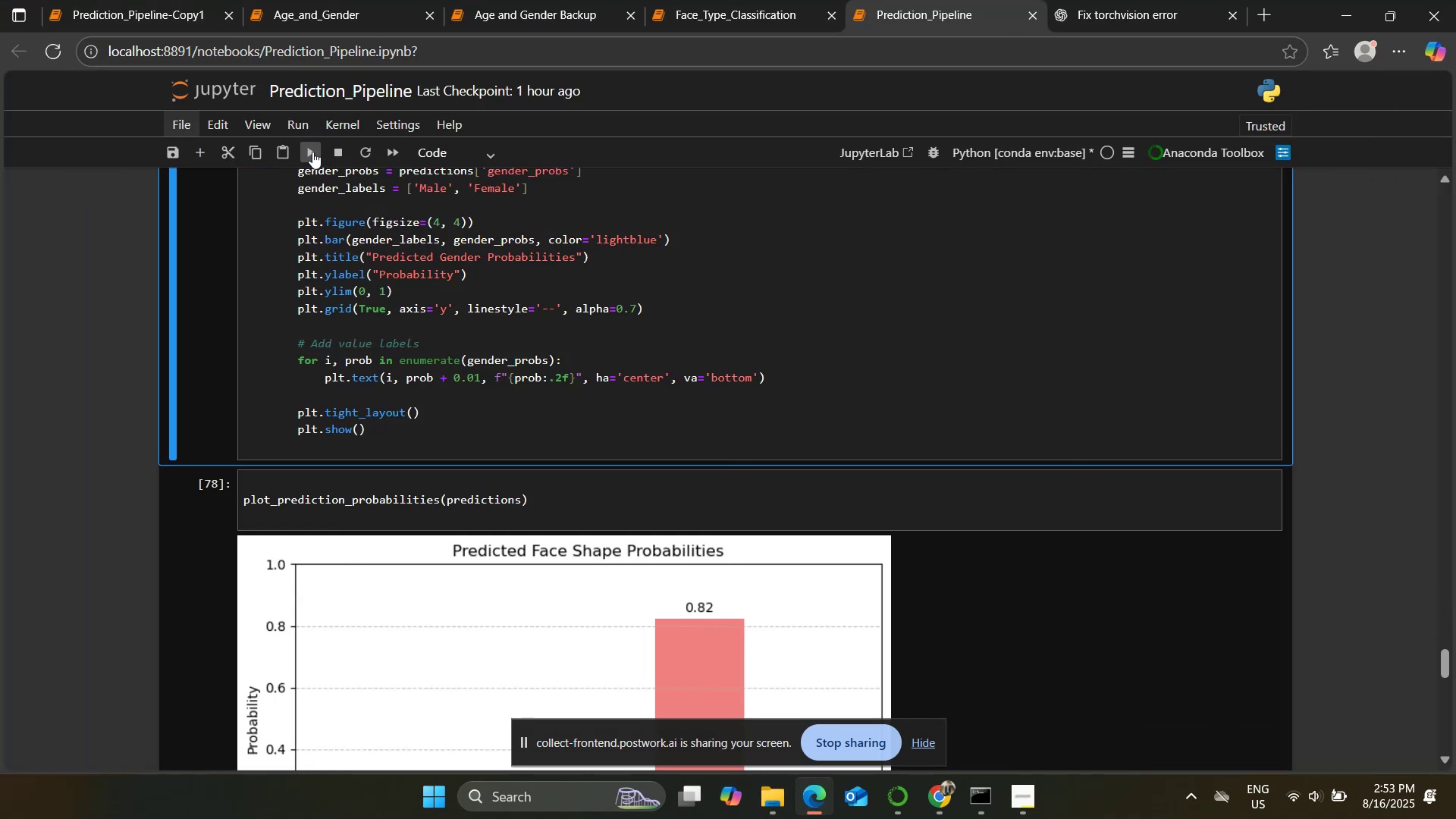 
scroll: coordinate [242, 411], scroll_direction: down, amount: 5.0
 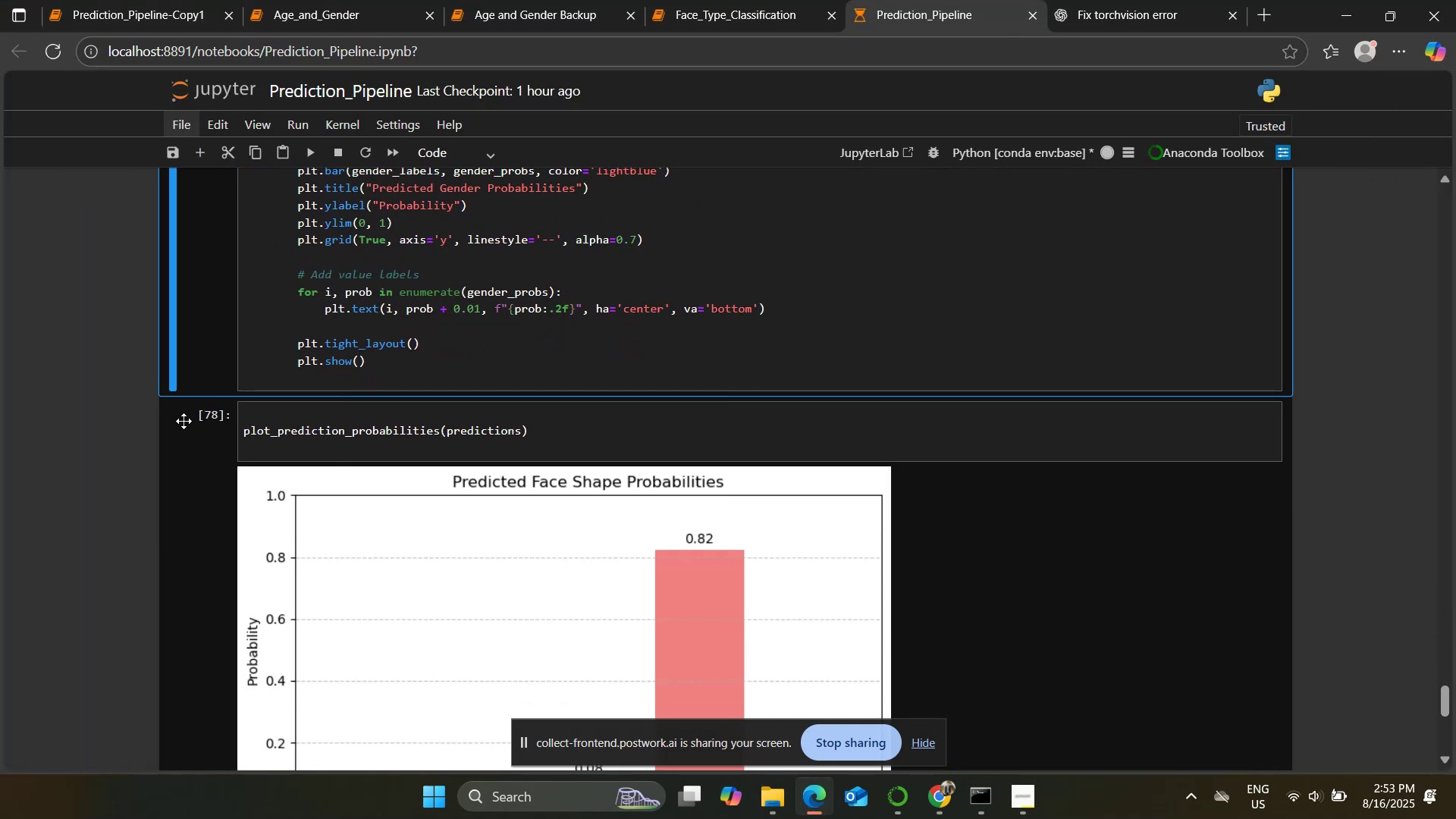 
scroll: coordinate [184, 421], scroll_direction: none, amount: 0.0
 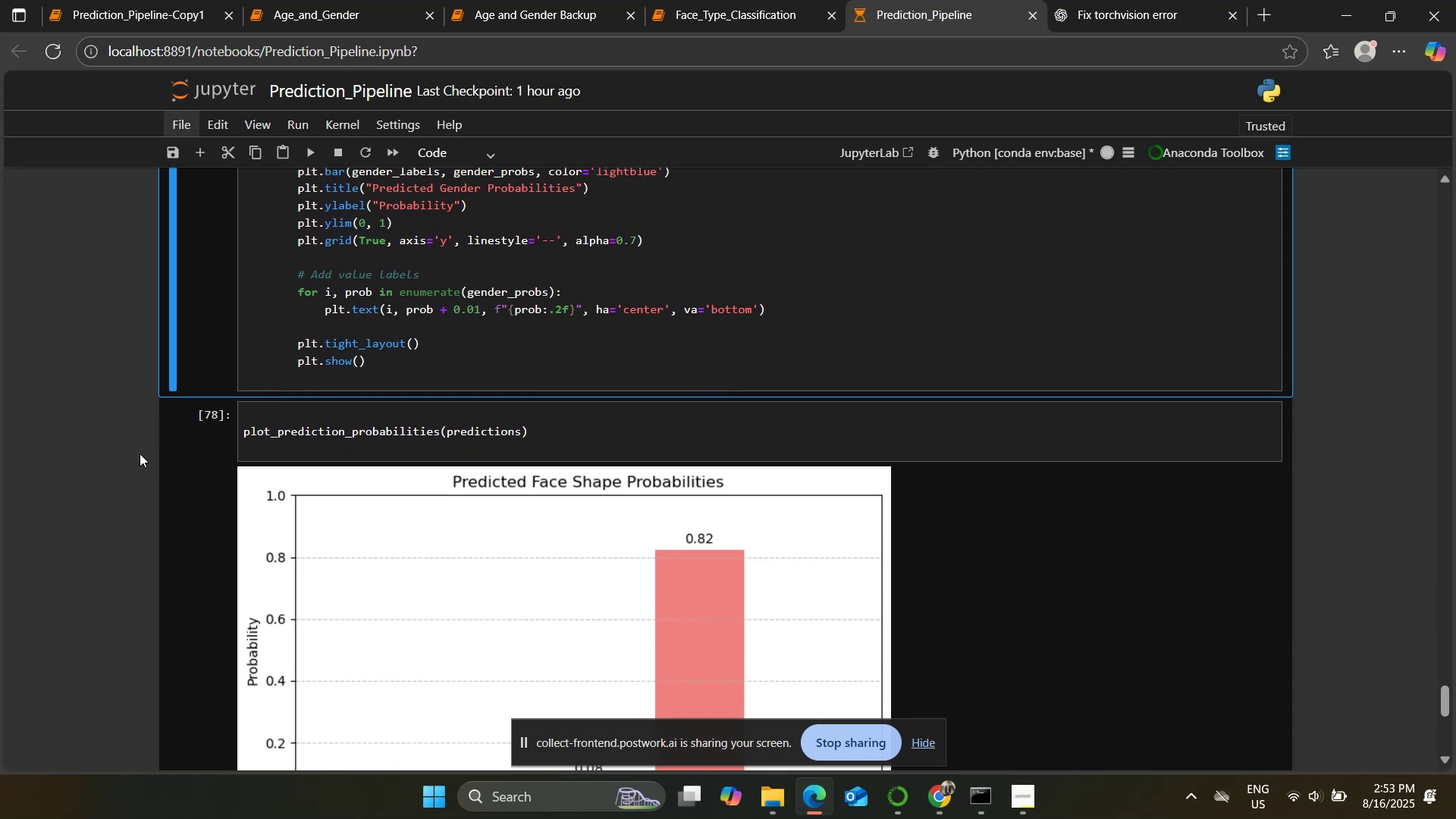 
scroll: coordinate [140, 453], scroll_direction: up, amount: 4.0
 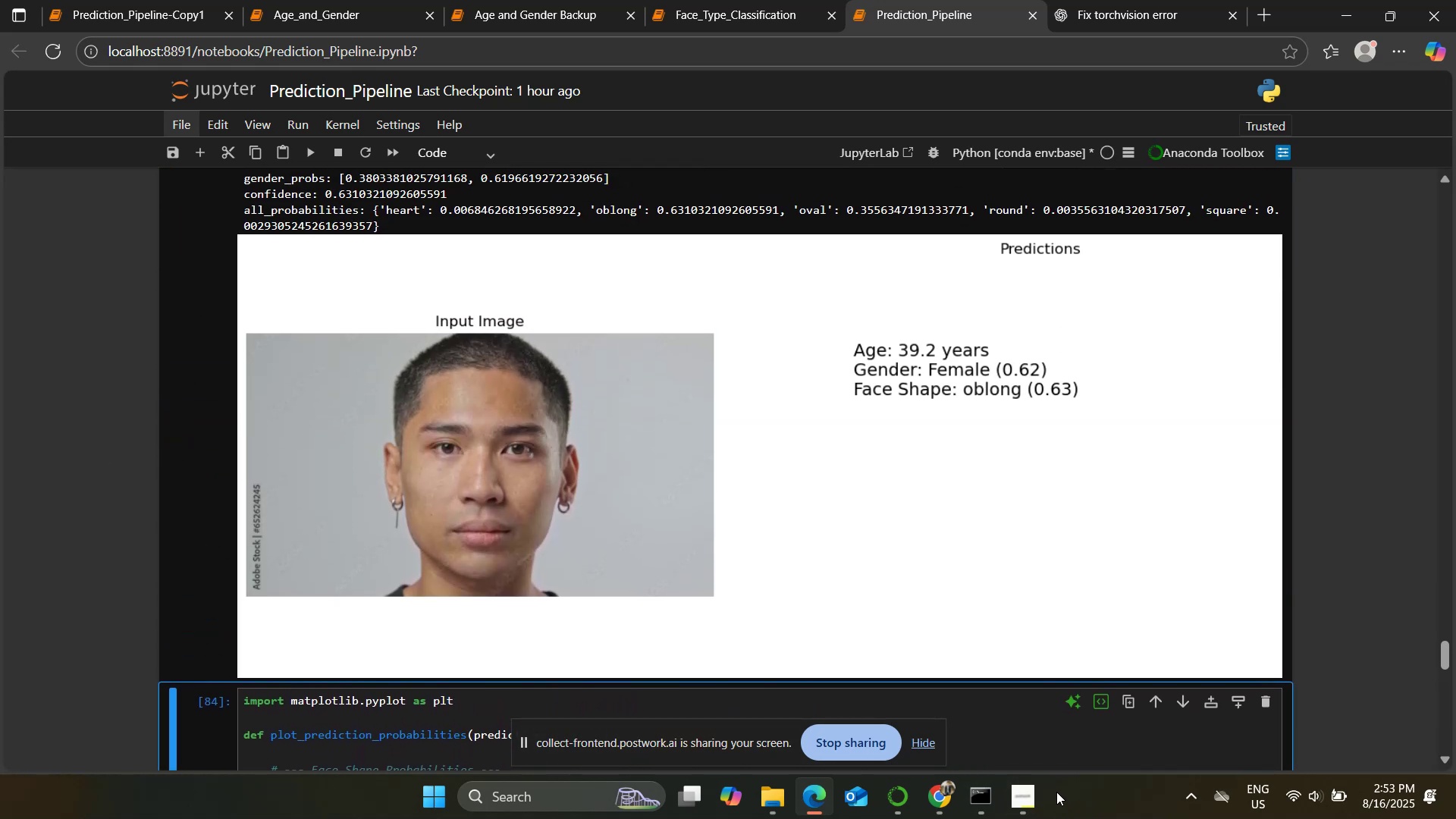 
left_click([527, 807])
 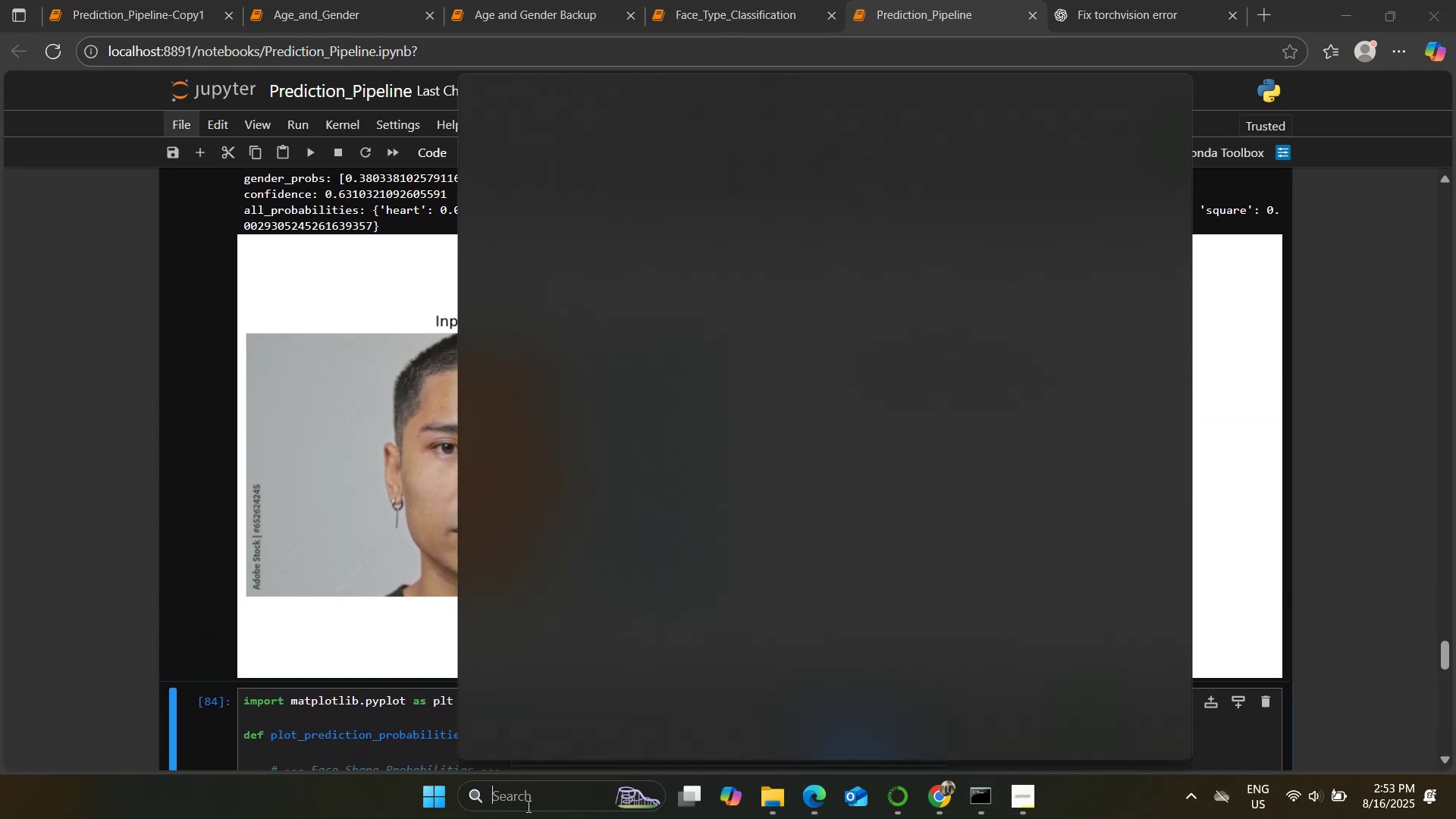 
type(sn)
 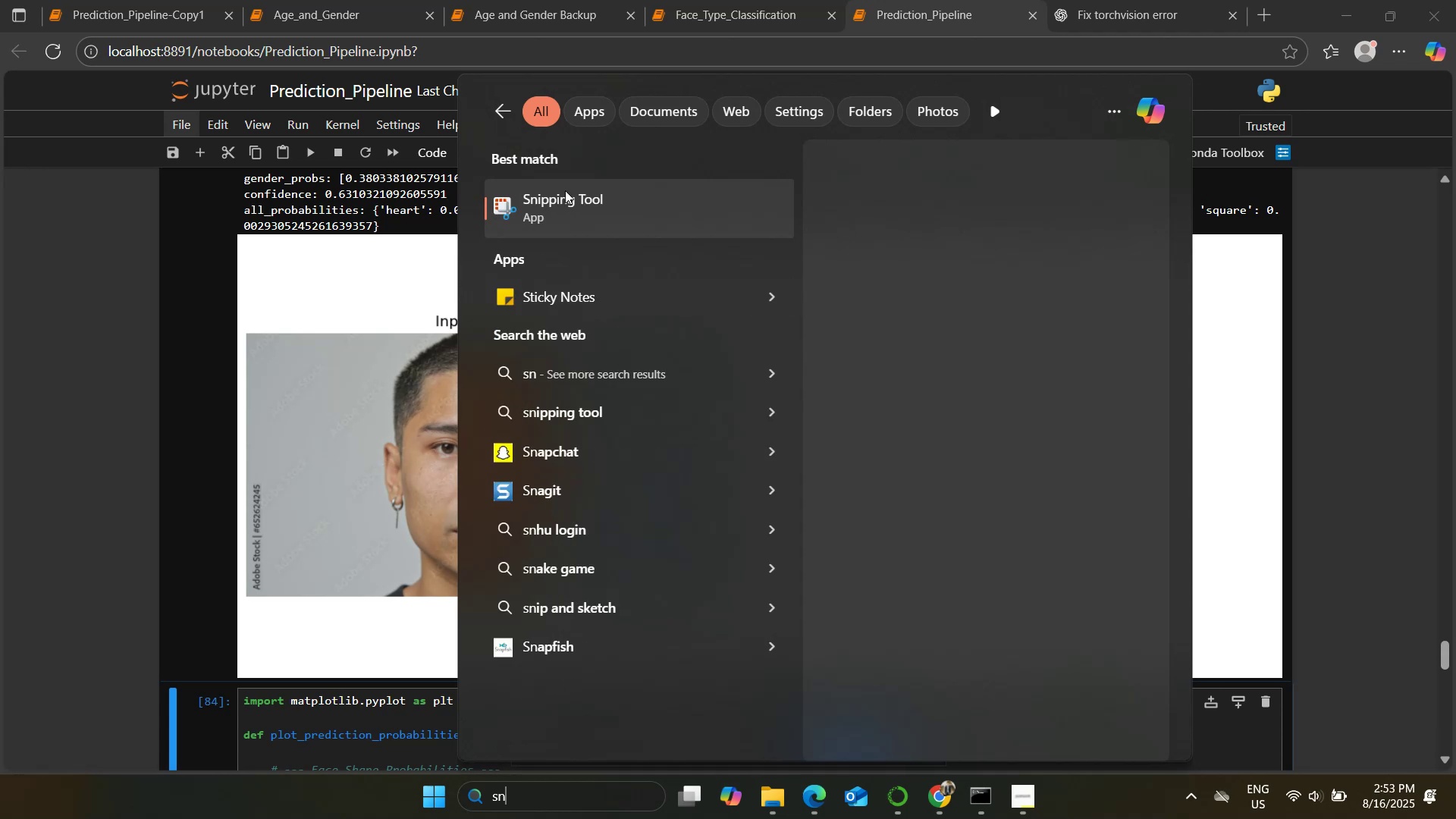 
left_click([568, 195])
 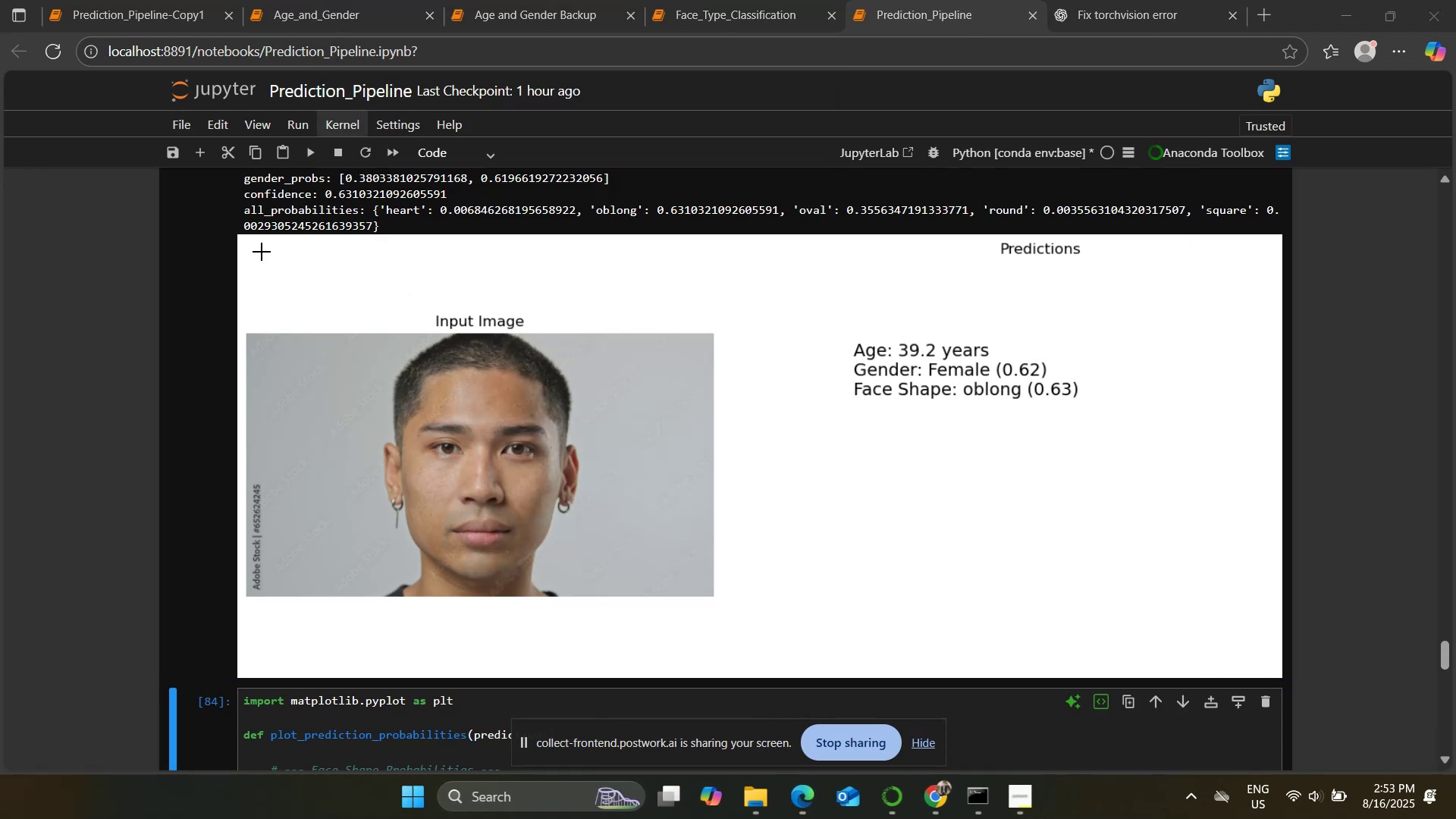 
left_click_drag(start_coordinate=[232, 244], to_coordinate=[1216, 657])
 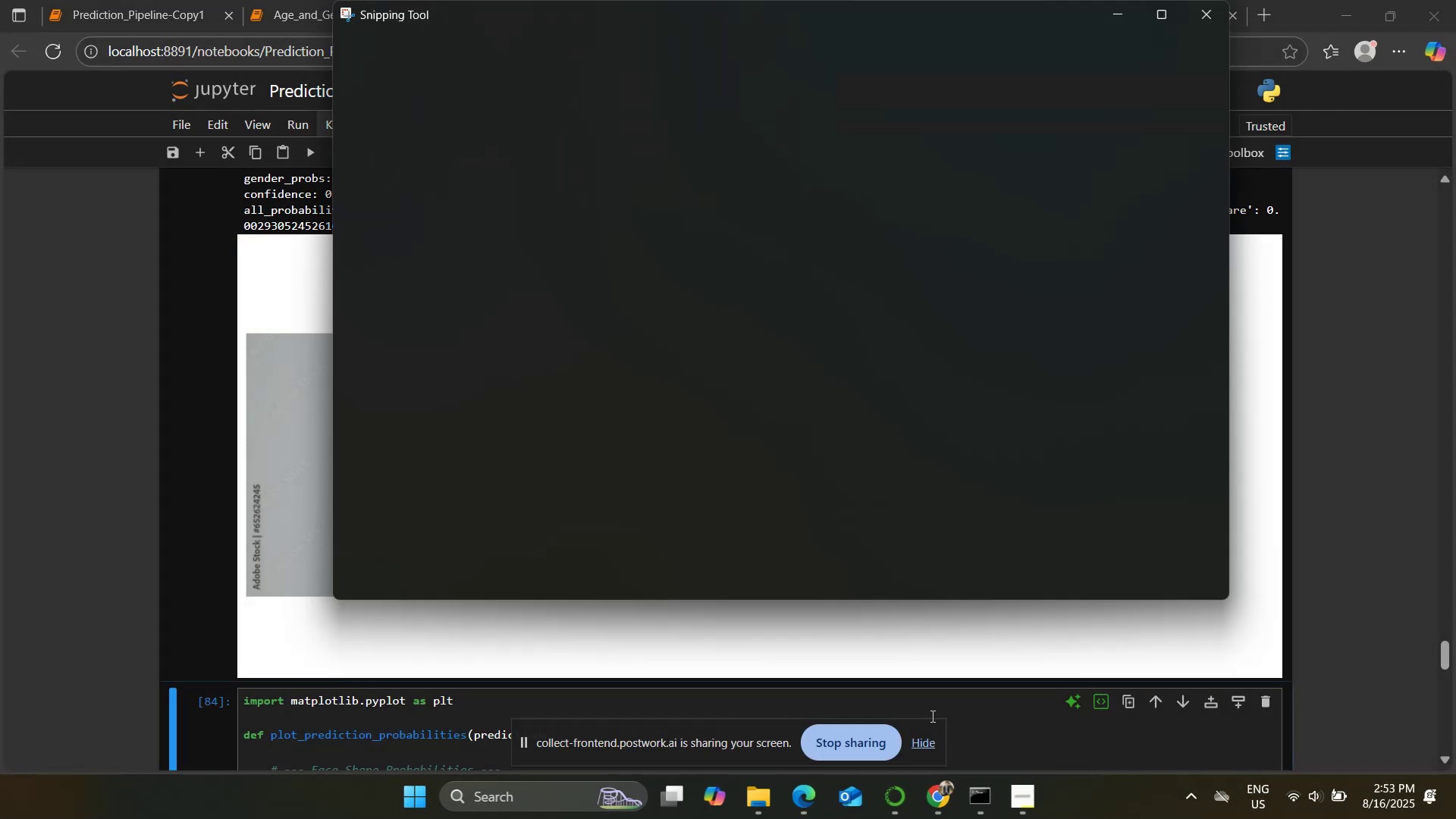 
mouse_move([917, 763])
 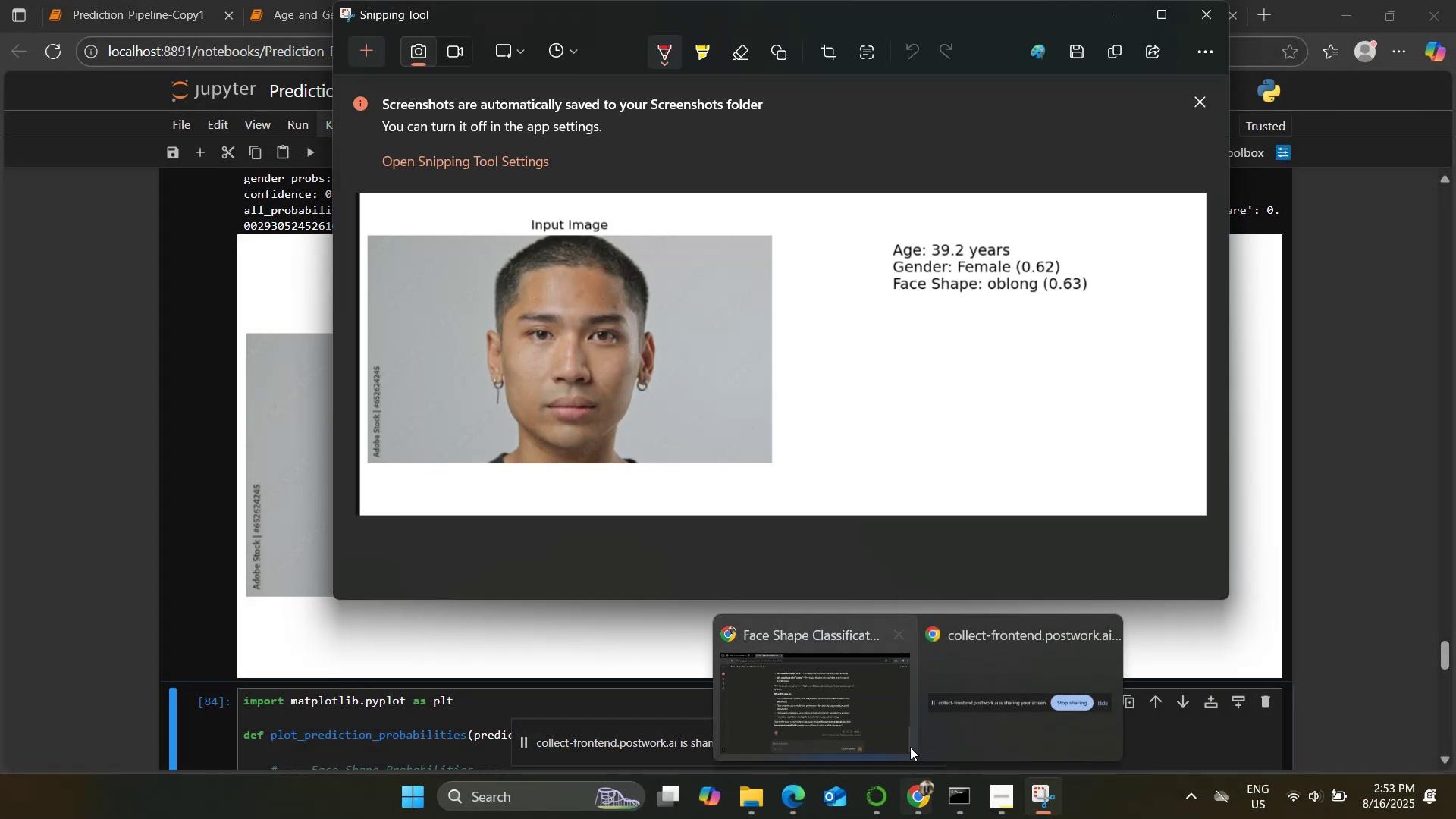 
left_click([893, 721])
 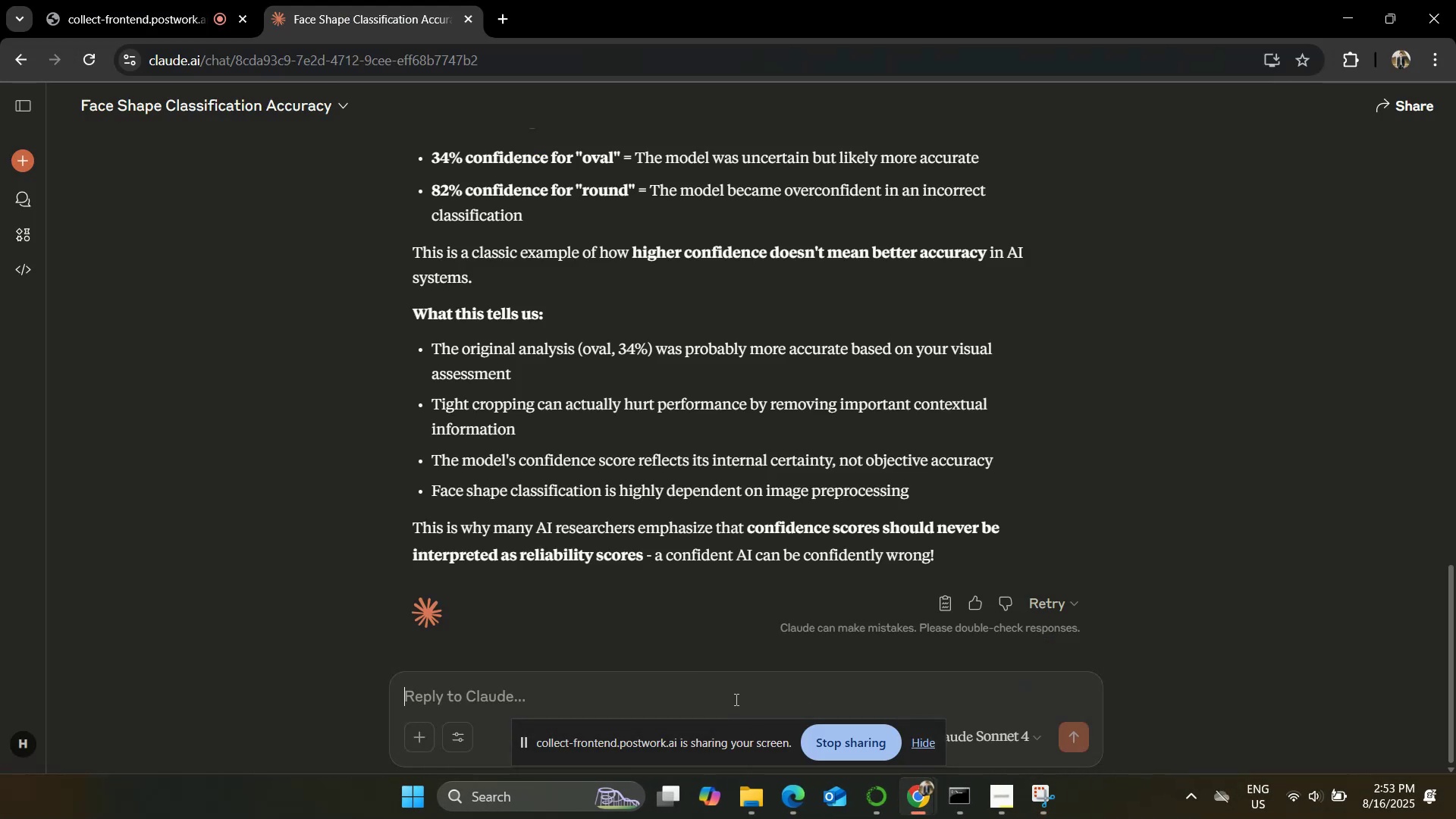 
key(Control+V)
 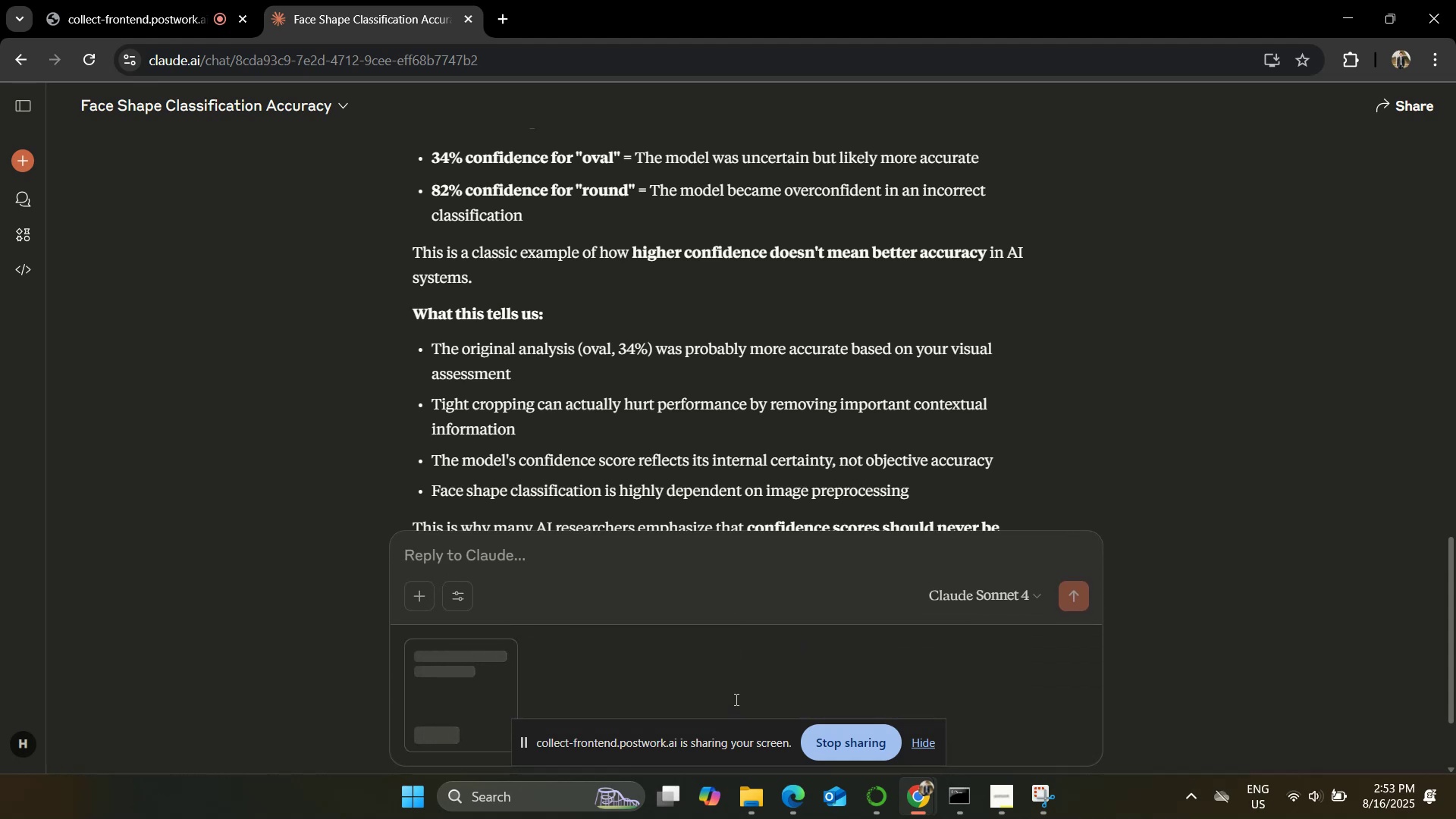 
type(what about this image)
 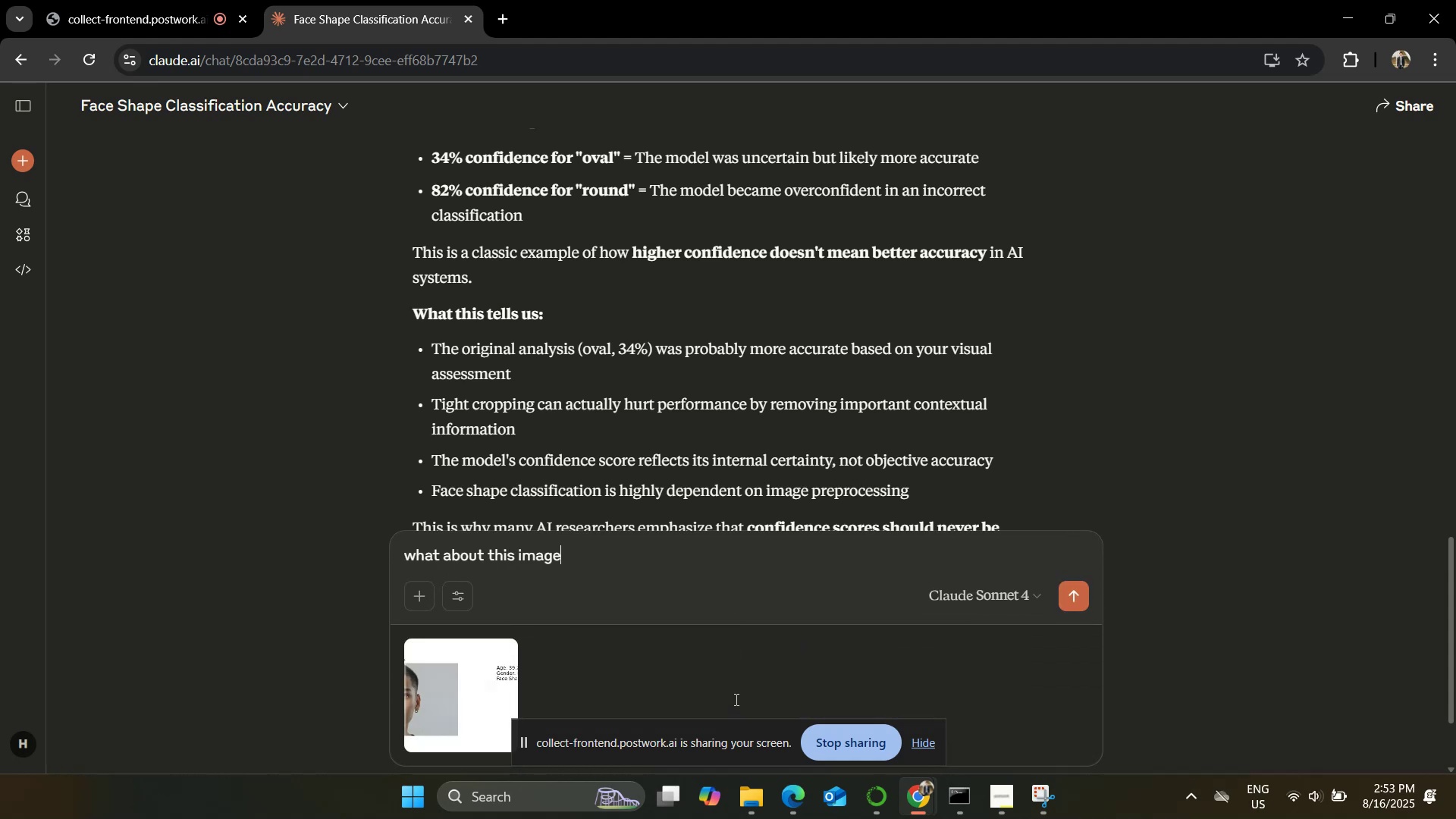 
key(Enter)
 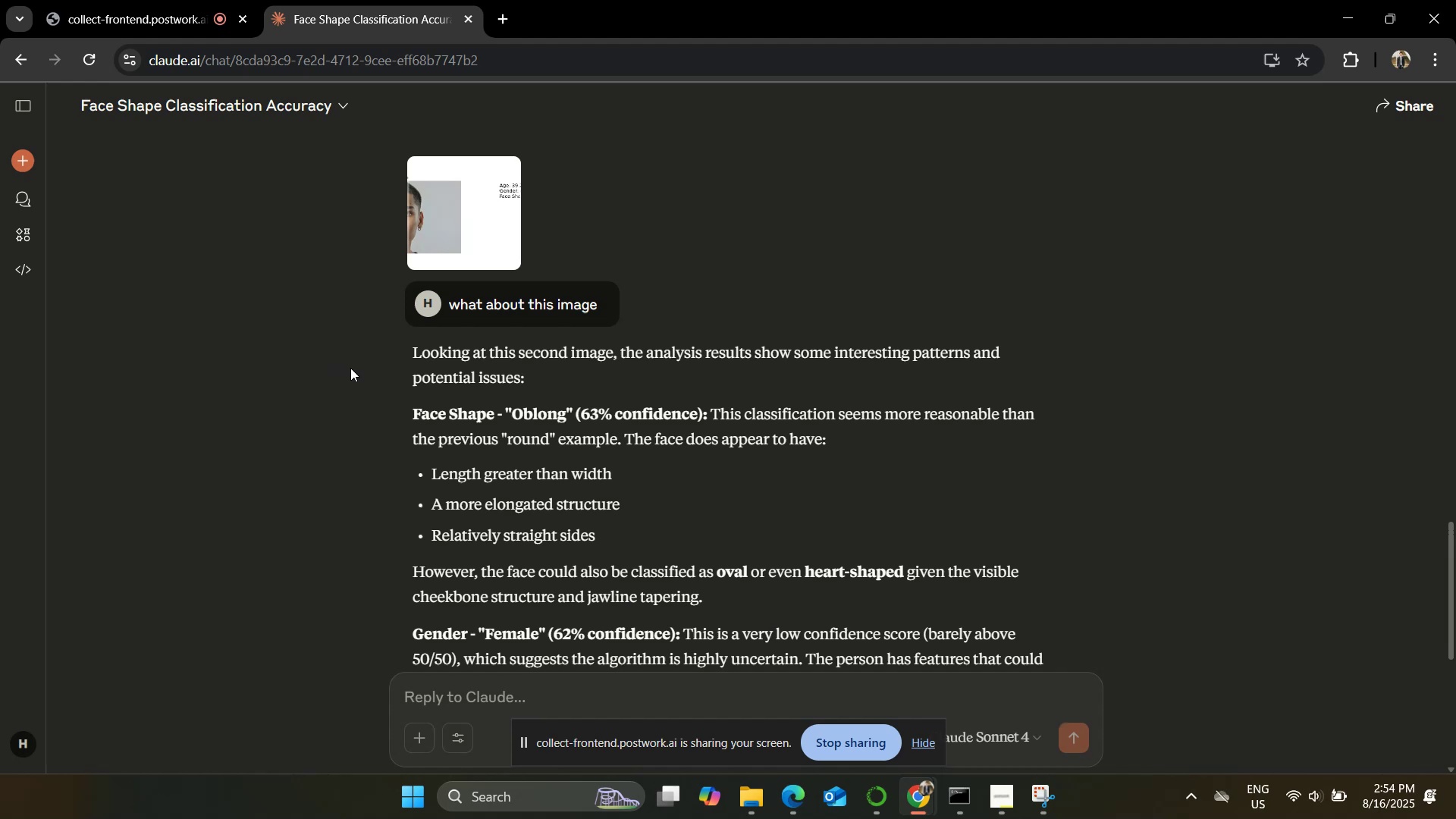 
wait(20.54)
 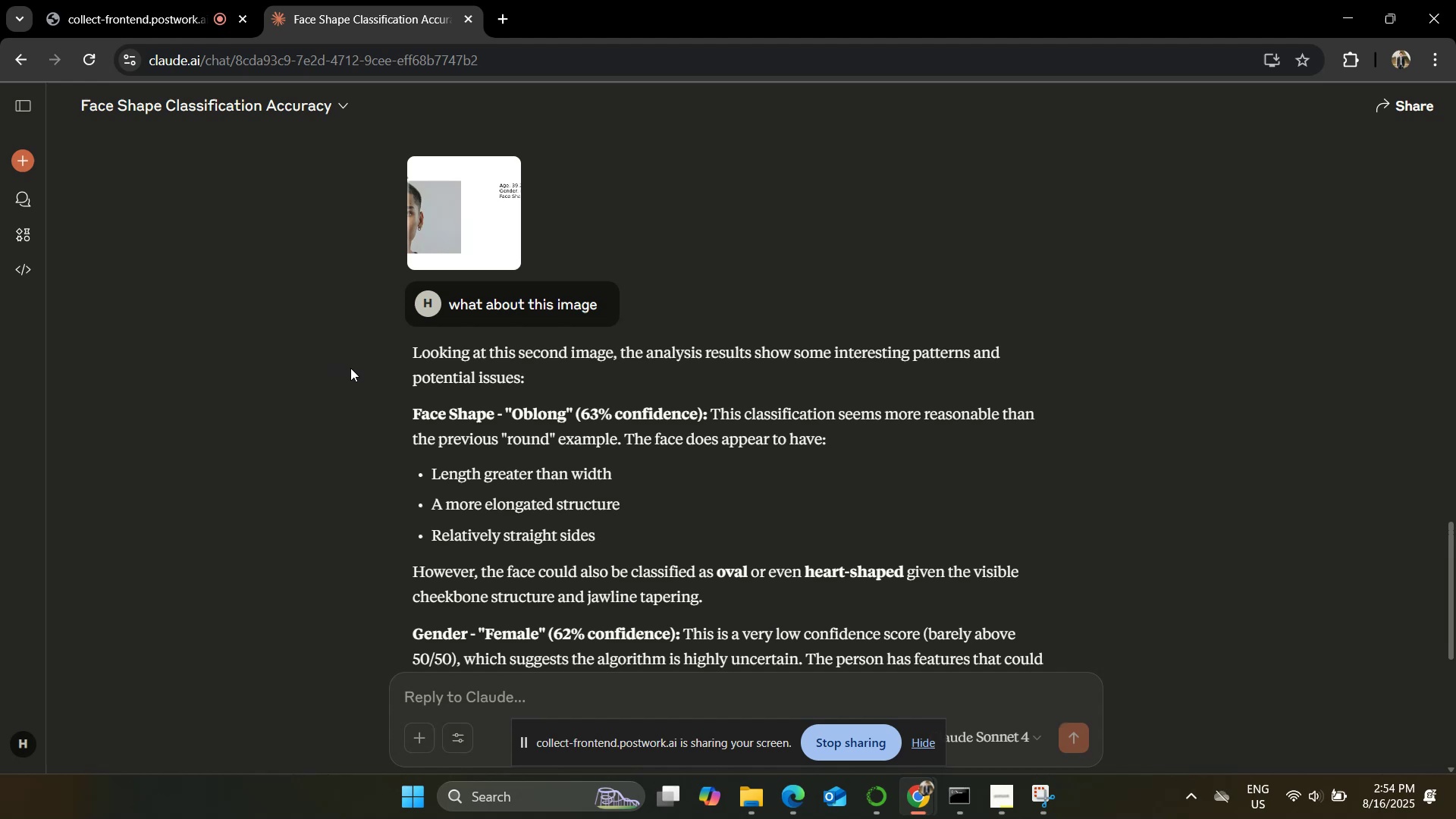 
scroll: coordinate [303, 396], scroll_direction: down, amount: 1.0
 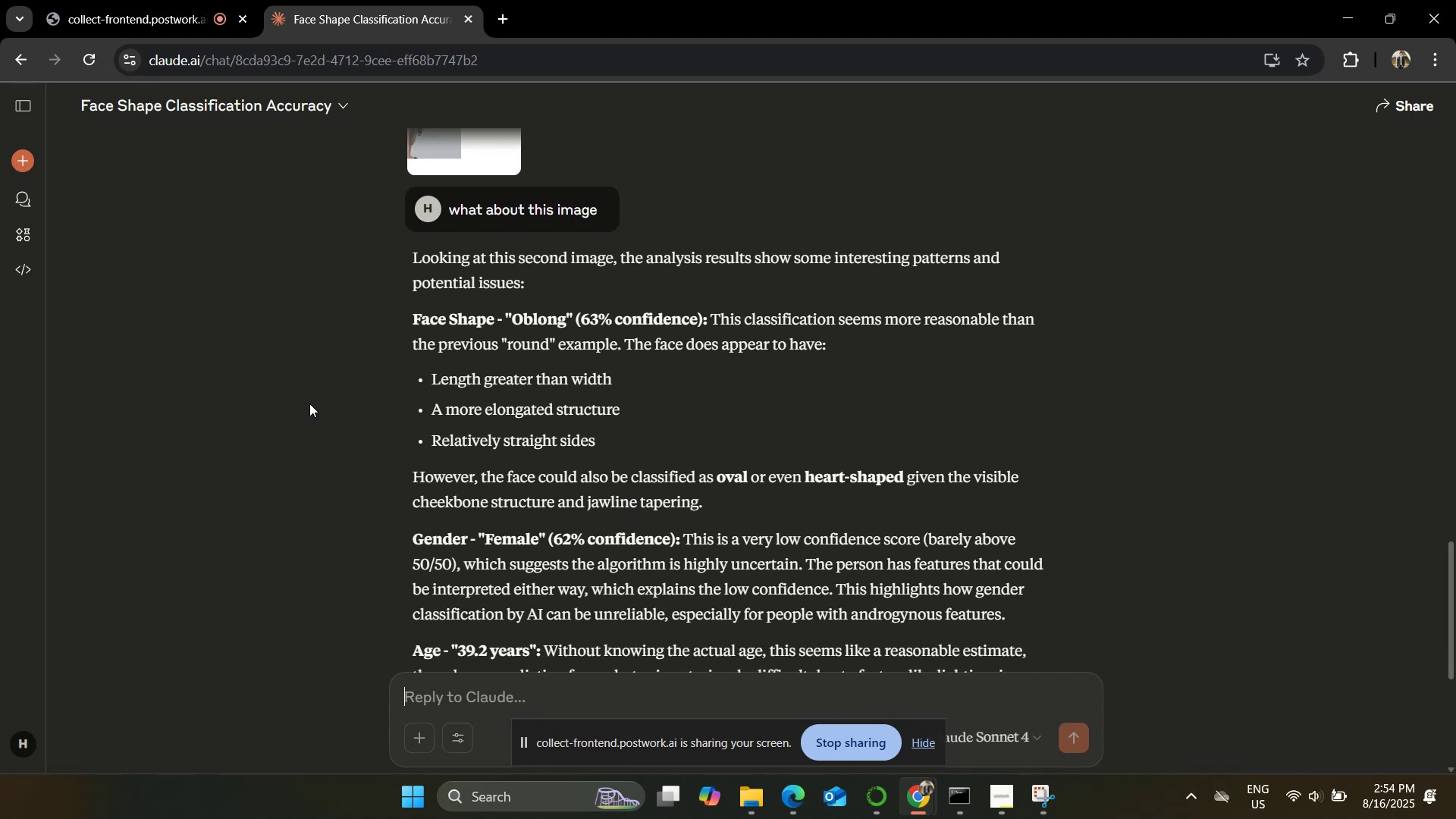 
wait(5.75)
 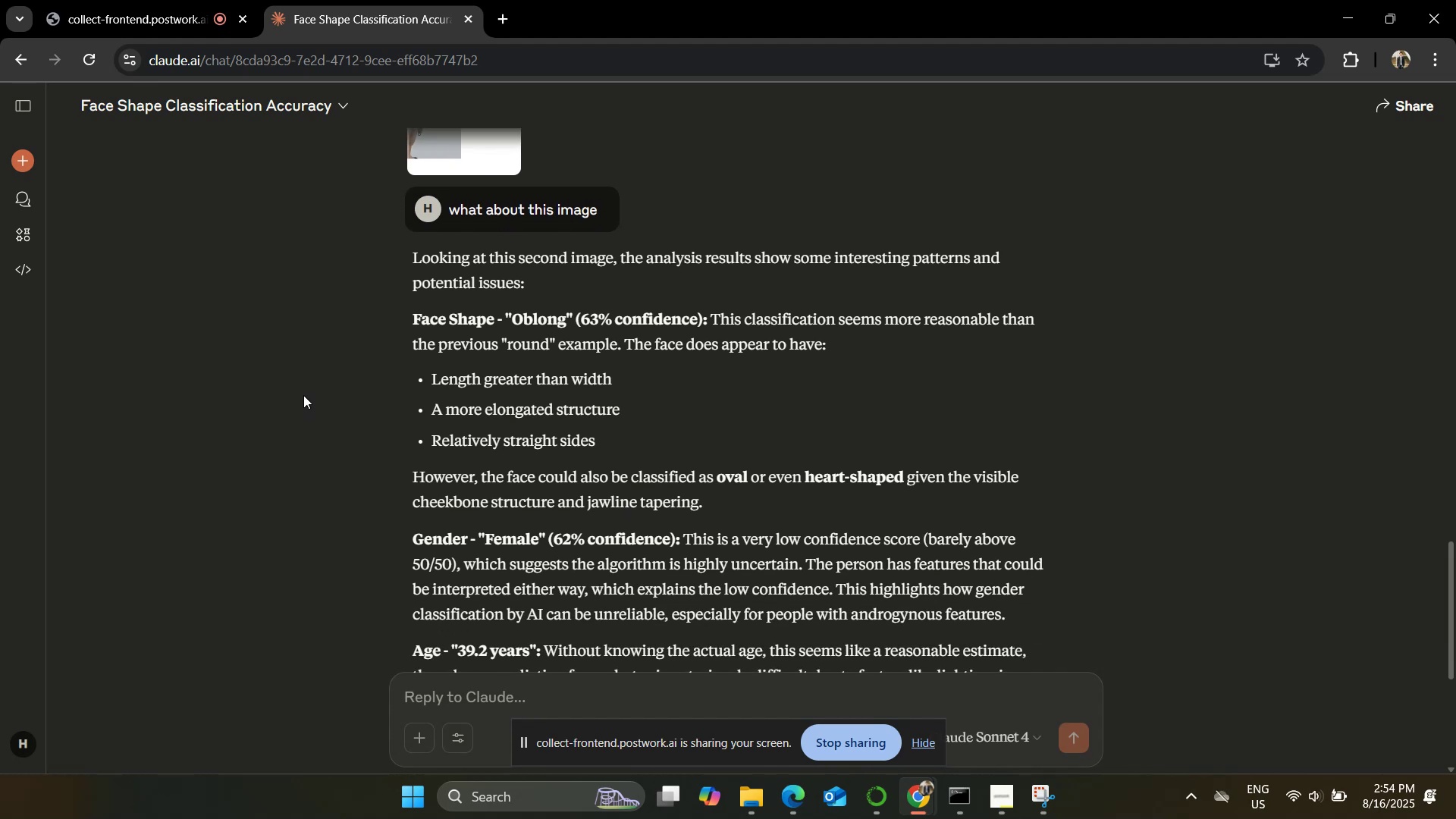 
scroll: coordinate [309, 403], scroll_direction: down, amount: 2.0
 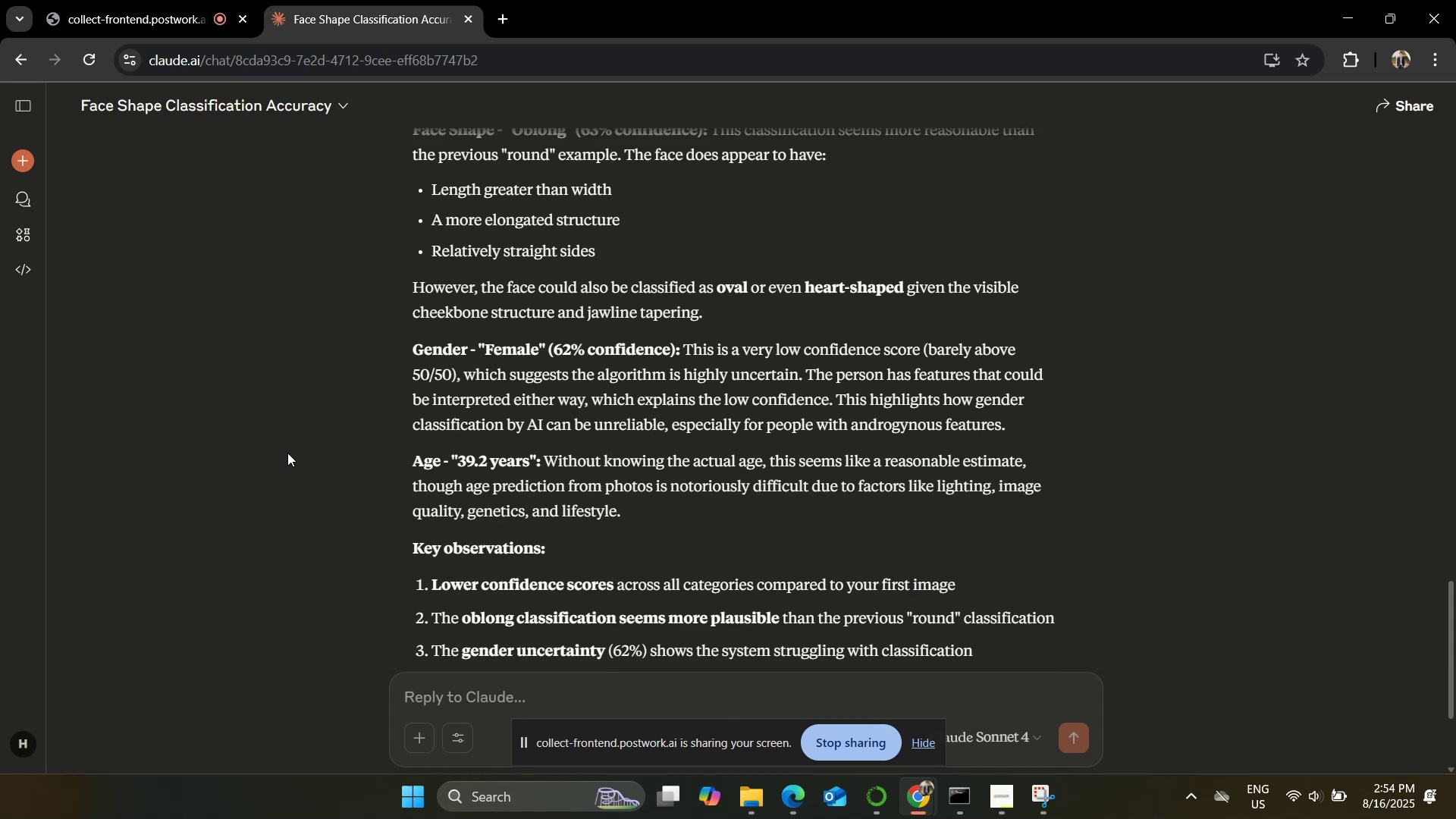 
wait(5.38)
 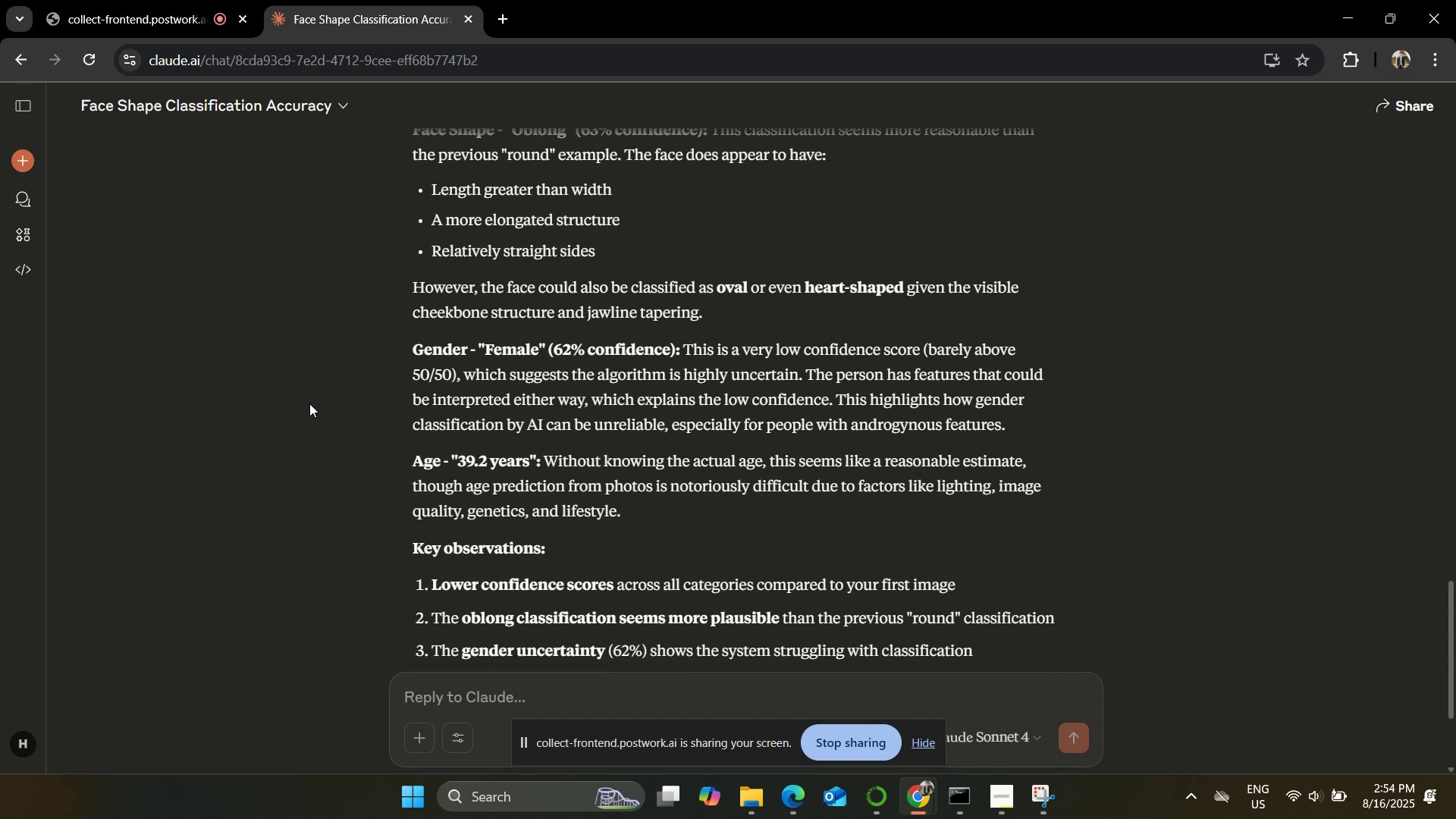 
scroll: coordinate [287, 452], scroll_direction: down, amount: 2.0
 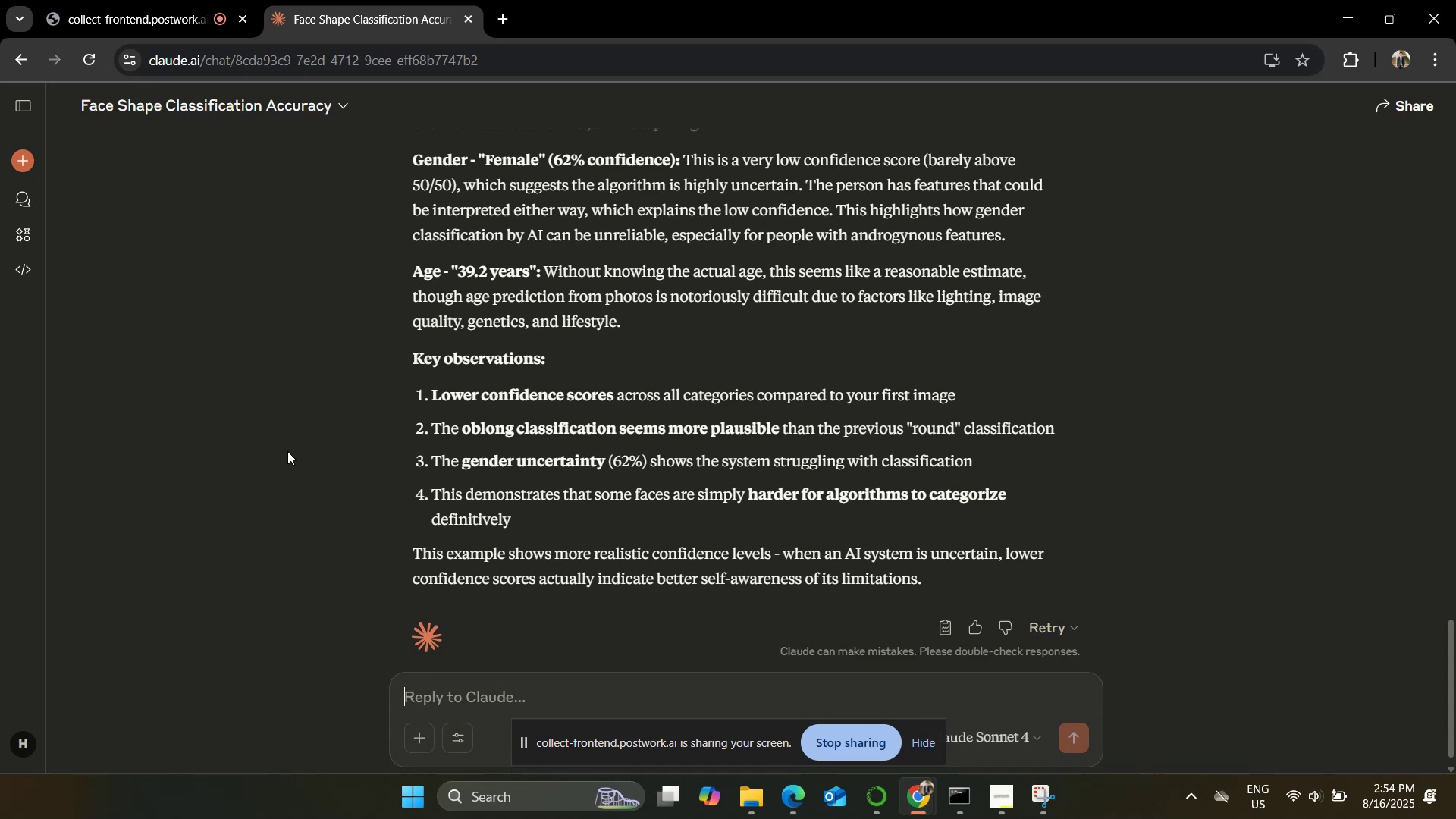 
wait(7.92)
 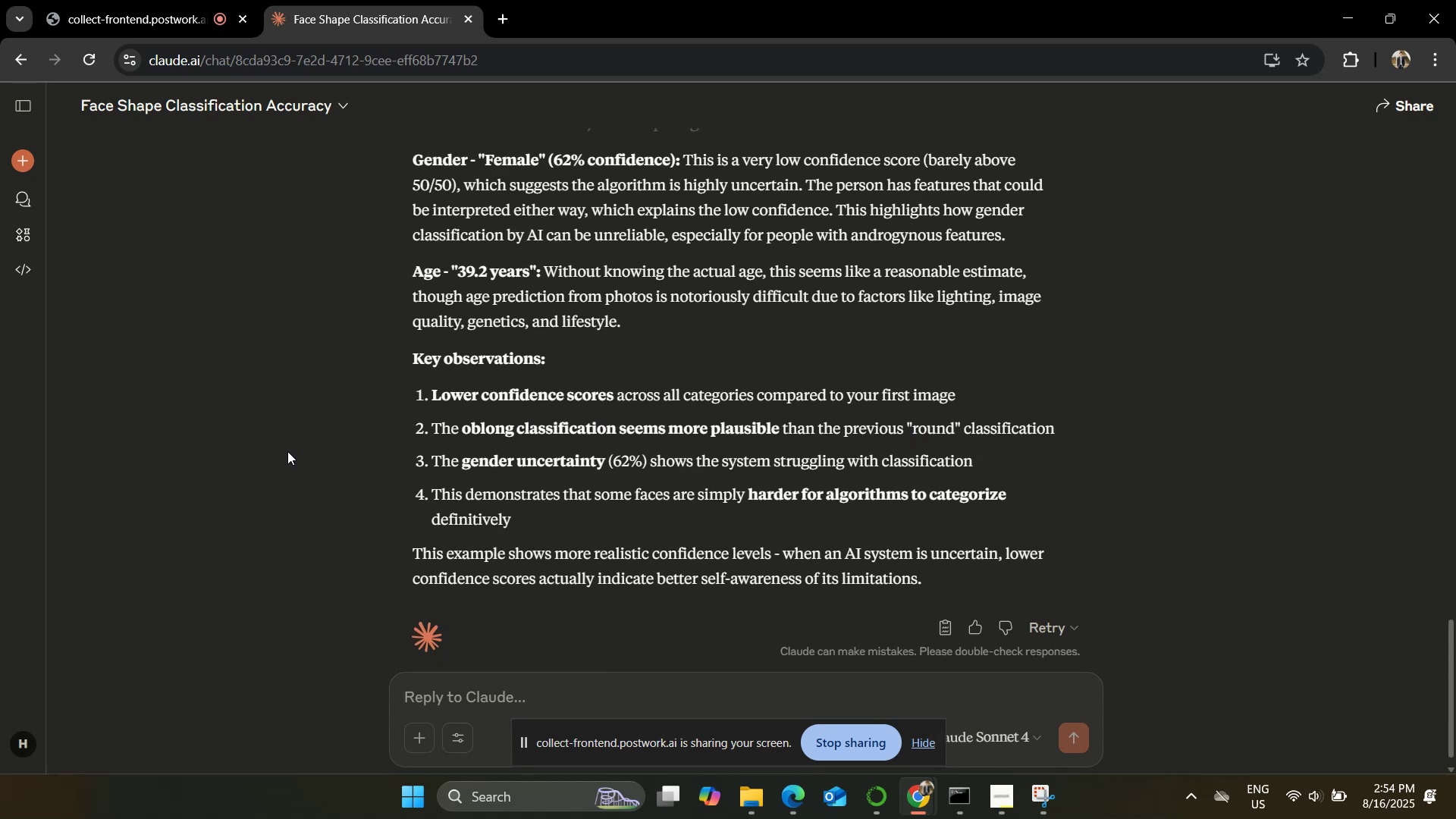 
type(and also the thing is also when i see it from naked eye it is also ard to o)
key(Backspace)
key(Backspace)
key(Backspace)
type(hard to observ)
key(Backspace)
type(ve the face type adn)
key(Backspace)
key(Backspace)
type(ge and gender)
 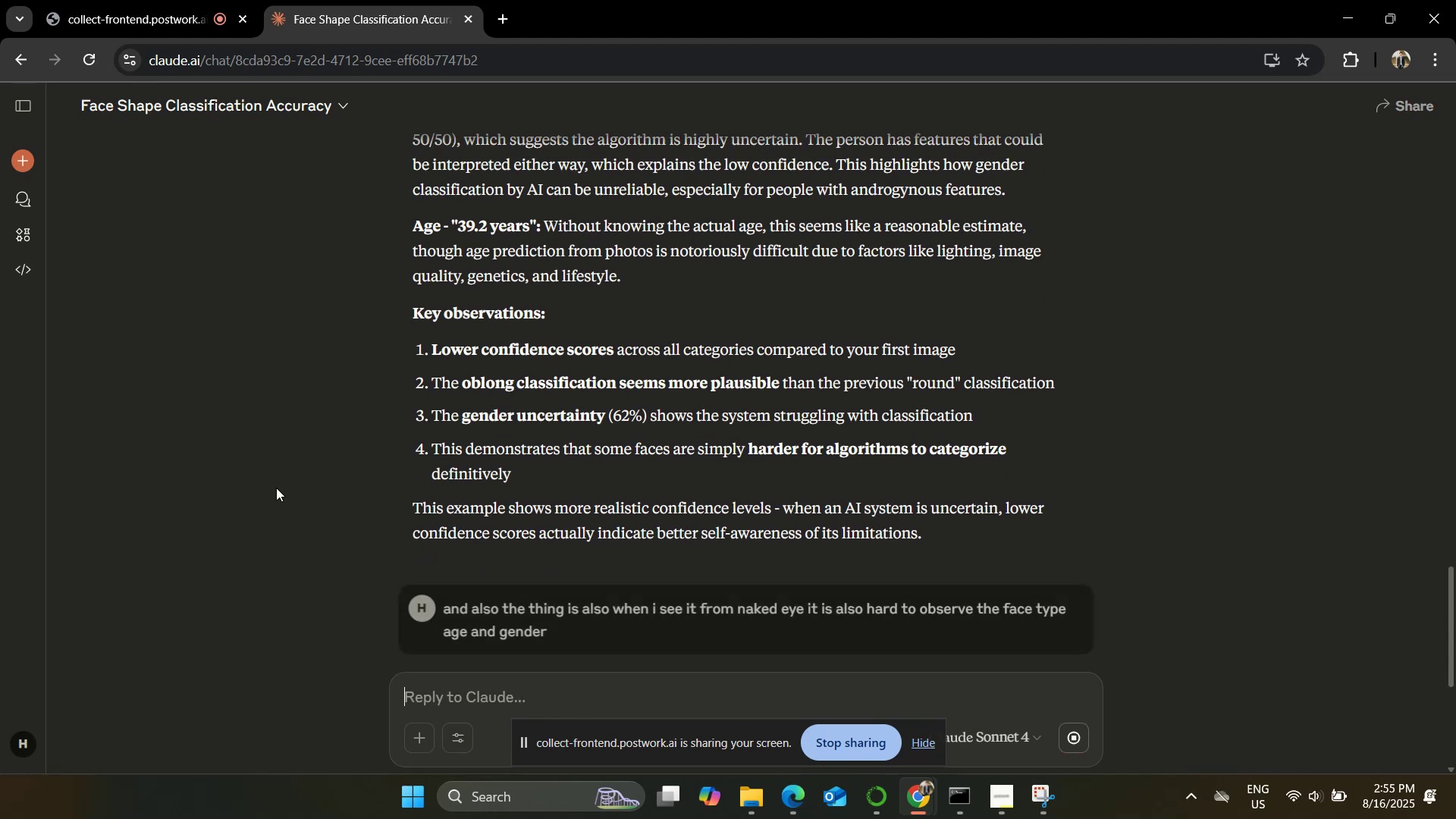 
key(Enter)
 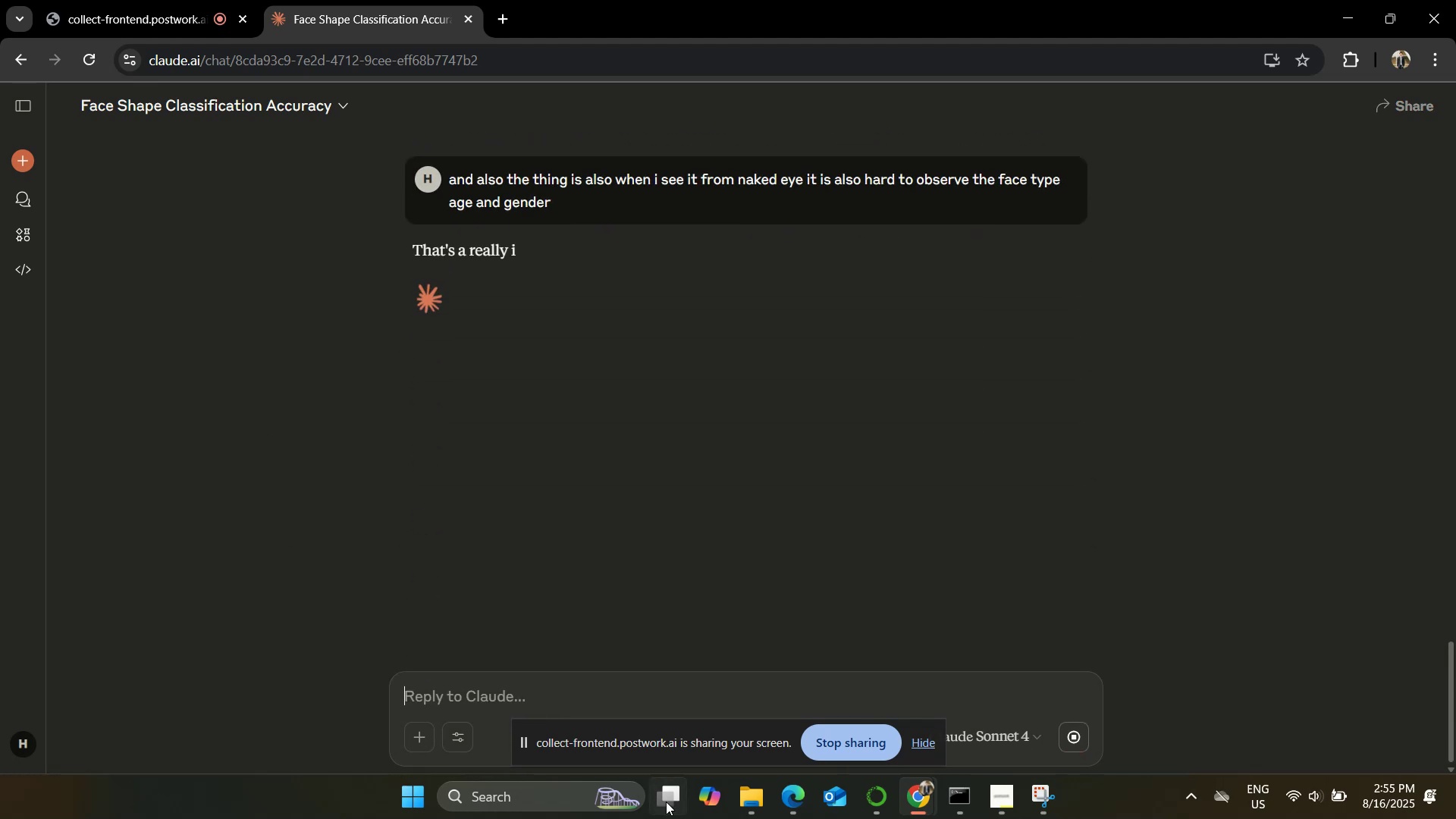 
left_click([1012, 792])
 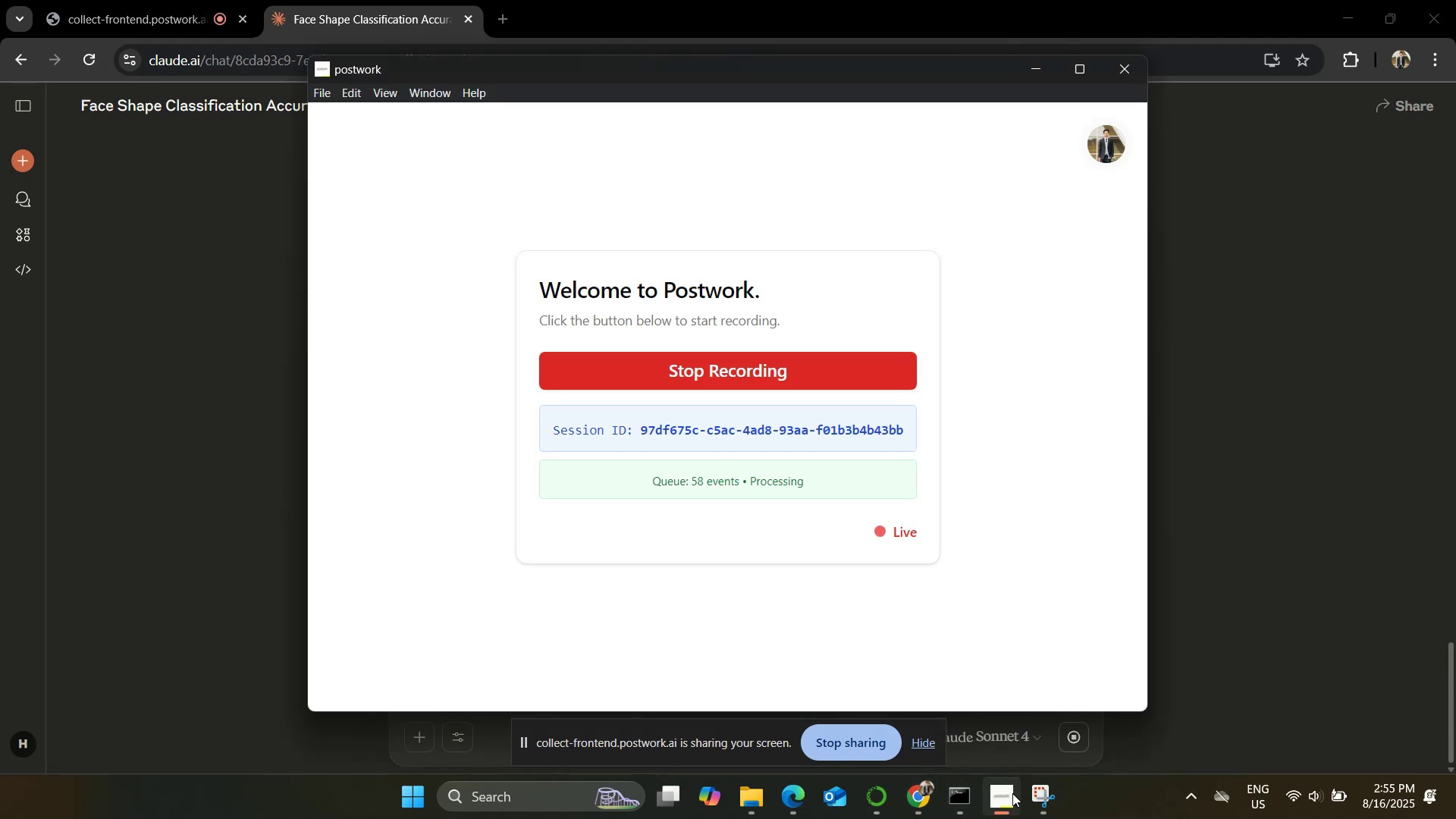 
left_click([1012, 793])
 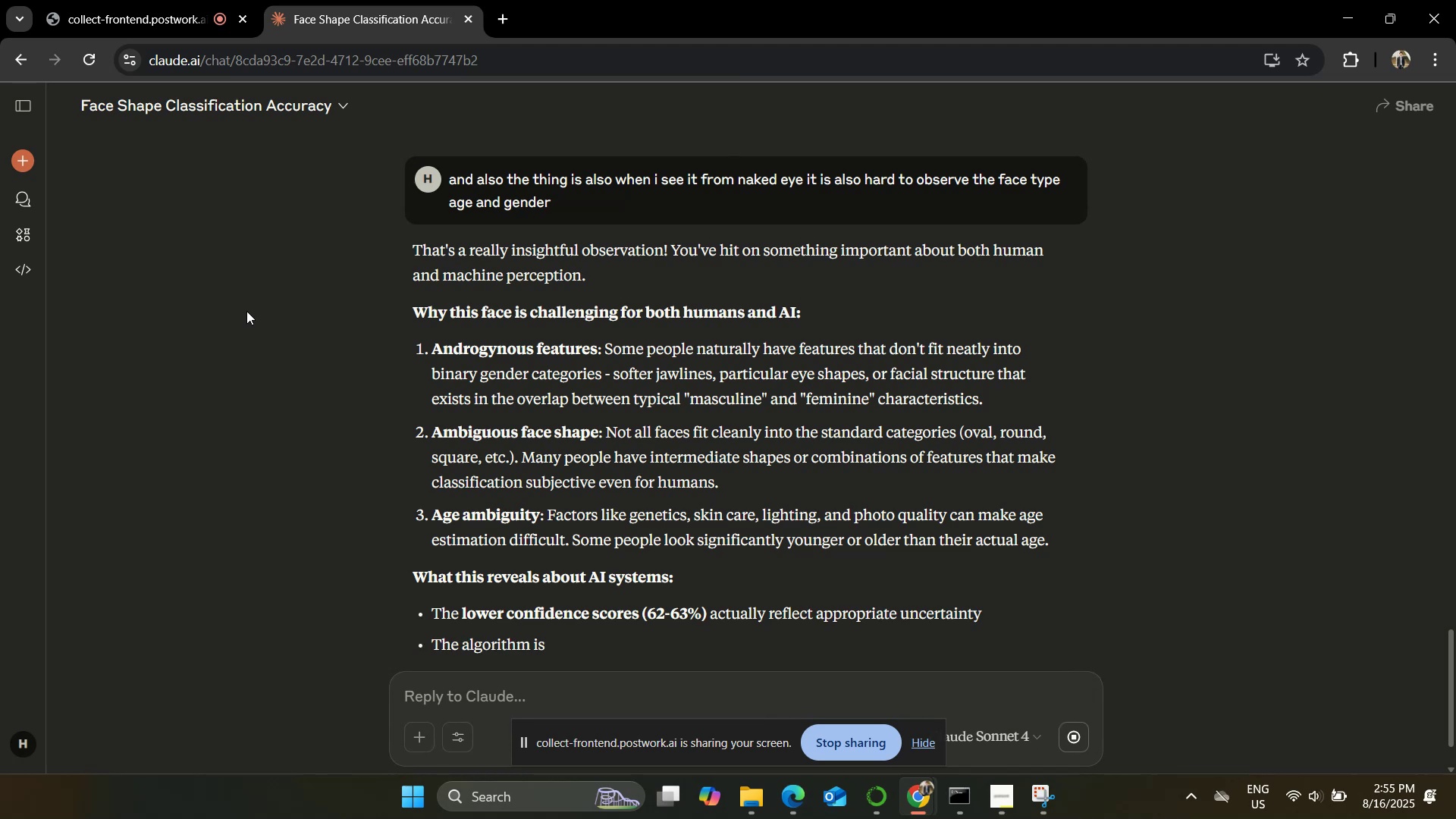 
scroll: coordinate [246, 311], scroll_direction: down, amount: 1.0
 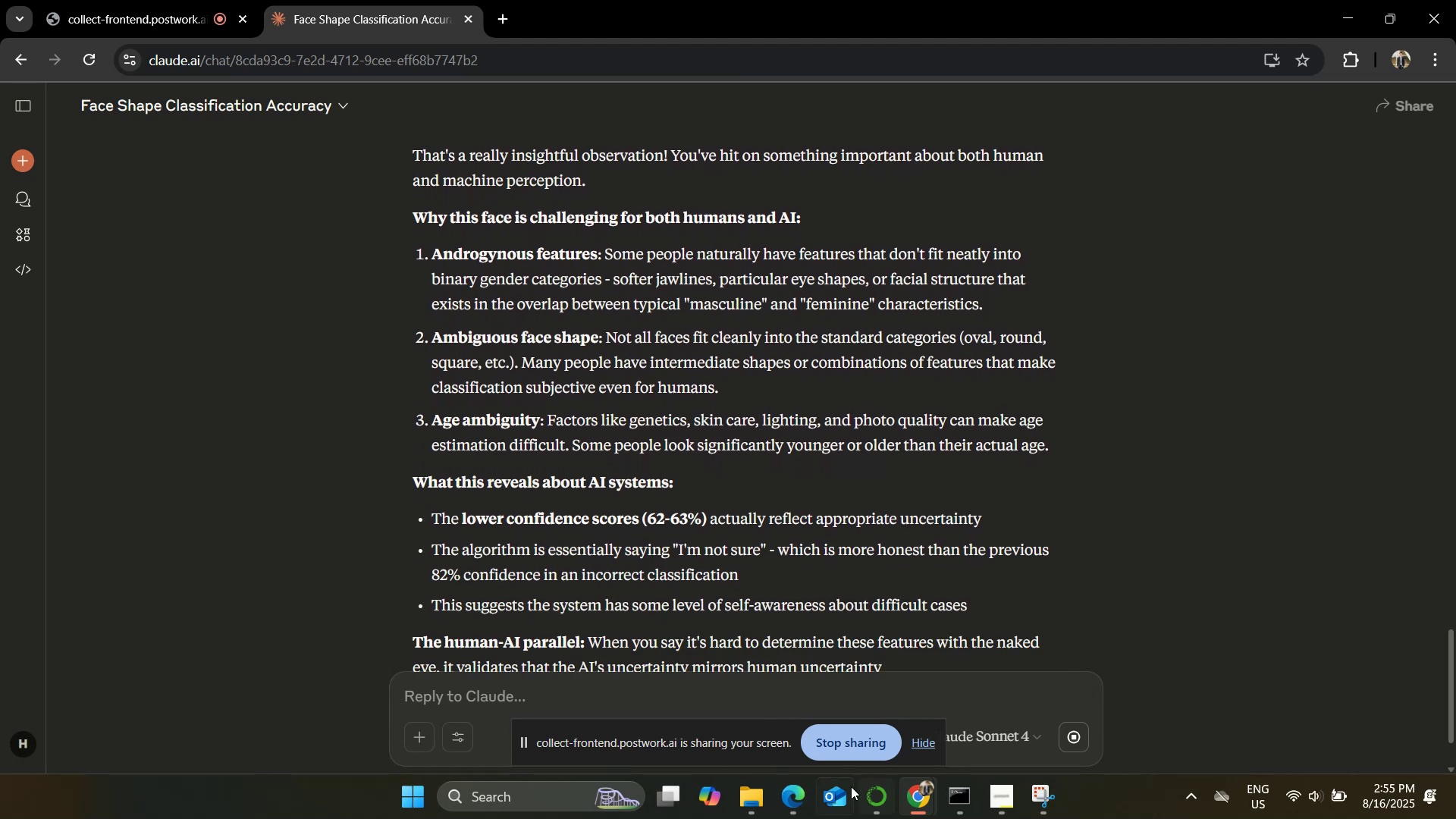 
left_click([799, 802])
 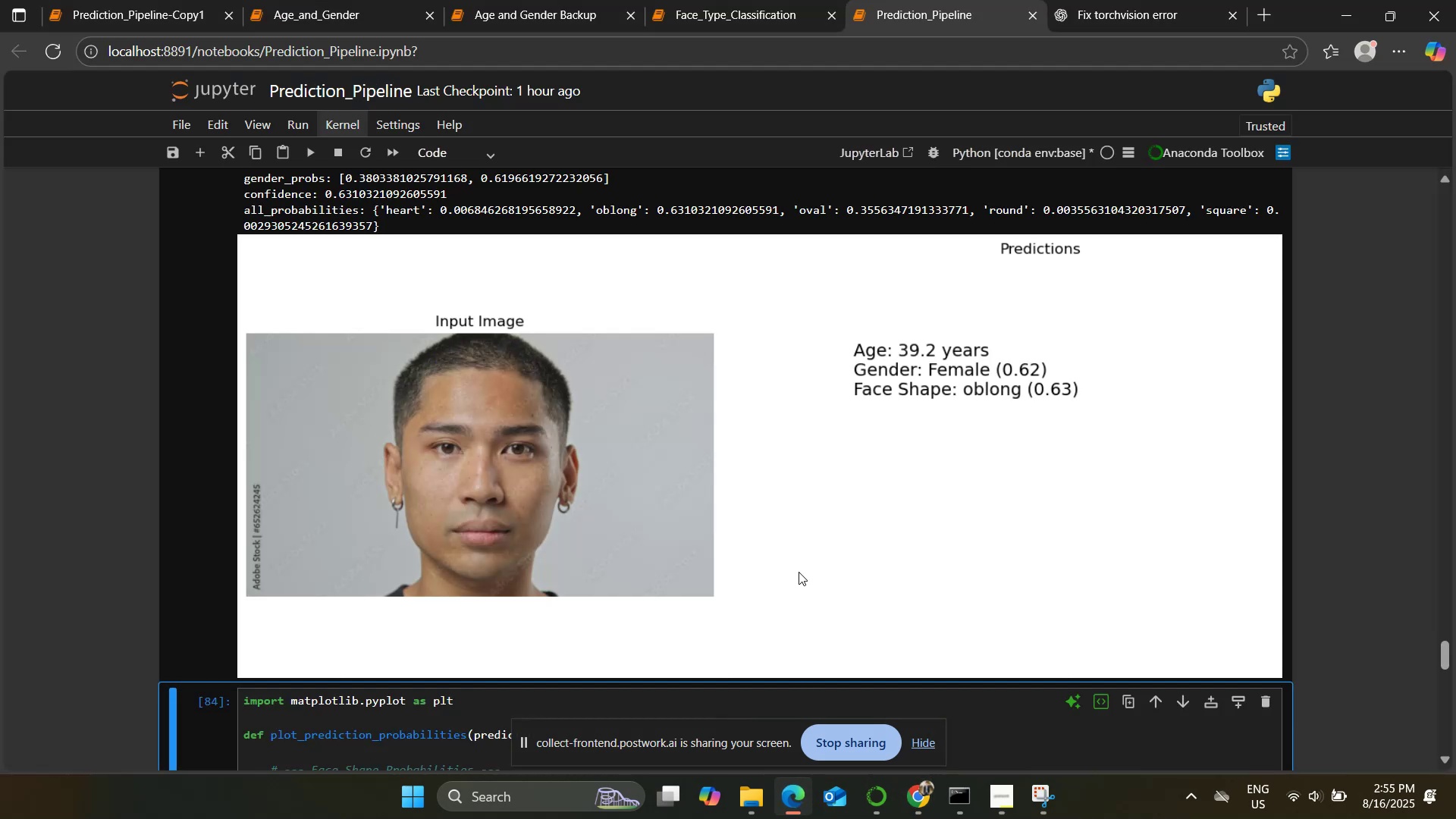 
scroll: coordinate [799, 572], scroll_direction: up, amount: 1.0
 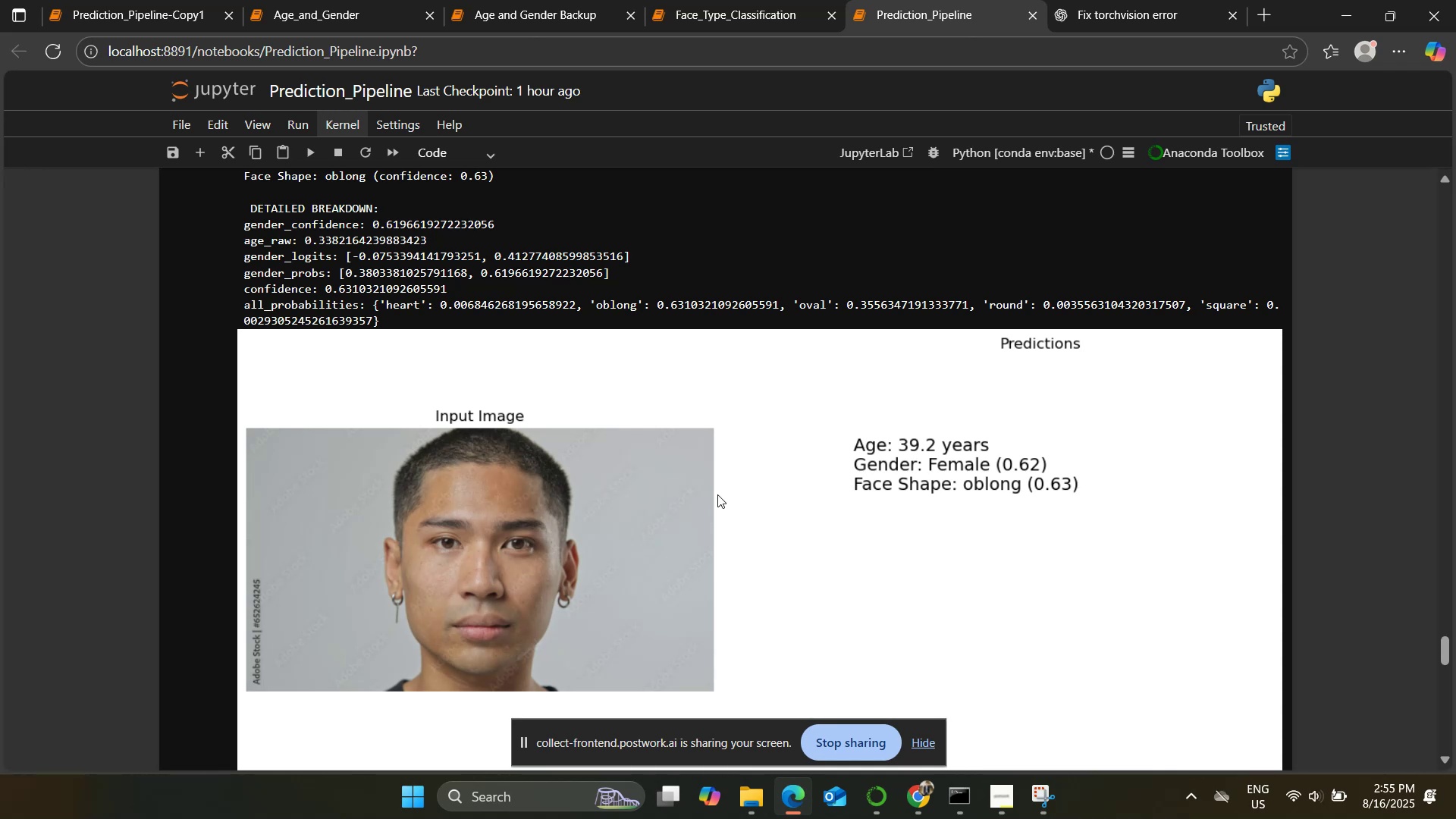 
wait(32.2)
 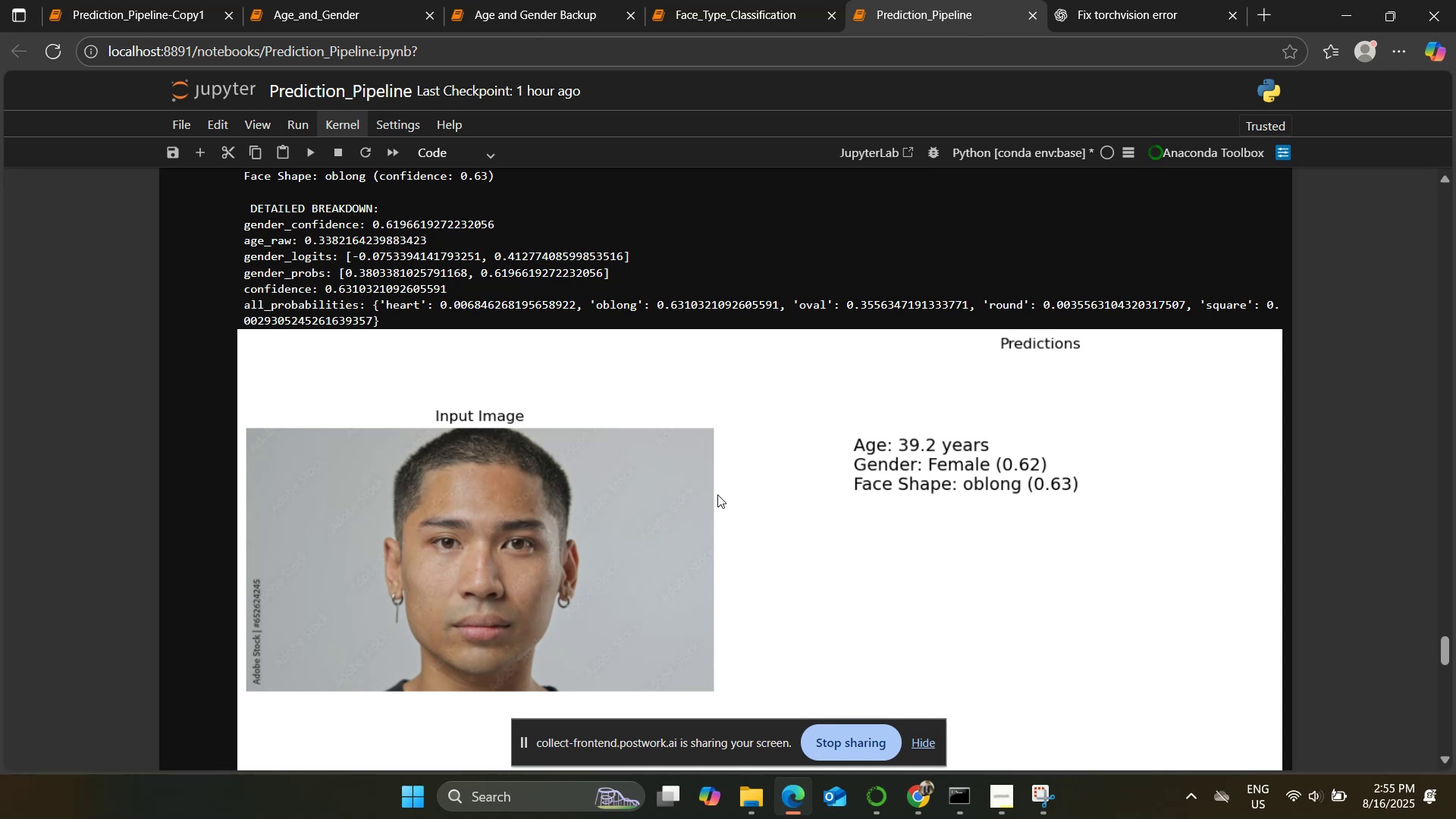 
scroll: coordinate [785, 459], scroll_direction: none, amount: 0.0
 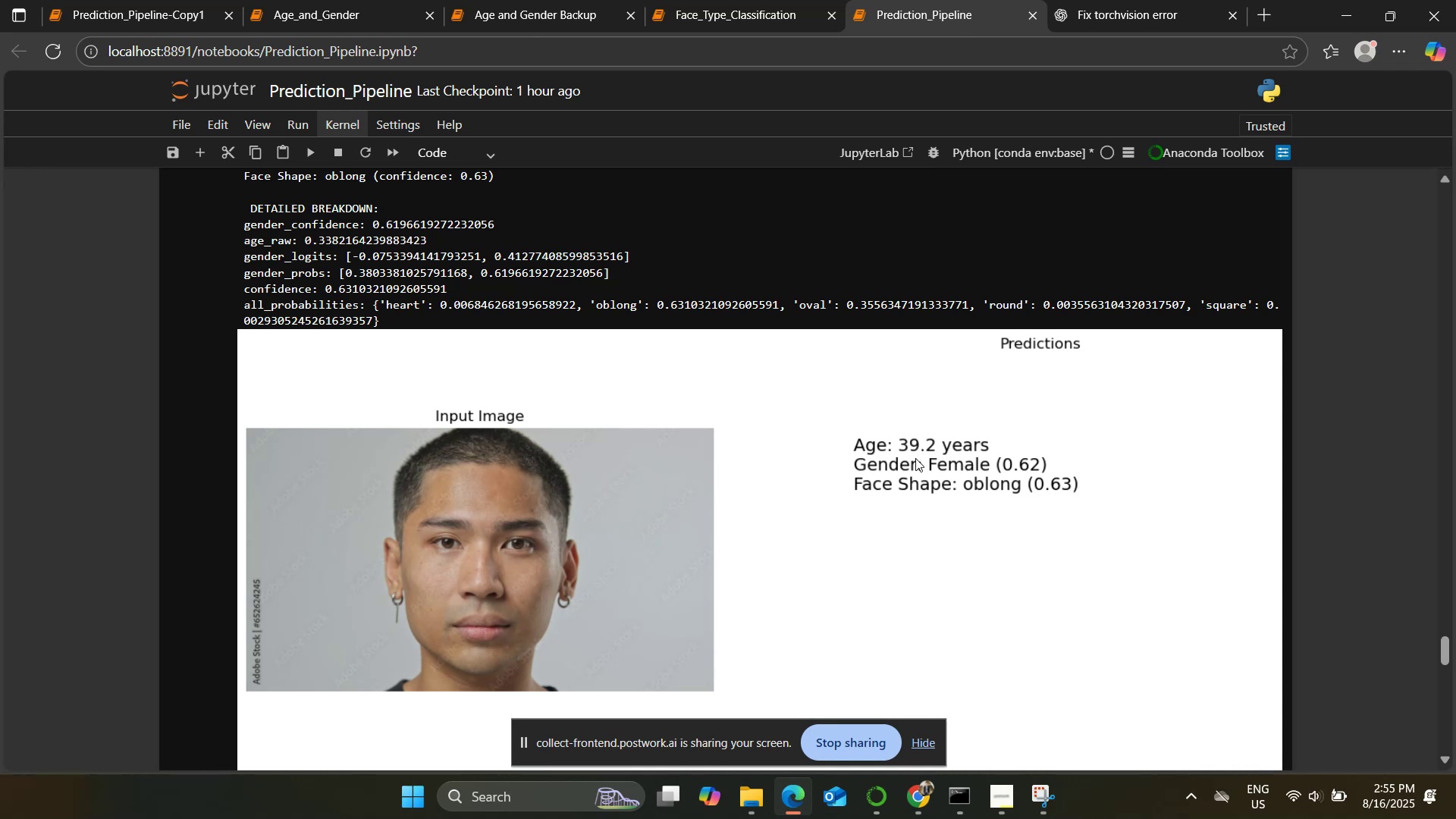 
wait(10.08)
 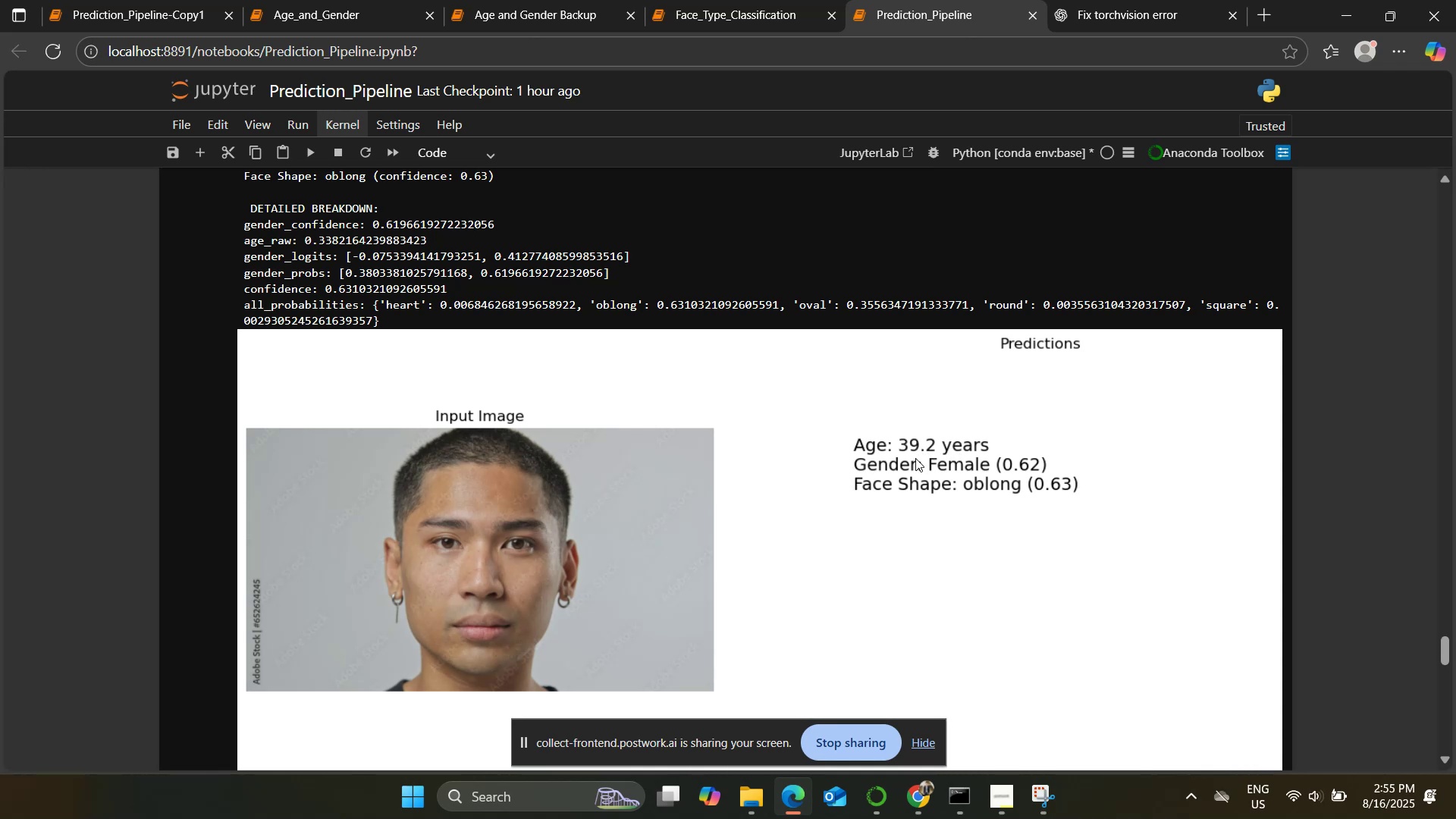 
scroll: coordinate [498, 488], scroll_direction: up, amount: 7.0
 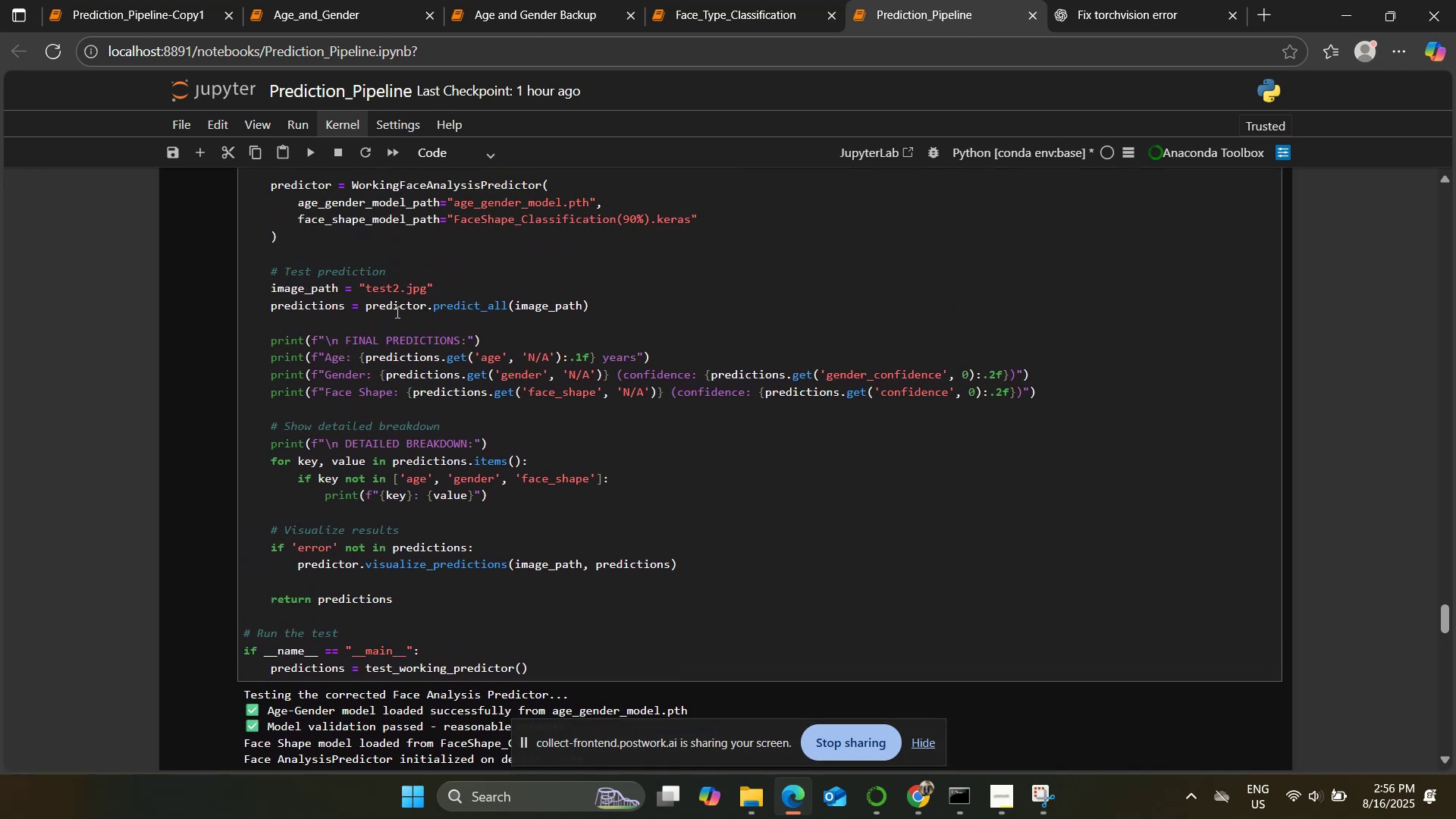 
left_click([396, 283])
 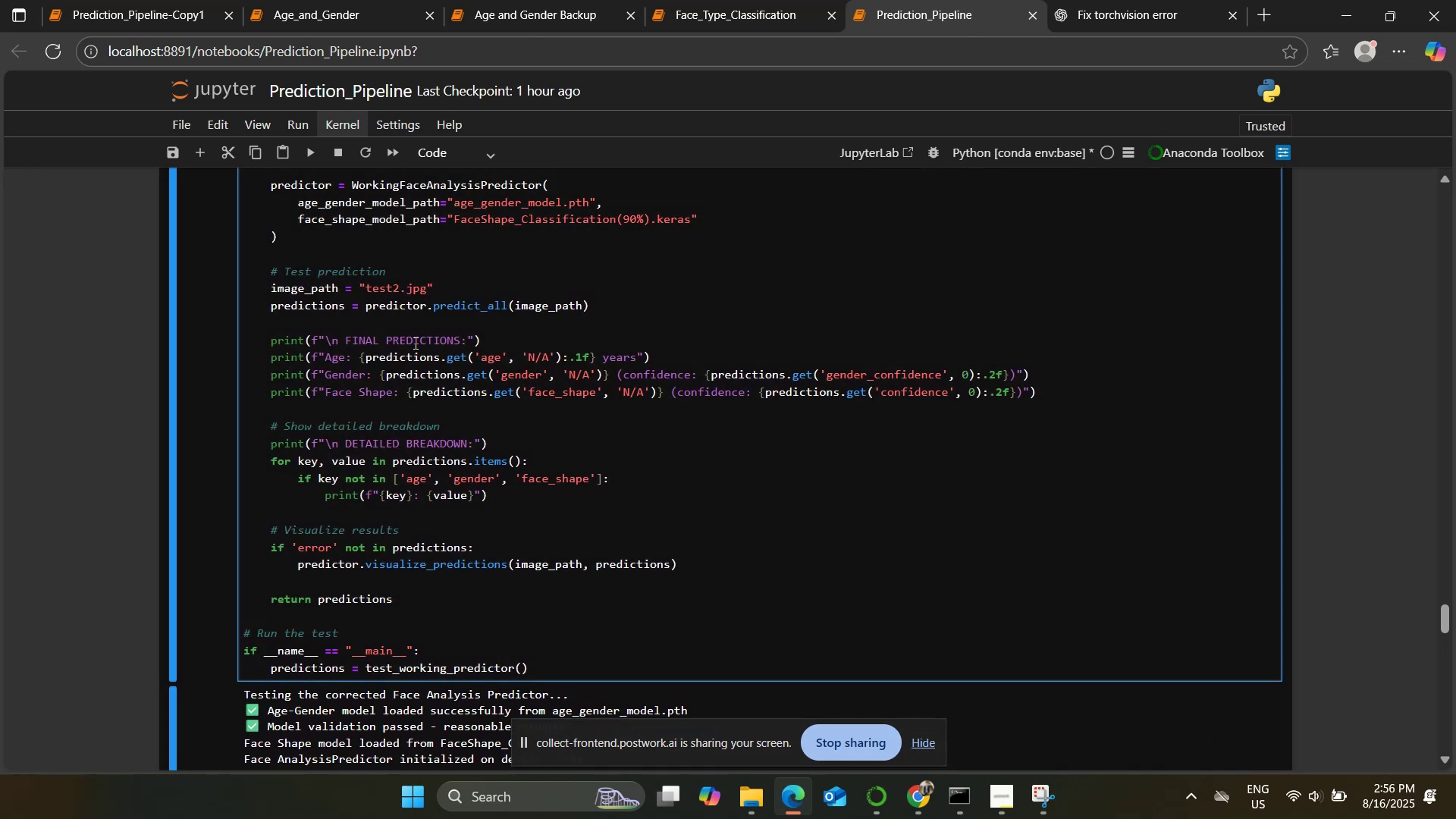 
key(ArrowRight)
 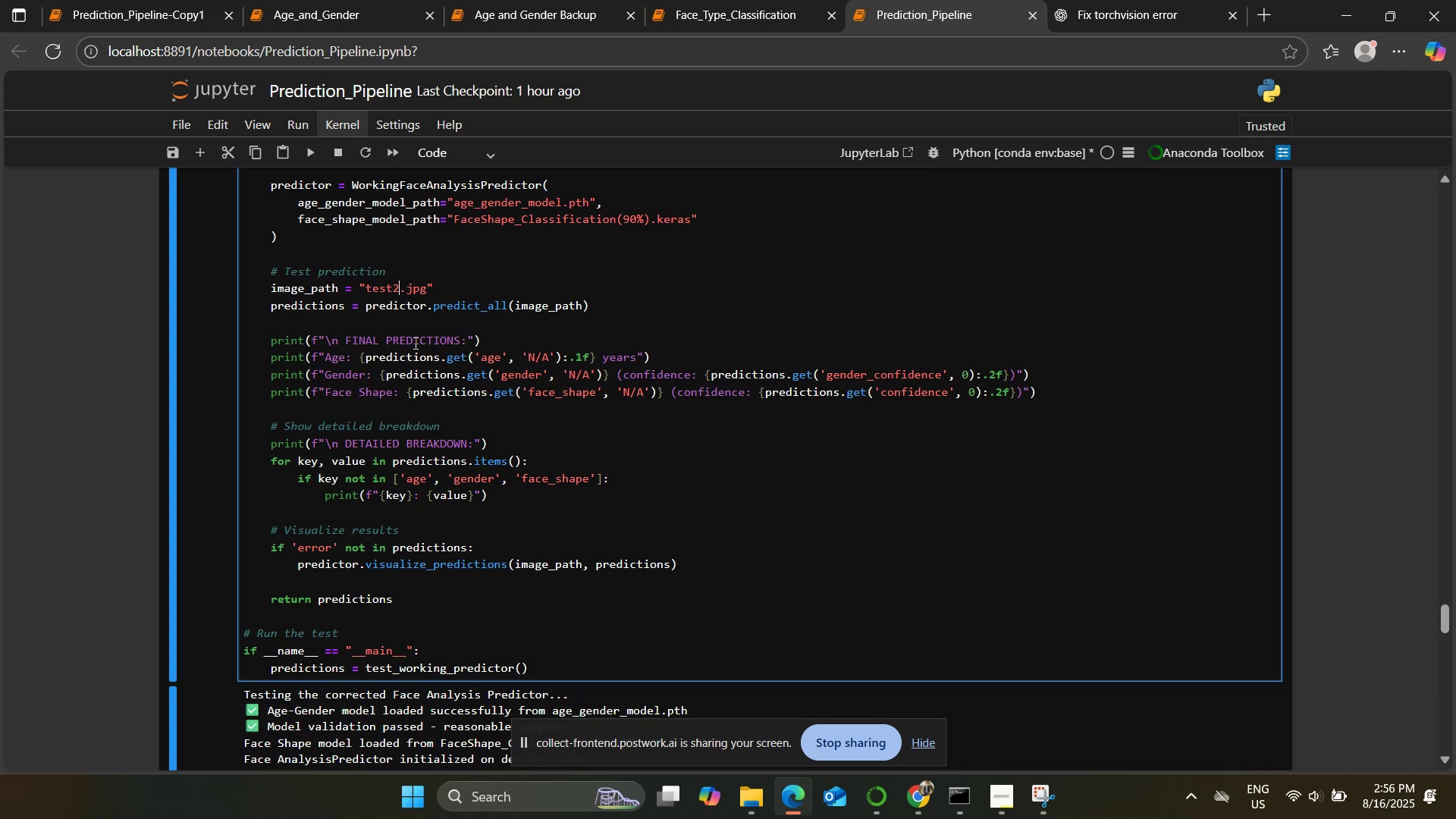 
key(Backspace)
 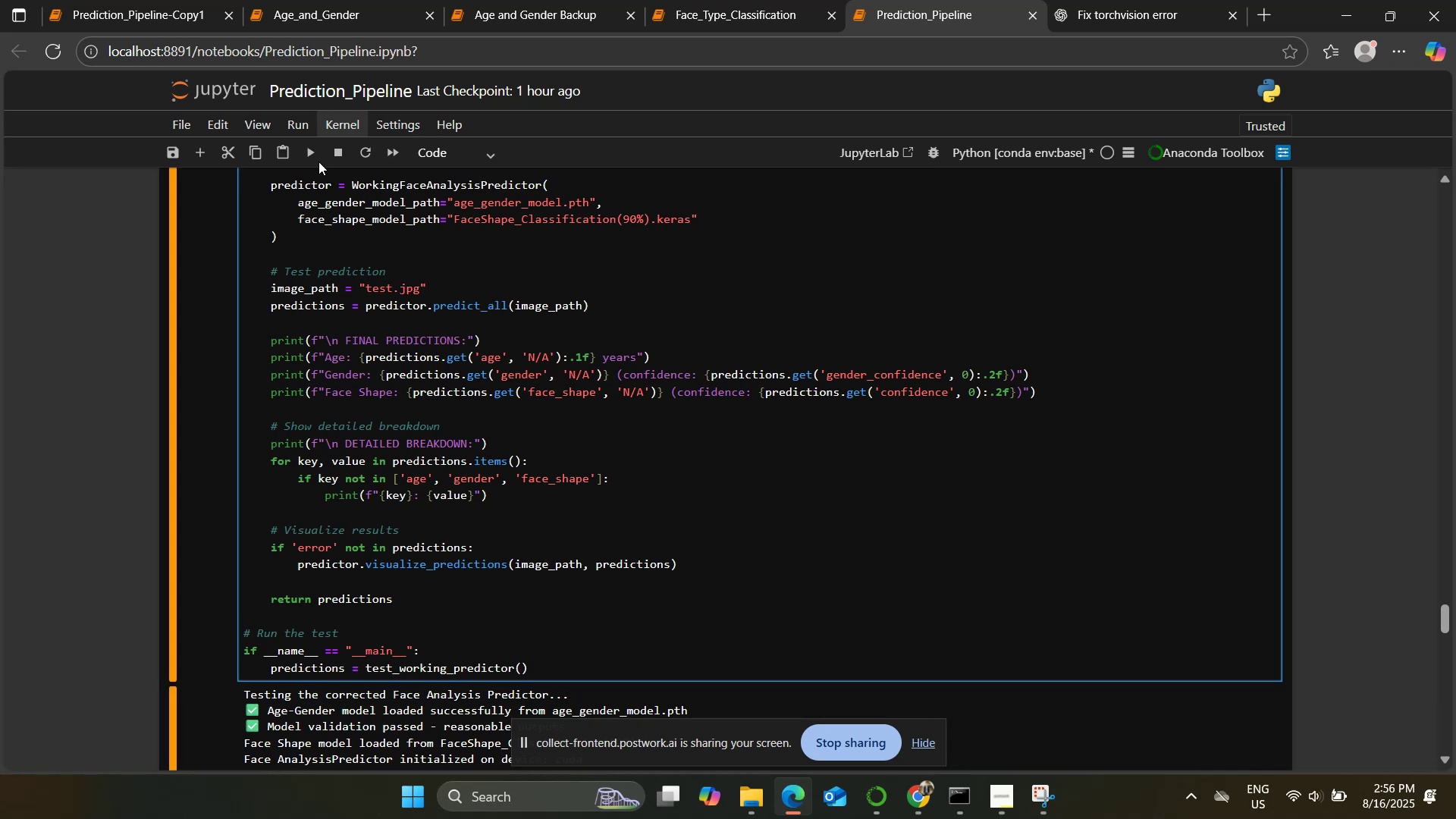 
left_click([314, 153])
 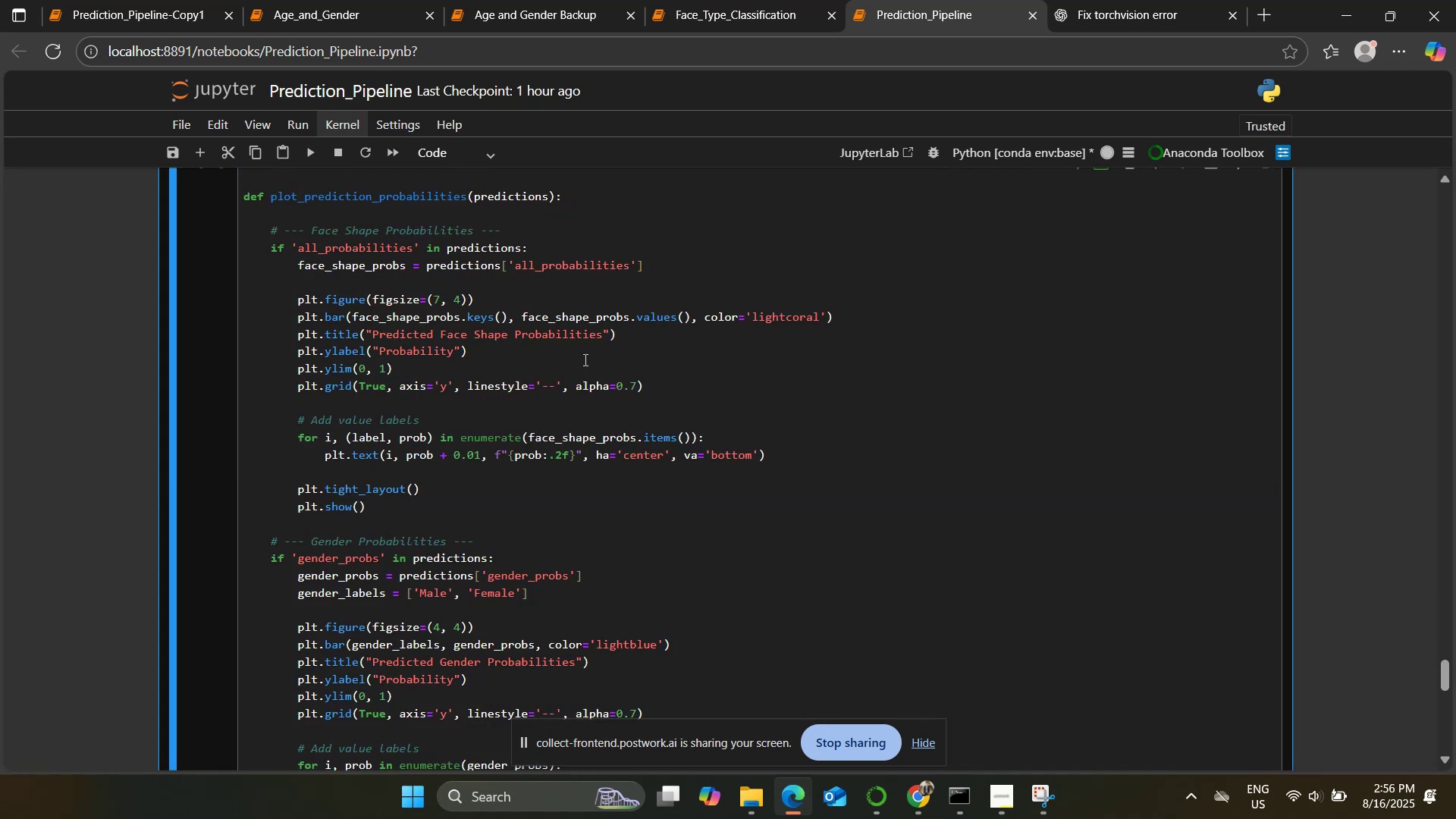 
scroll: coordinate [554, 367], scroll_direction: down, amount: 6.0
 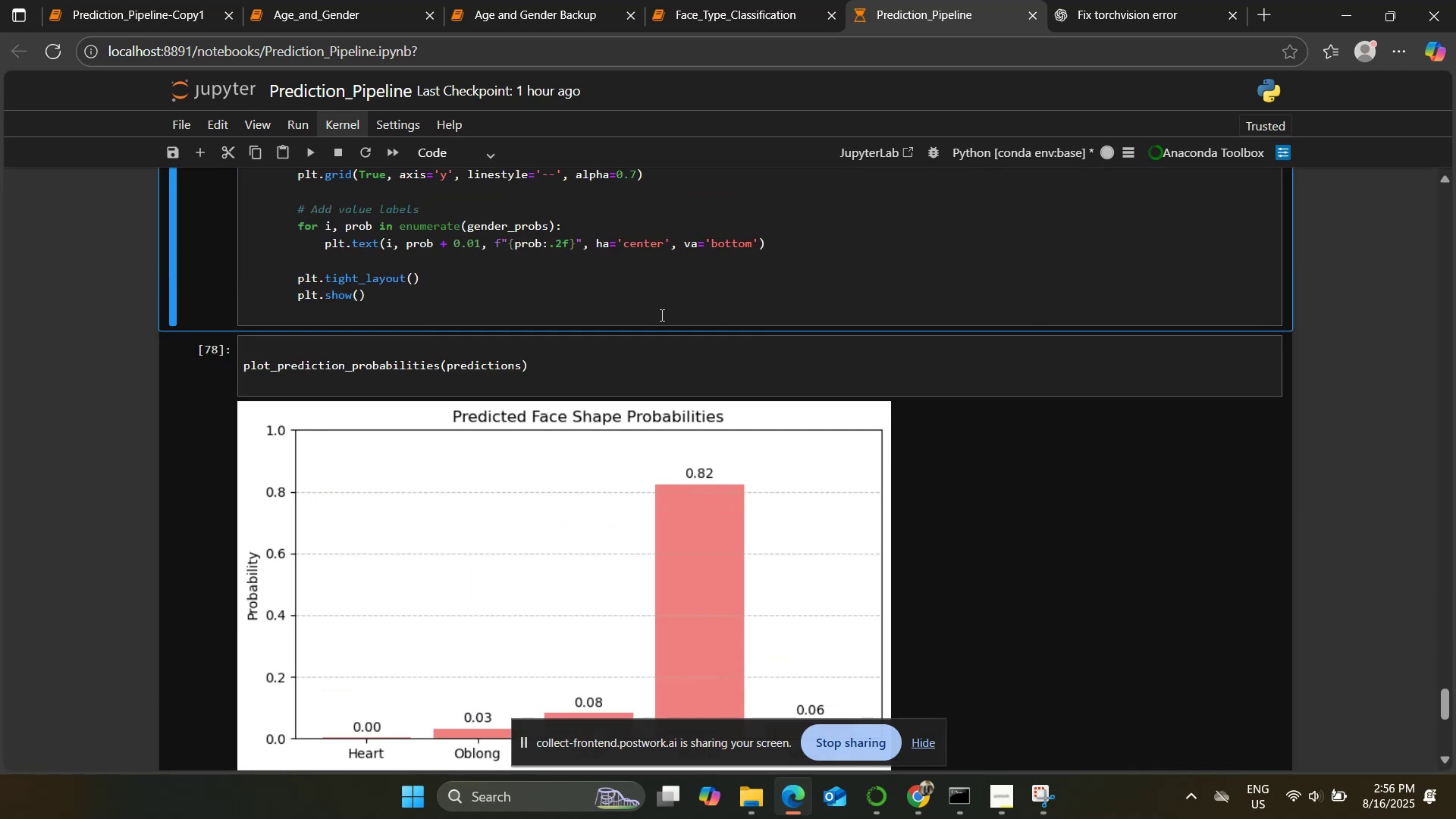 
scroll: coordinate [652, 323], scroll_direction: up, amount: 9.0
 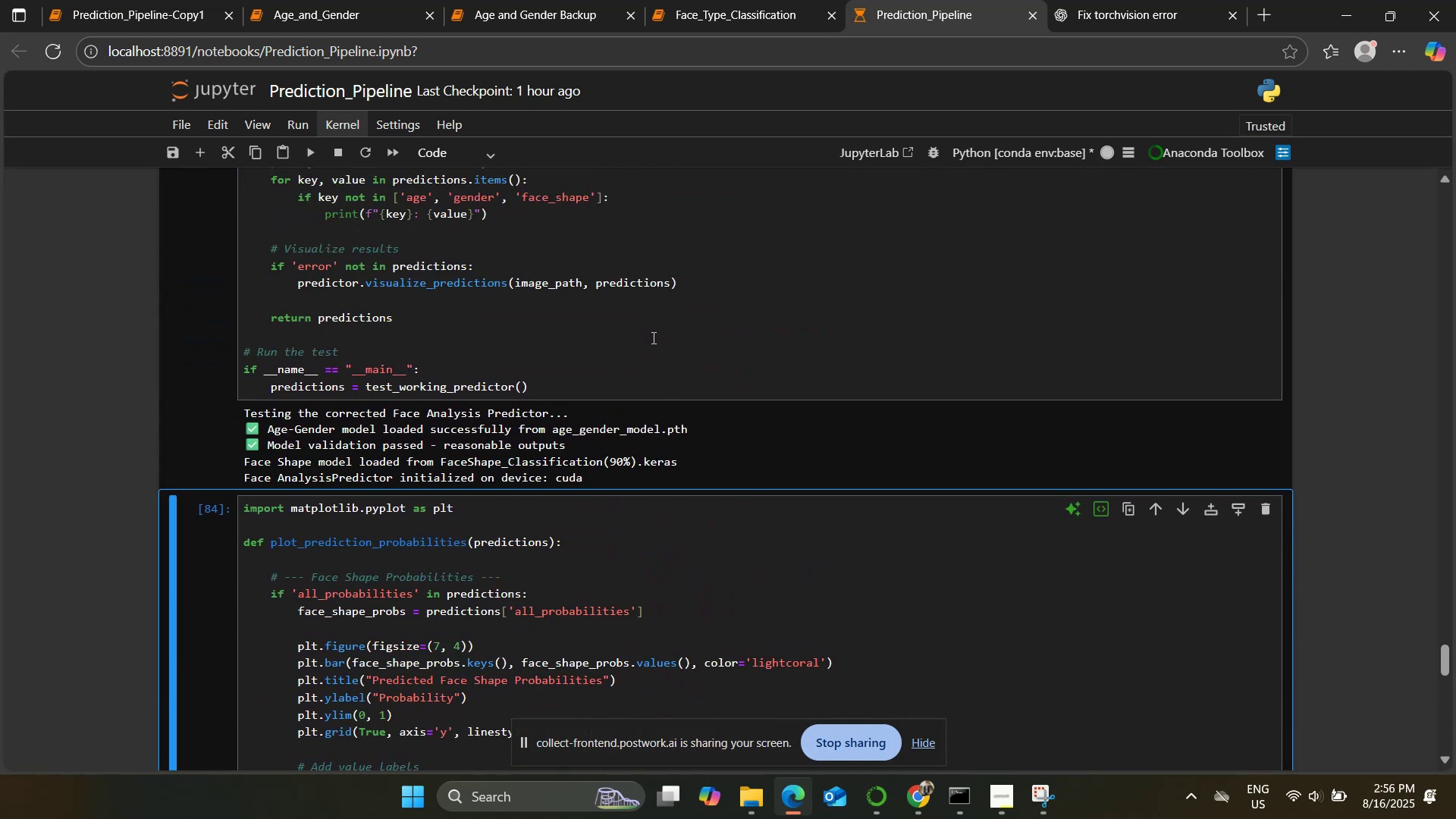 
scroll: coordinate [652, 337], scroll_direction: down, amount: 4.0
 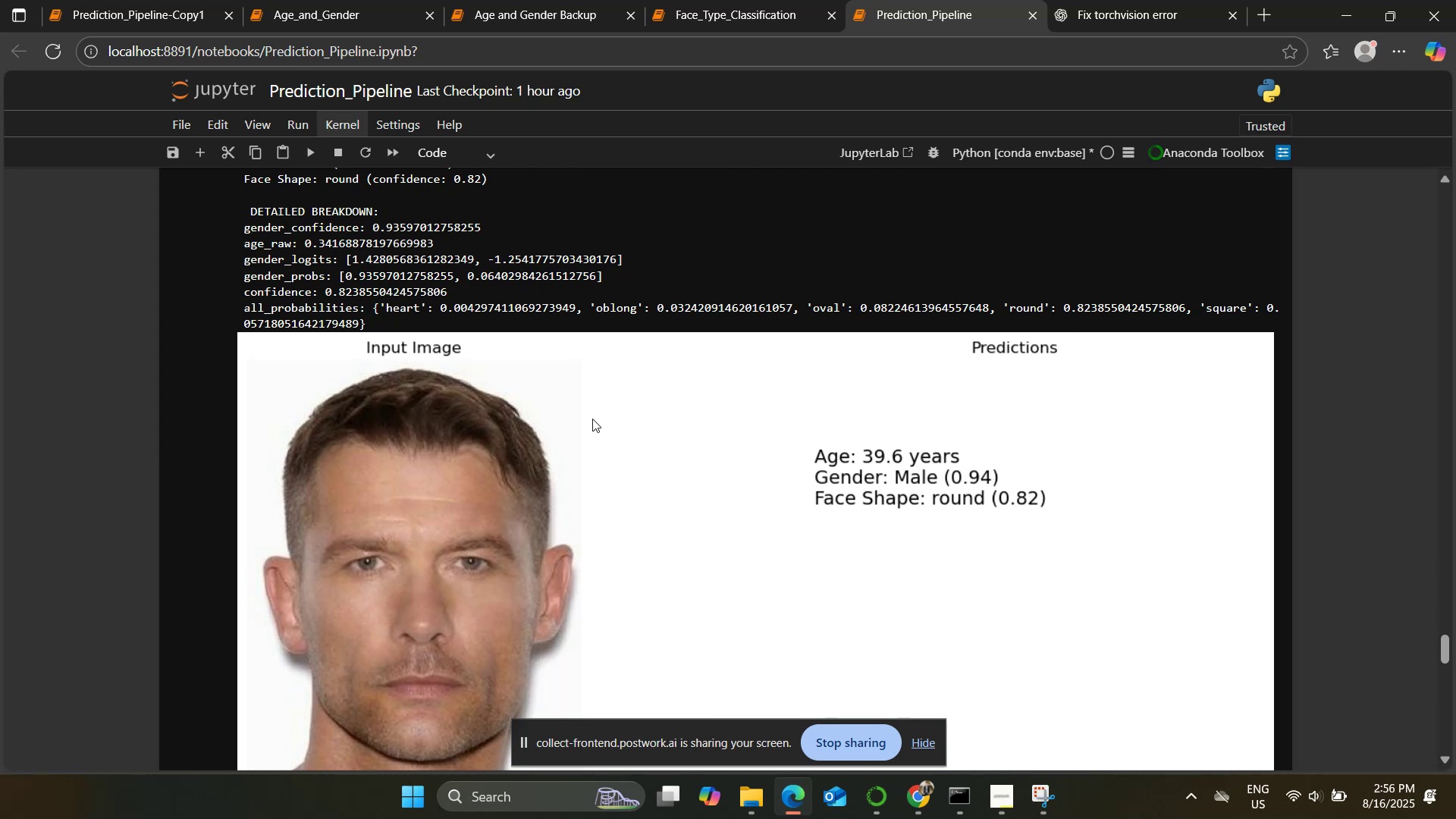 
wait(27.82)
 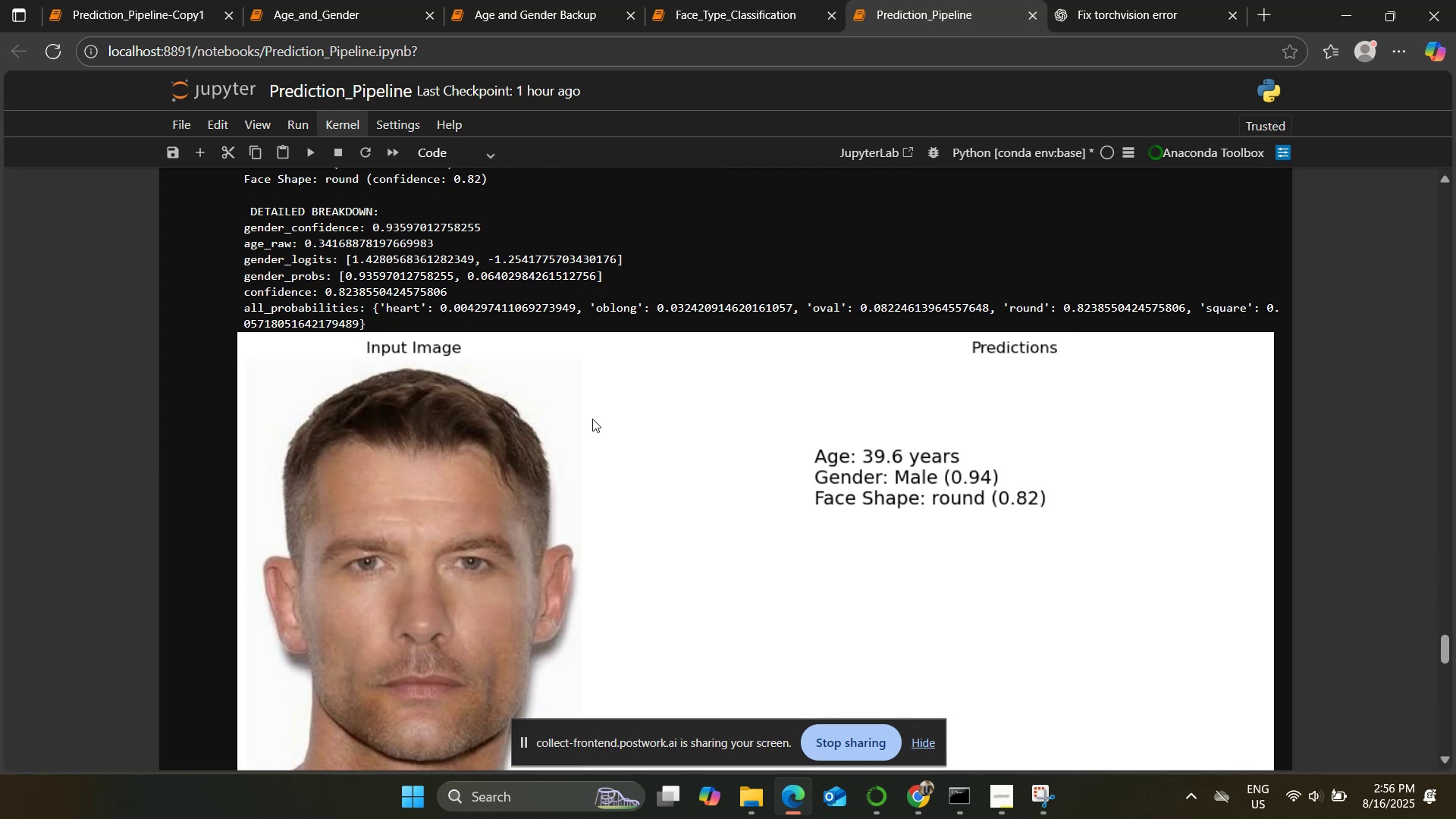 
scroll: coordinate [699, 493], scroll_direction: down, amount: 3.0
 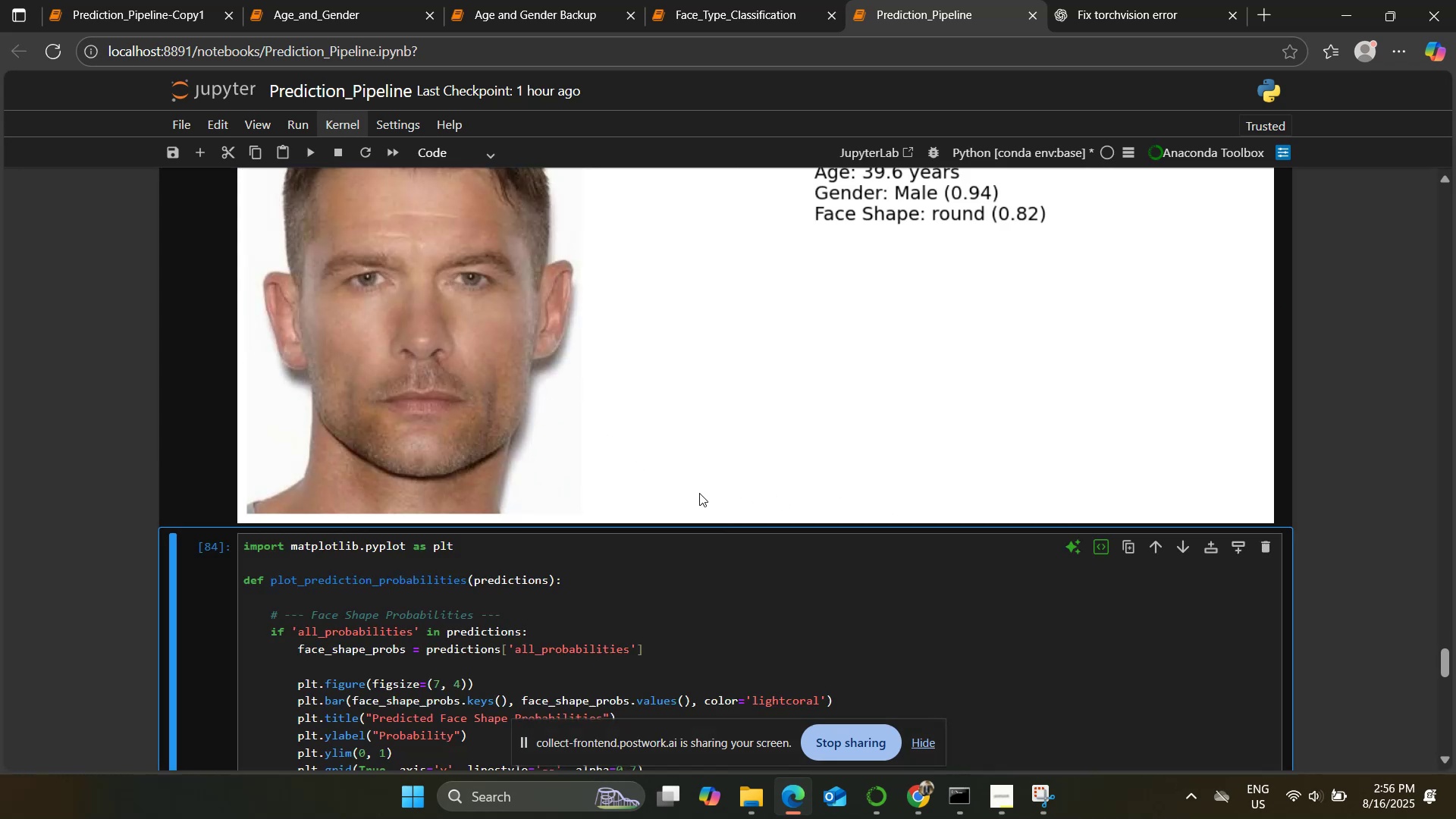 
scroll: coordinate [699, 493], scroll_direction: up, amount: 2.0
 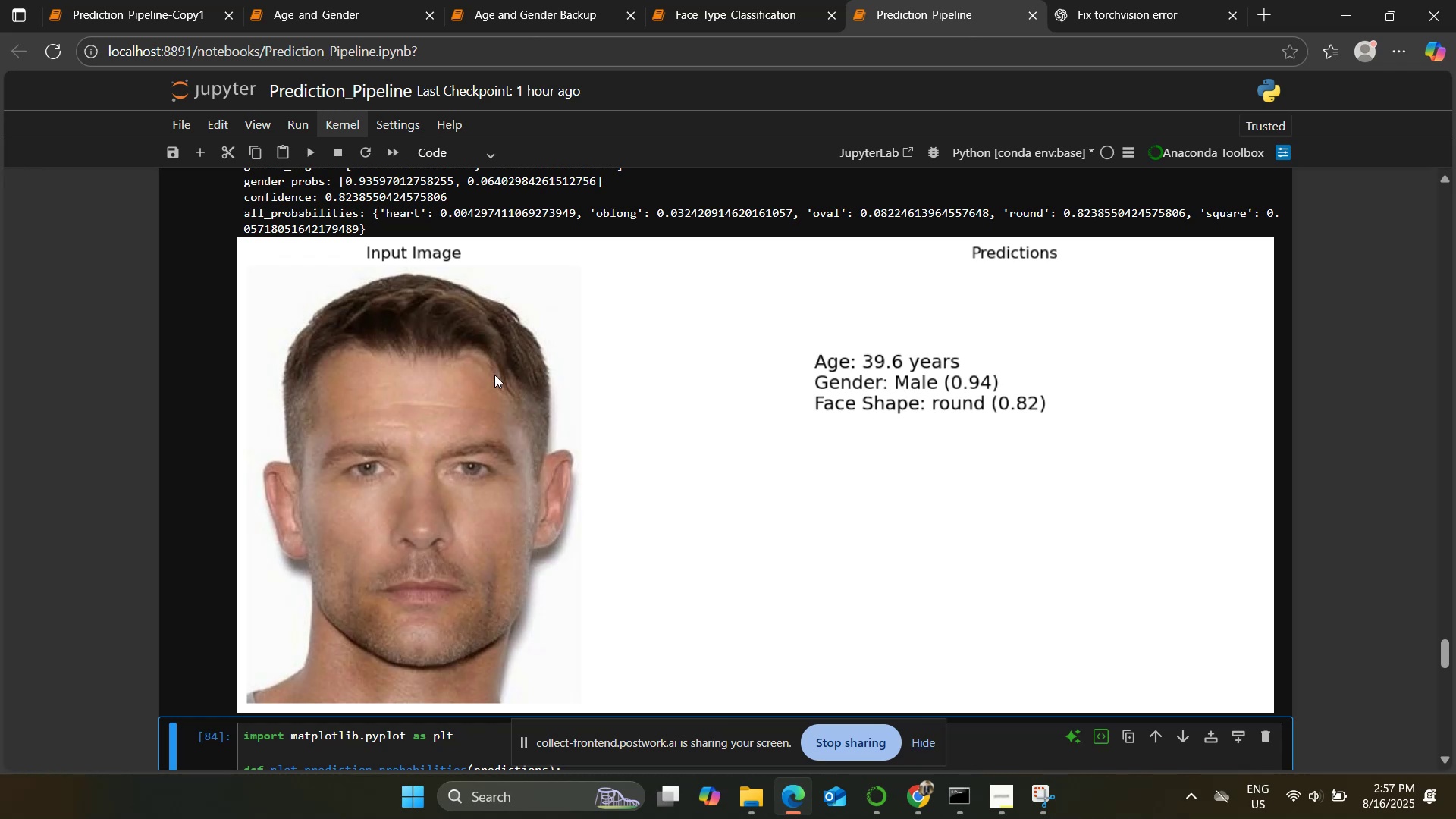 
wait(38.91)
 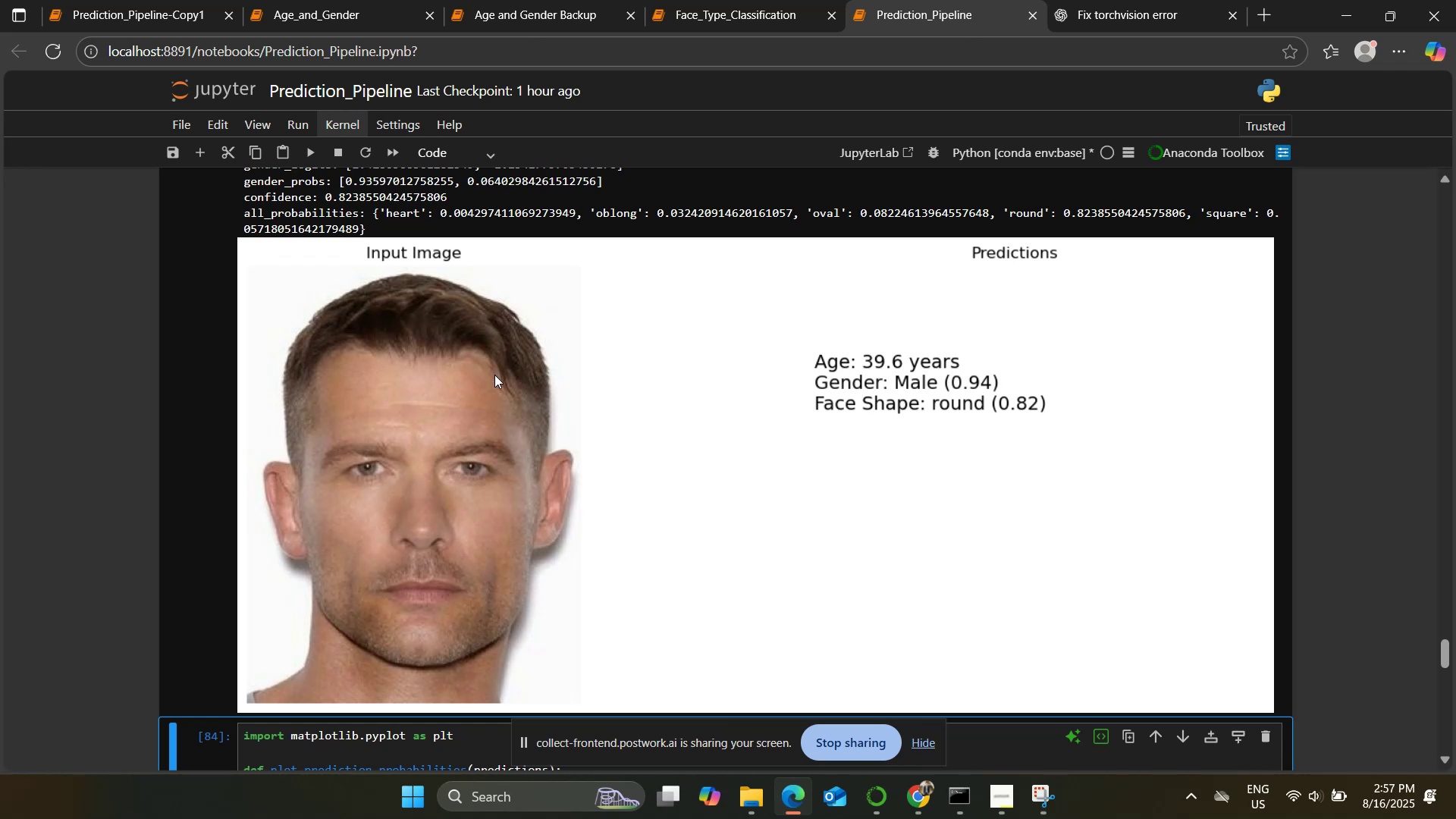 
scroll: coordinate [606, 546], scroll_direction: up, amount: 1.0
 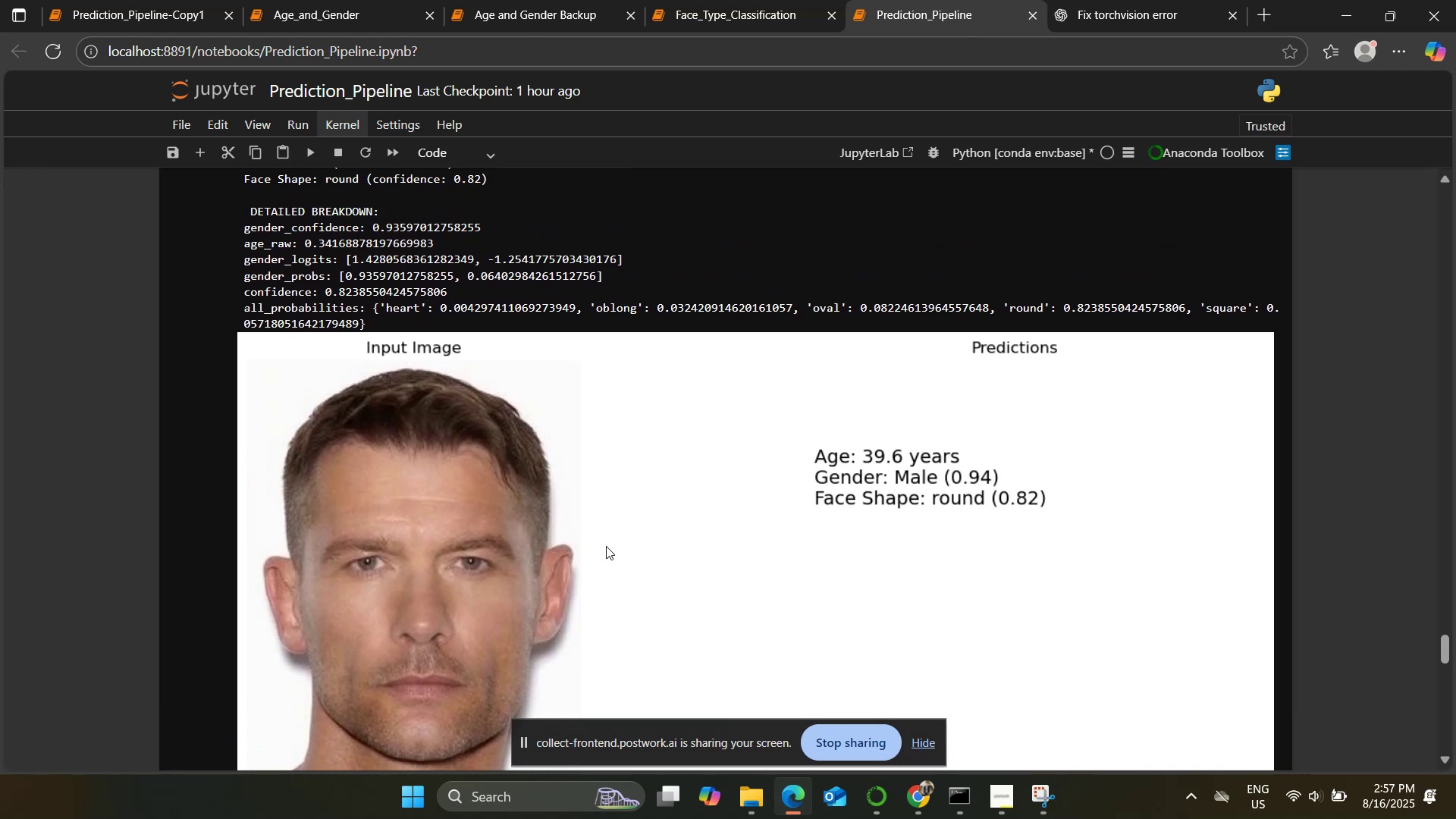 
scroll: coordinate [606, 546], scroll_direction: down, amount: 1.0
 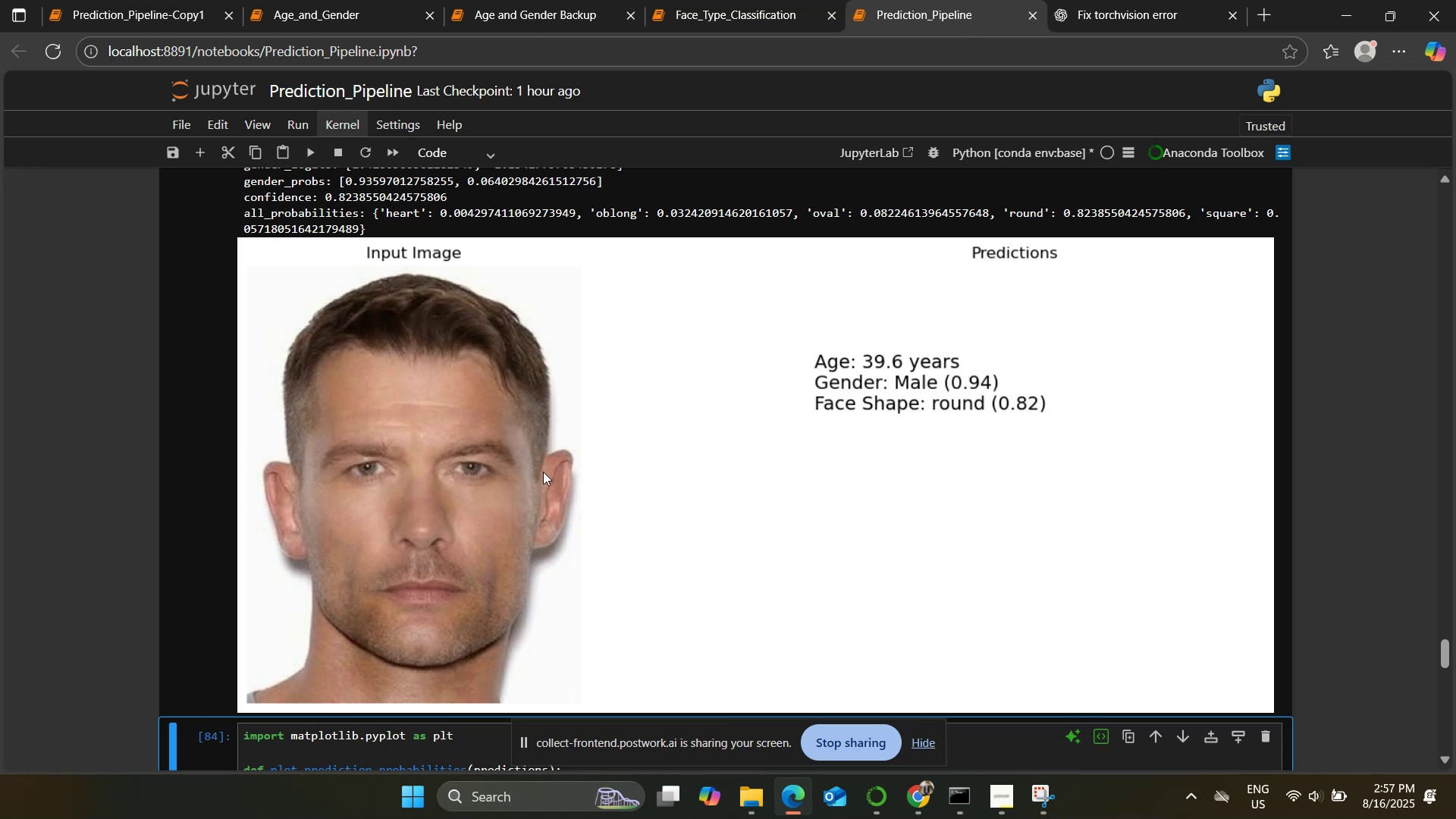 
wait(11.49)
 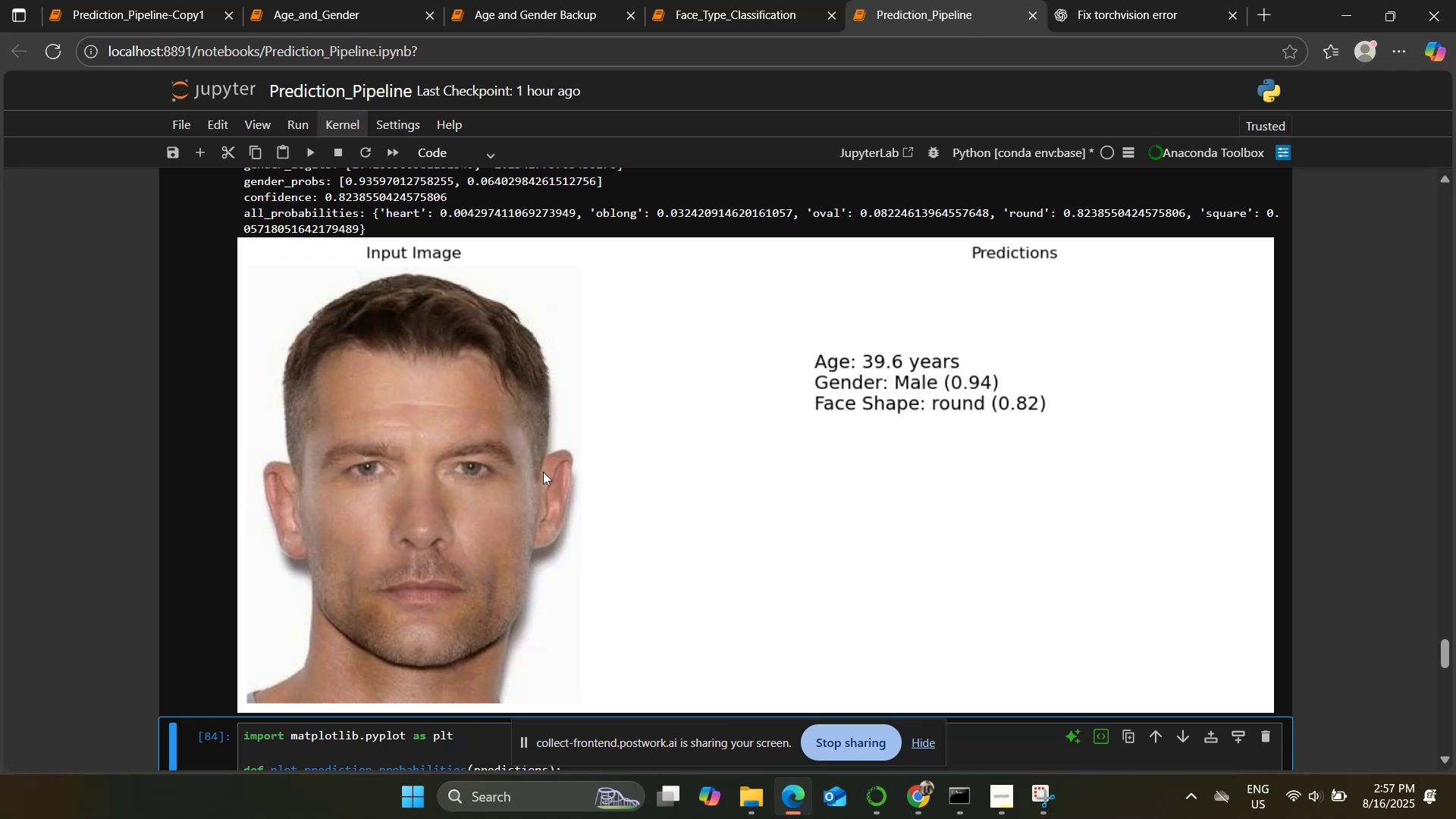 
scroll: coordinate [680, 478], scroll_direction: up, amount: 2.0
 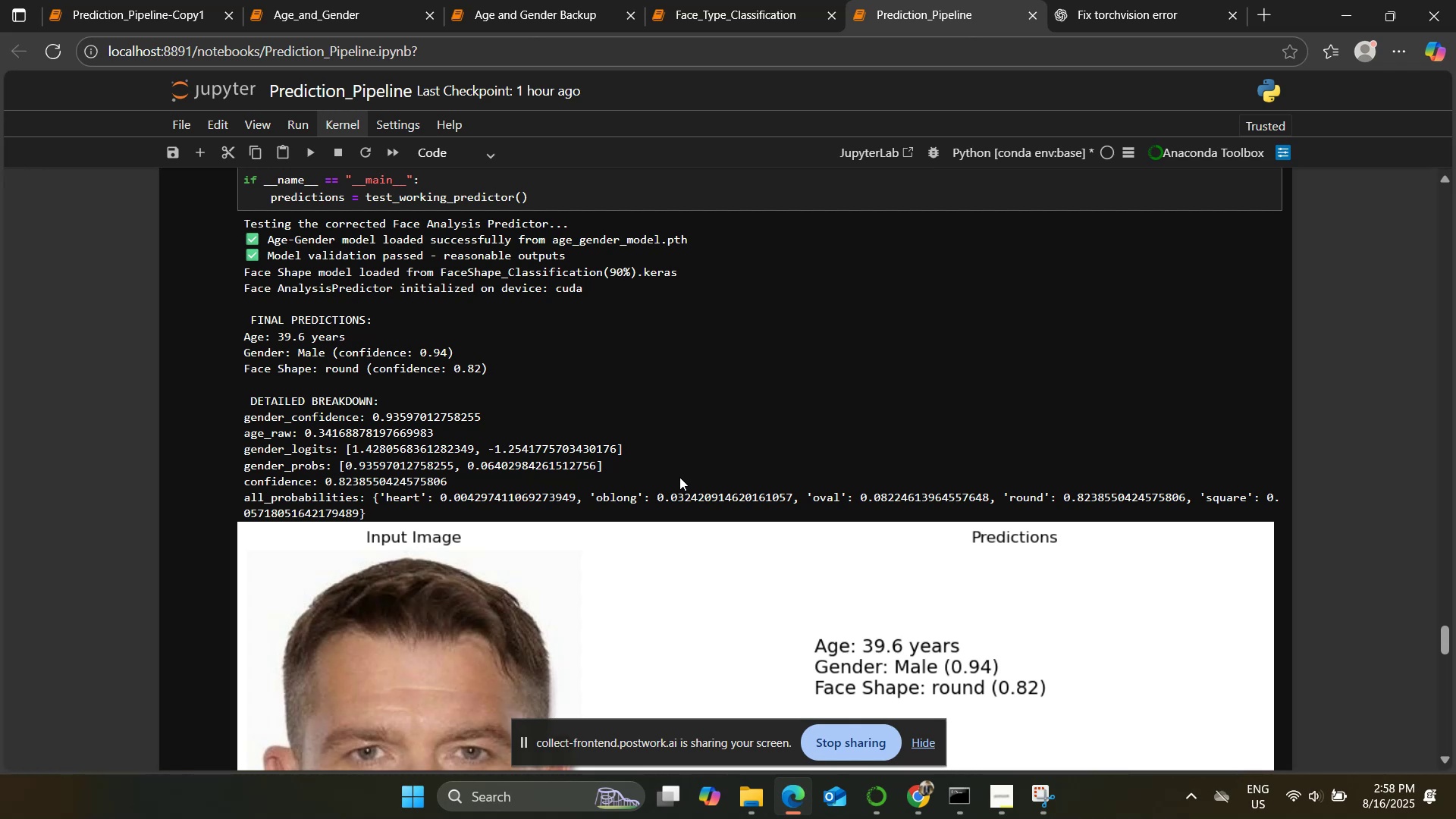 
wait(86.03)
 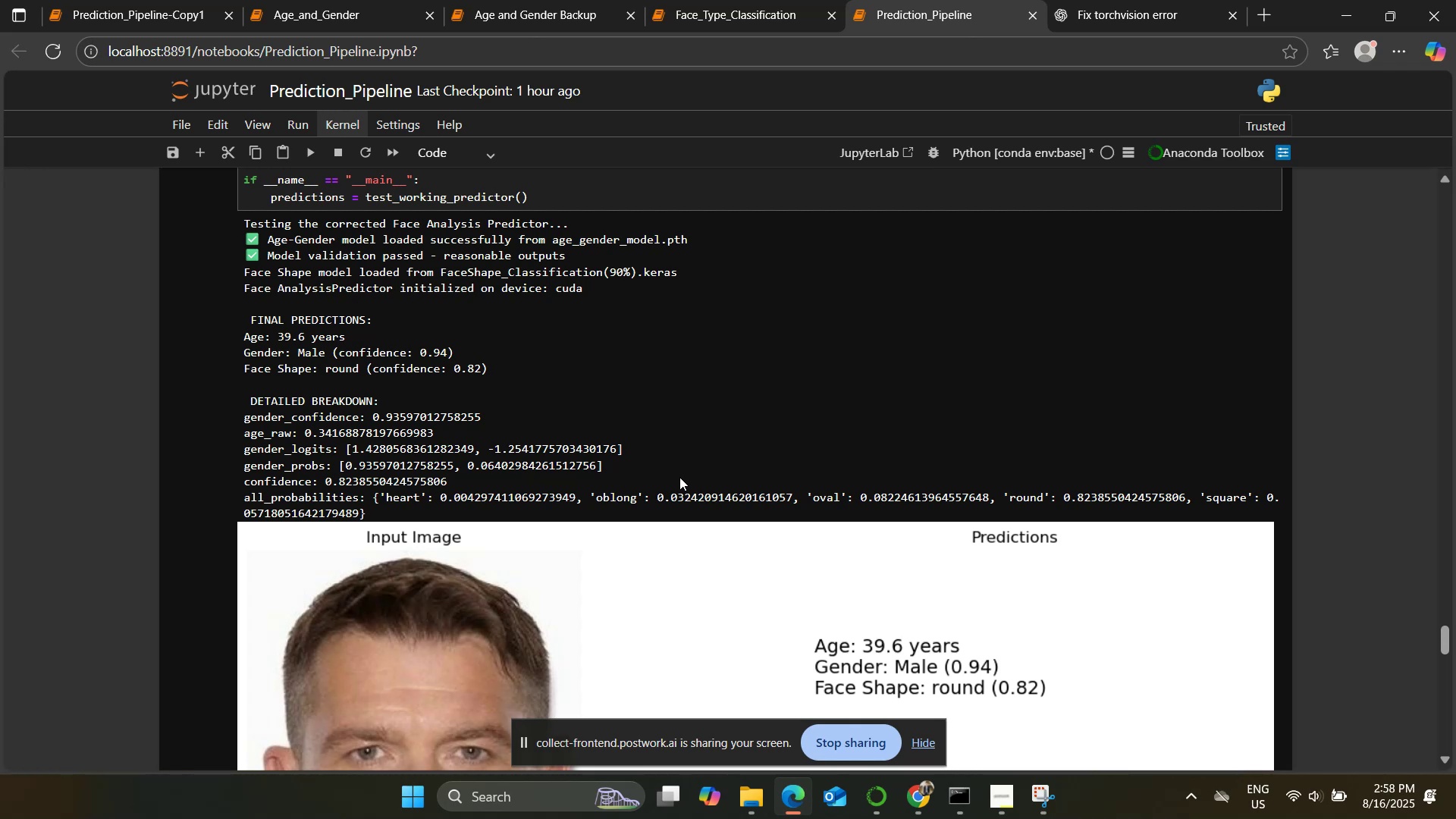 
left_click([891, 727])
 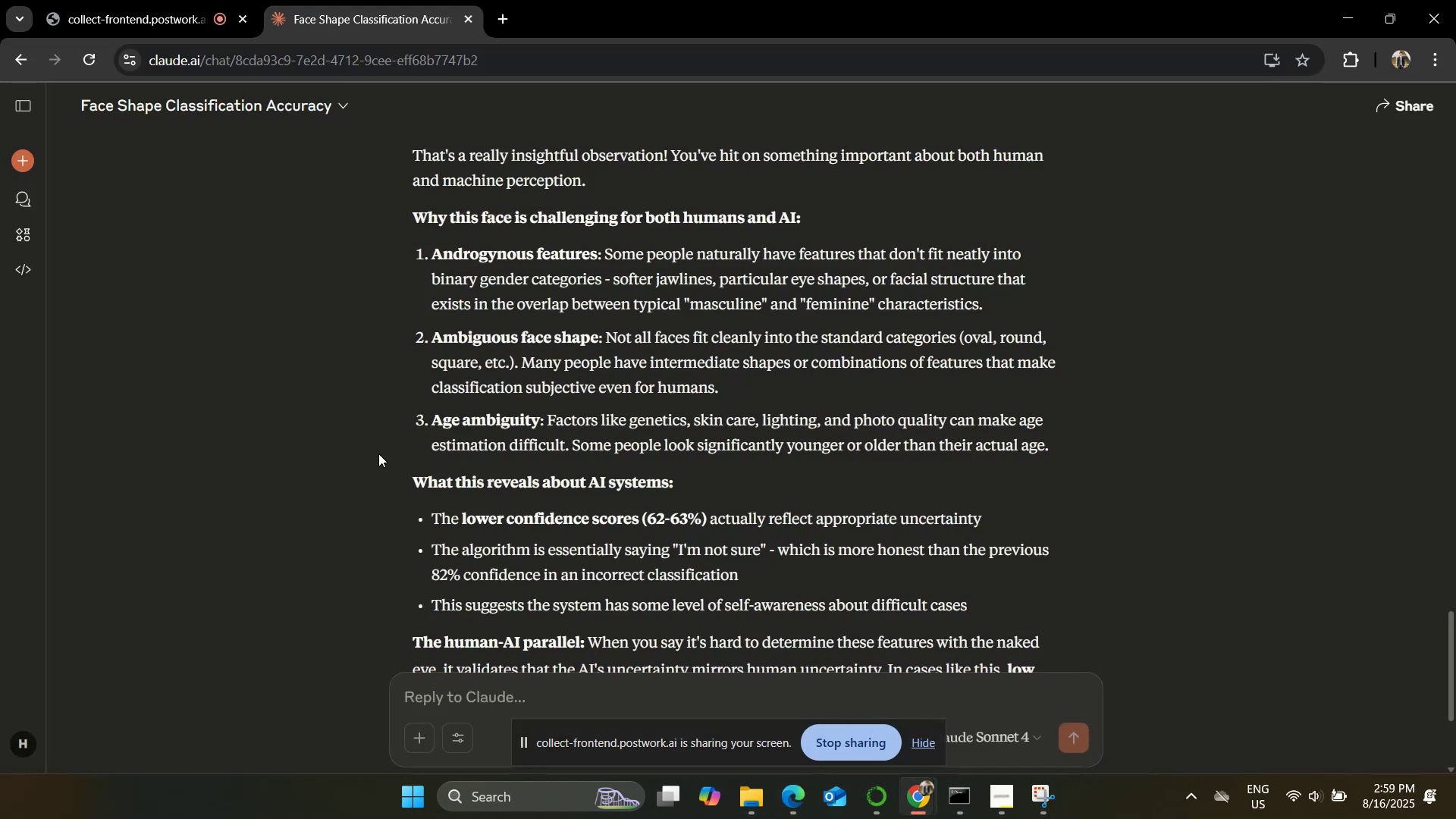 
scroll: coordinate [326, 460], scroll_direction: up, amount: 1.0
 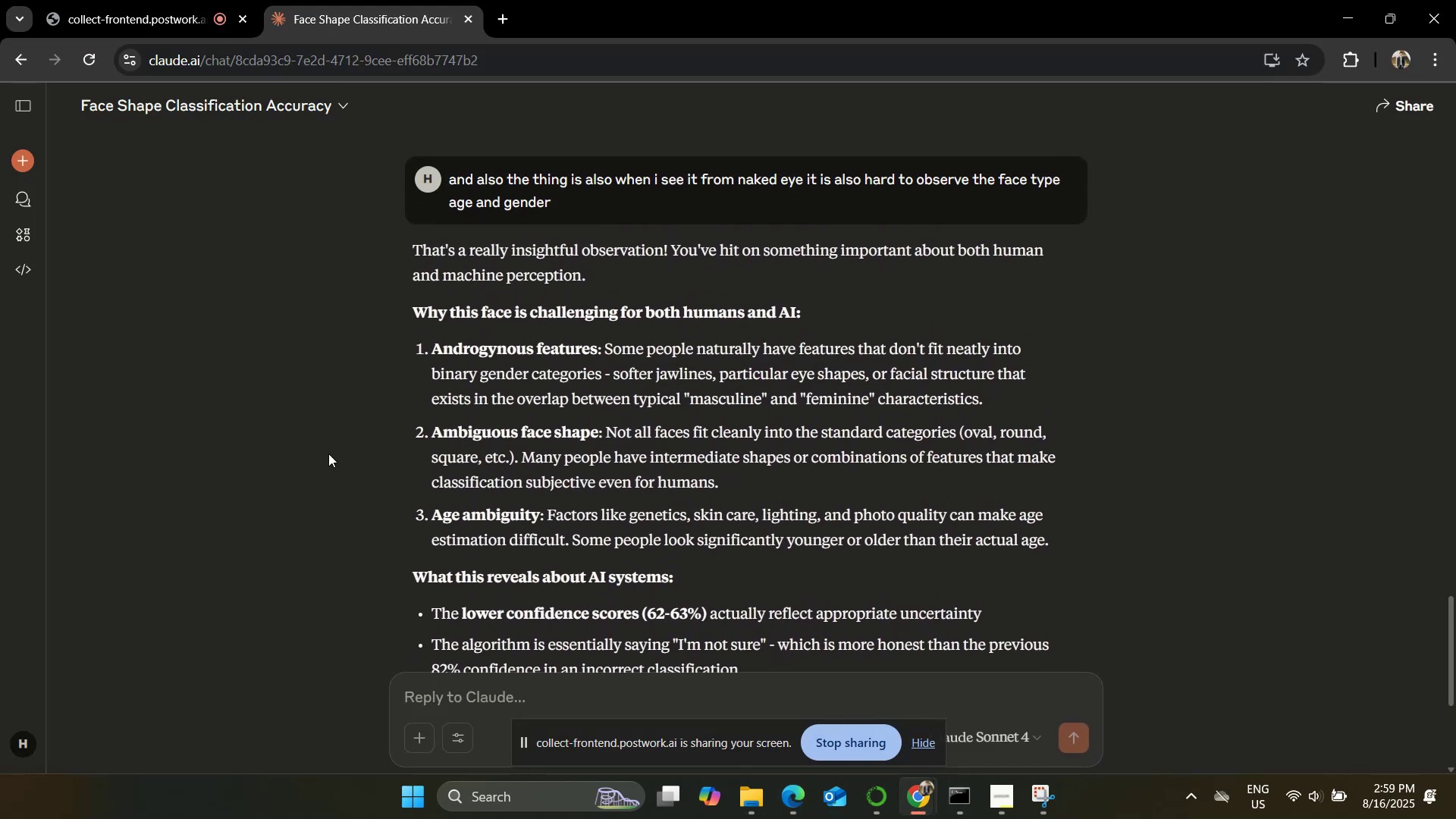 
scroll: coordinate [362, 491], scroll_direction: down, amount: 4.0
 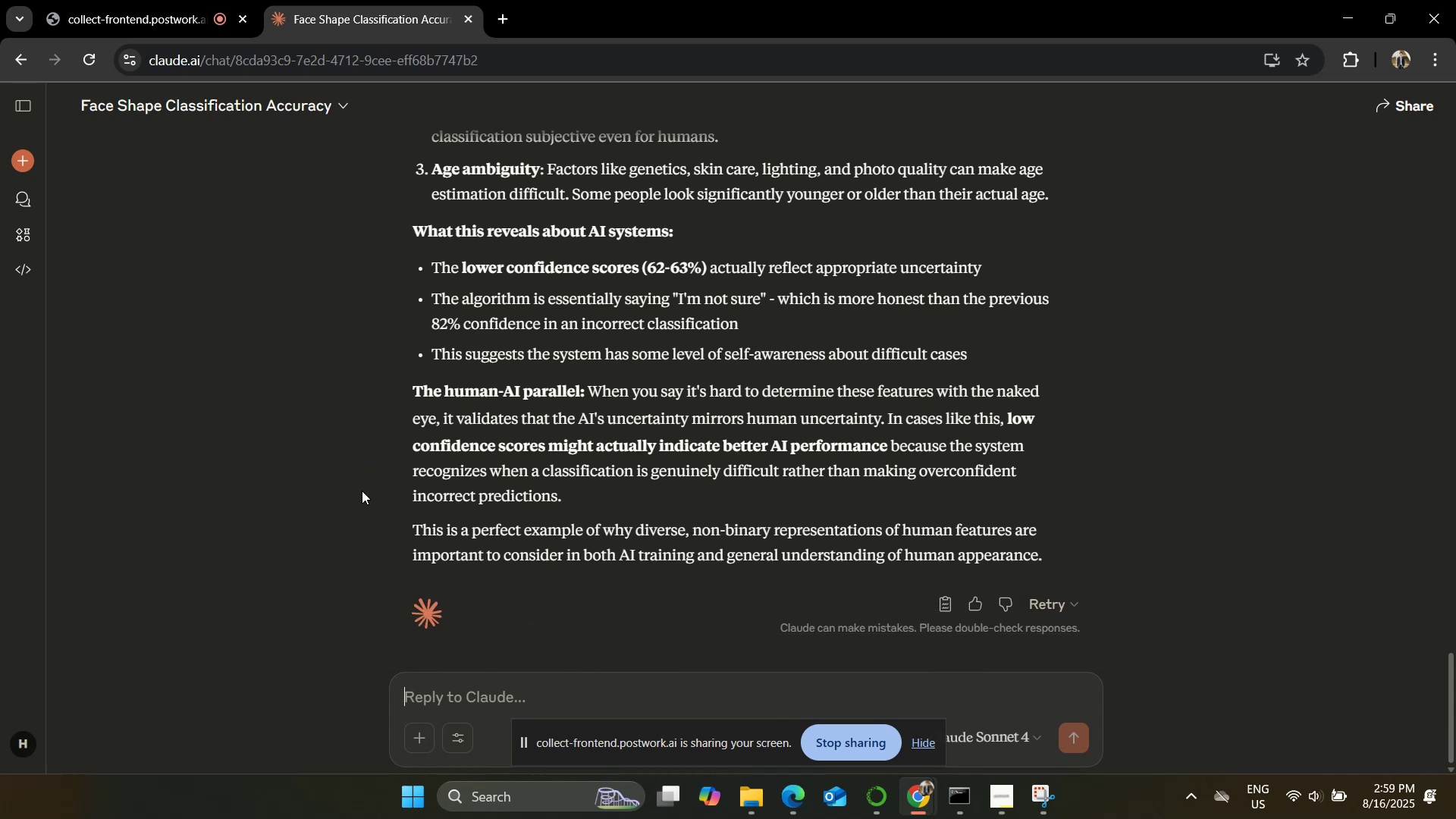 
wait(8.69)
 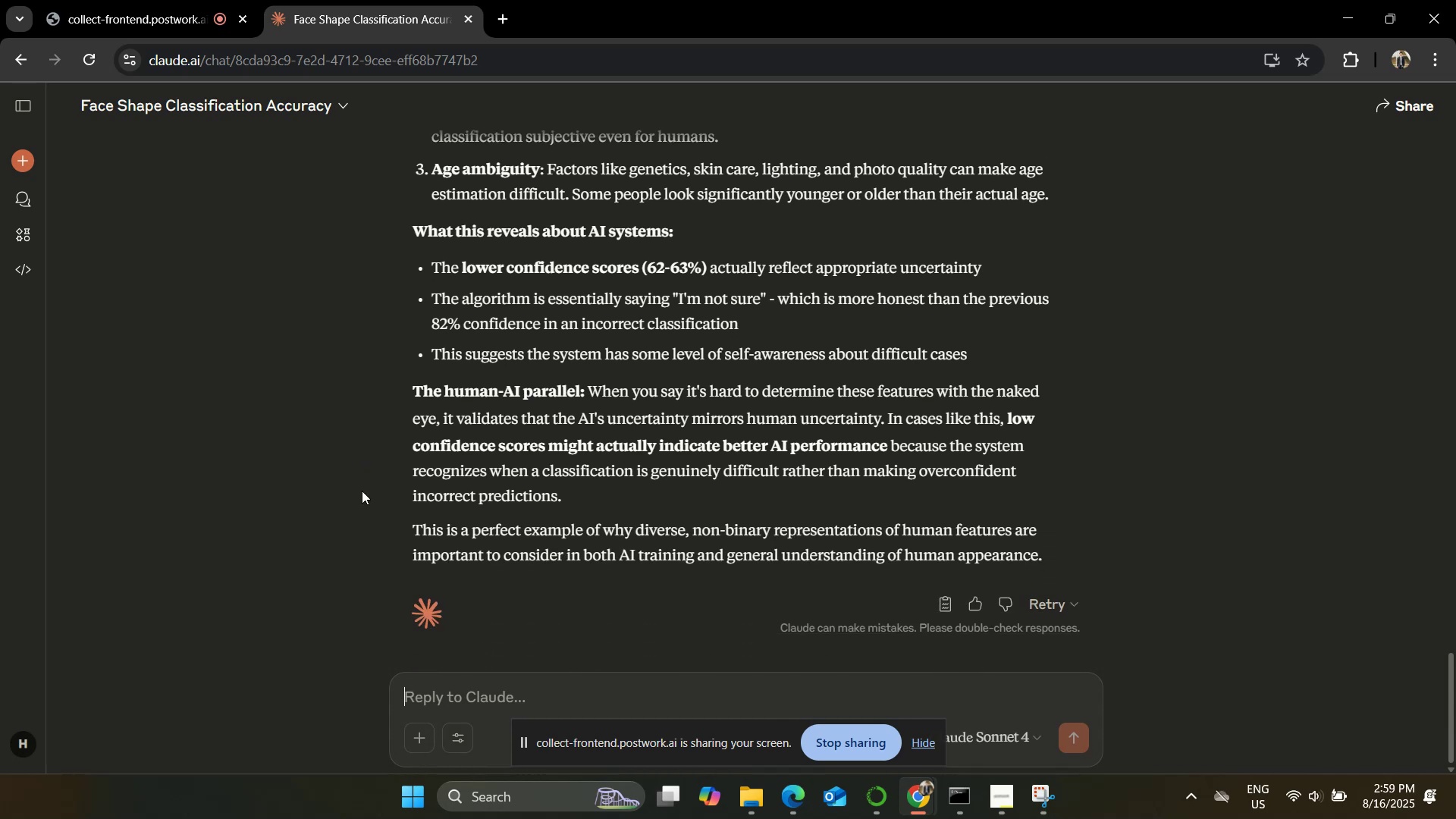 
left_click([790, 788])
 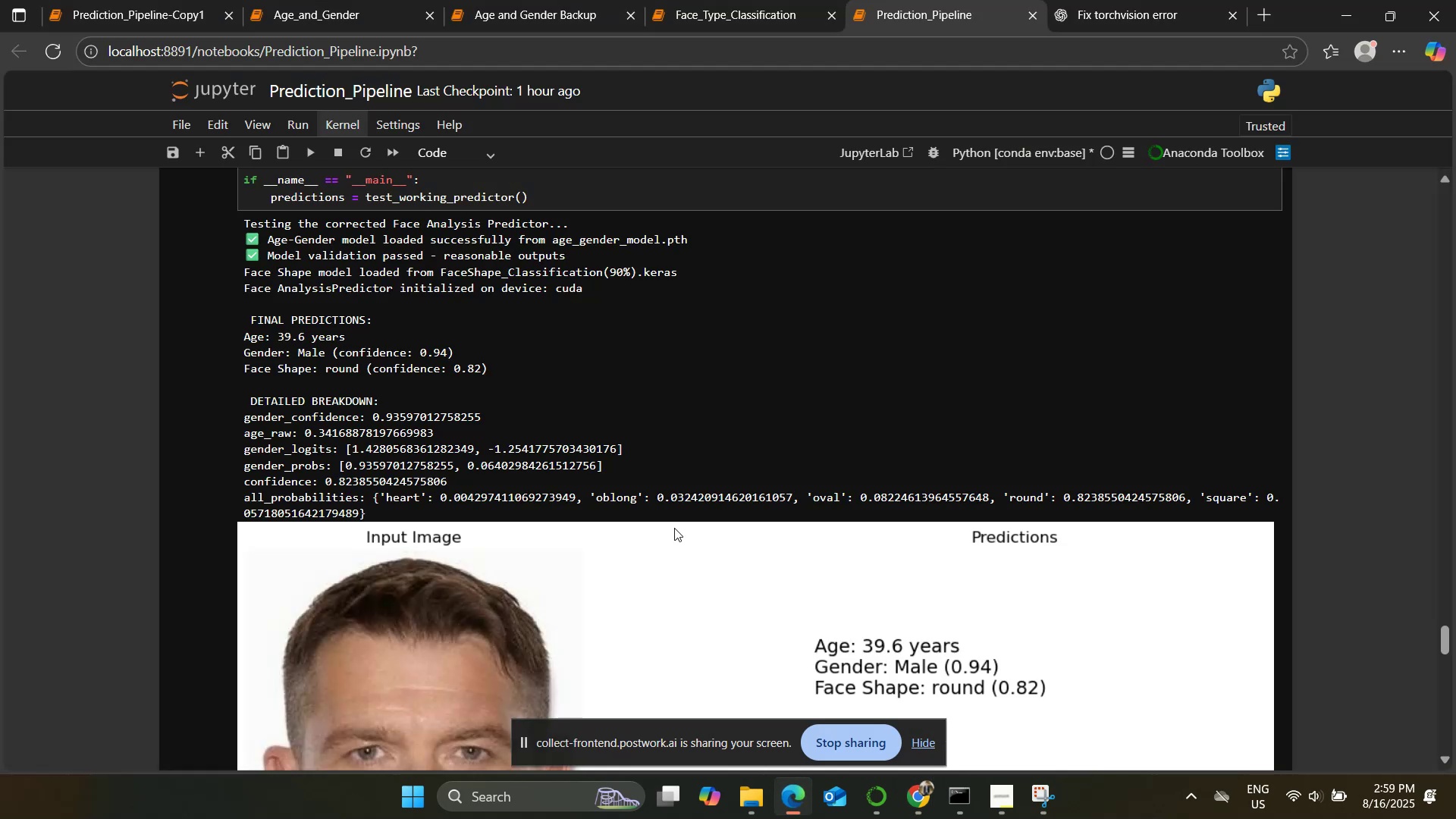 
scroll: coordinate [579, 450], scroll_direction: up, amount: 4.0
 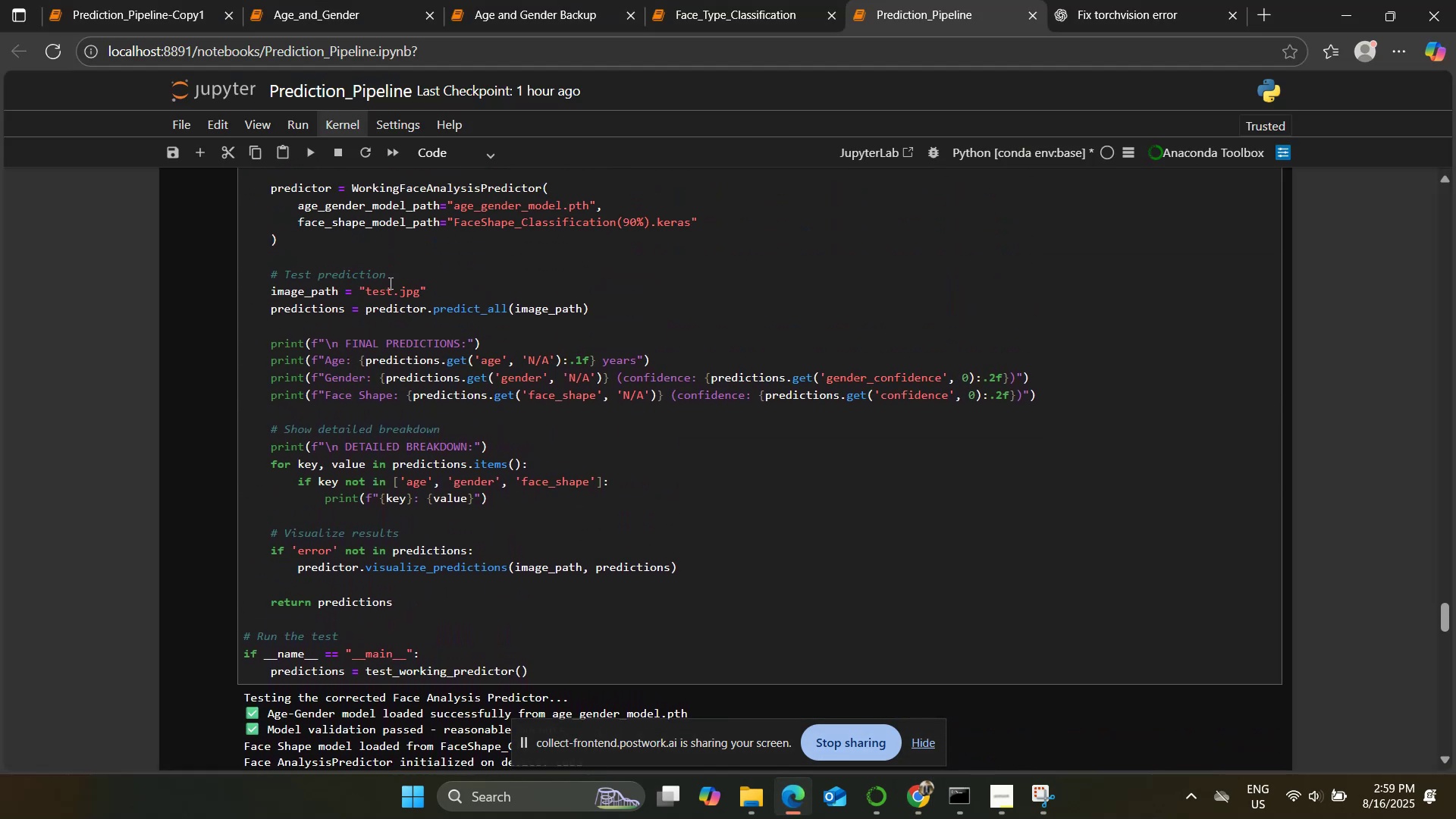 
left_click([389, 287])
 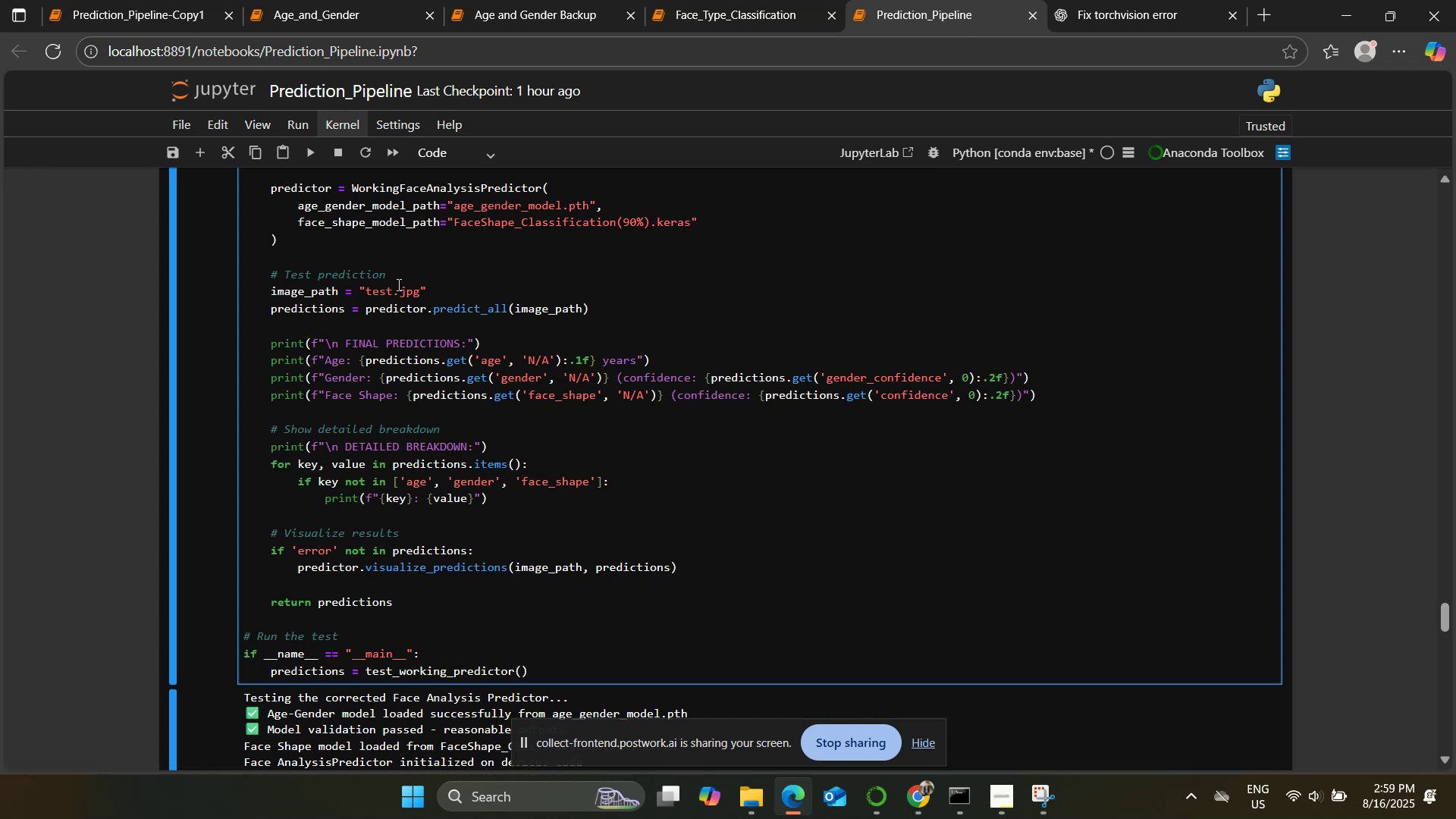 
left_click([394, 290])
 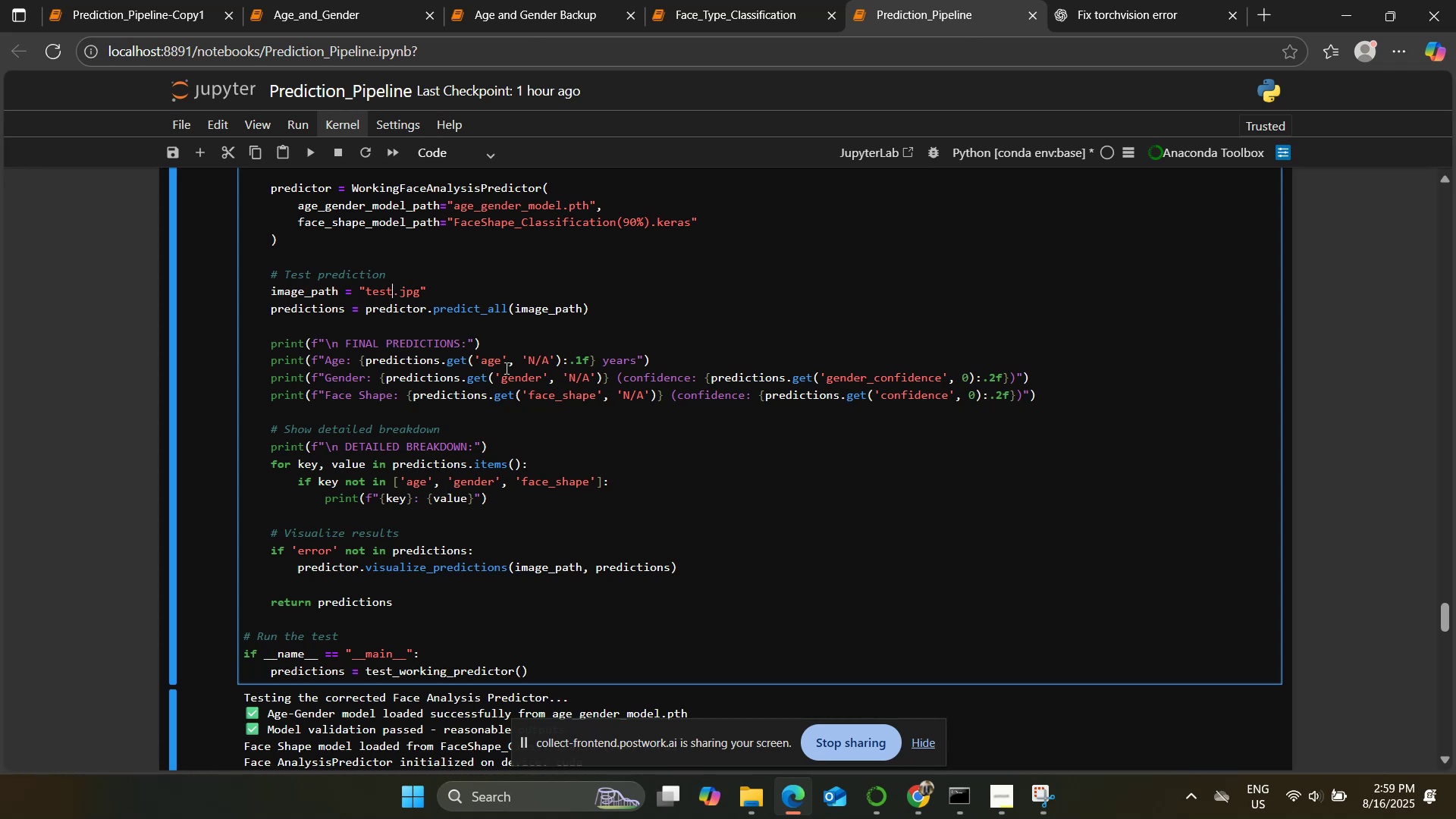 
key(2)
 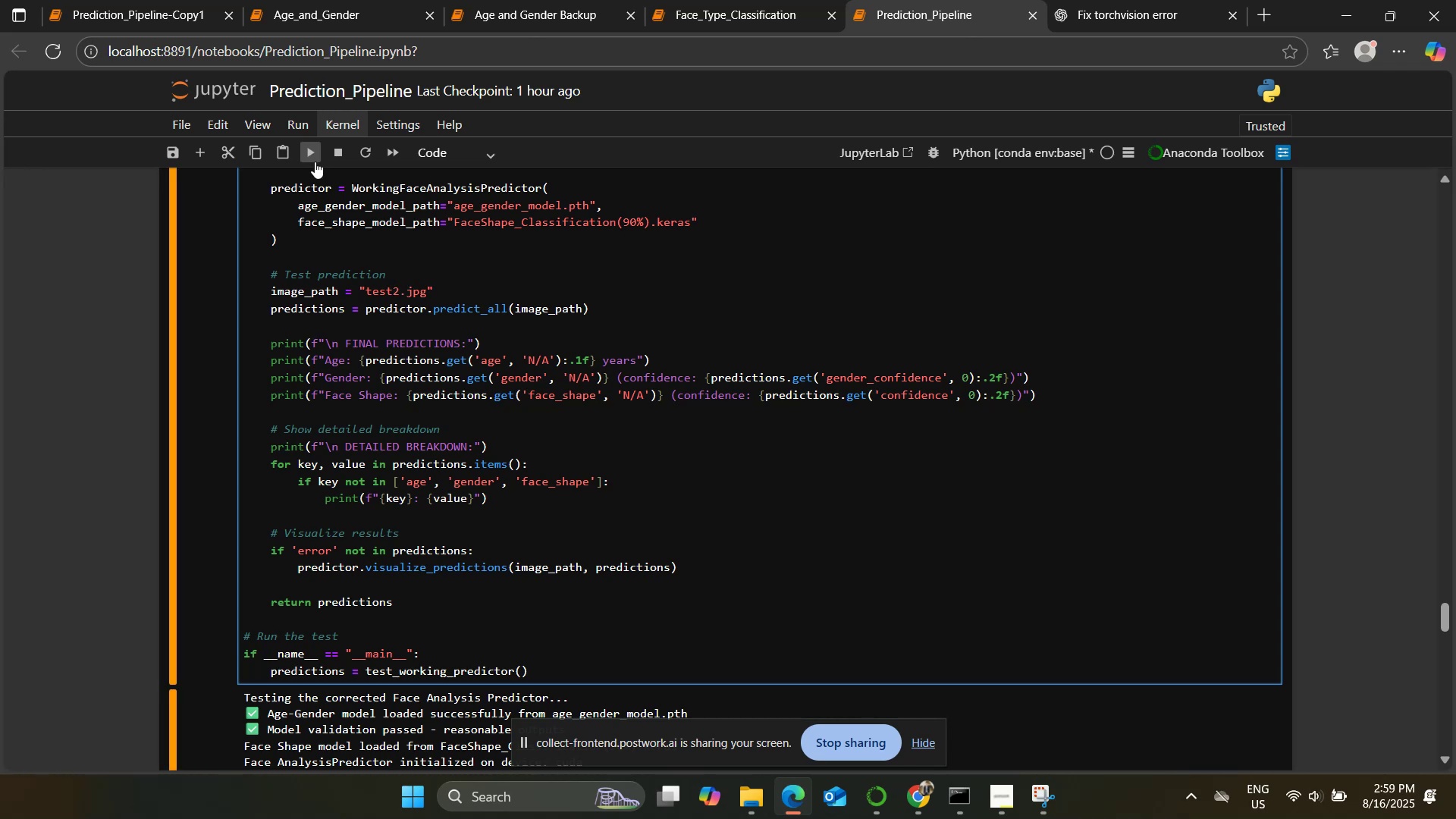 
left_click([307, 157])
 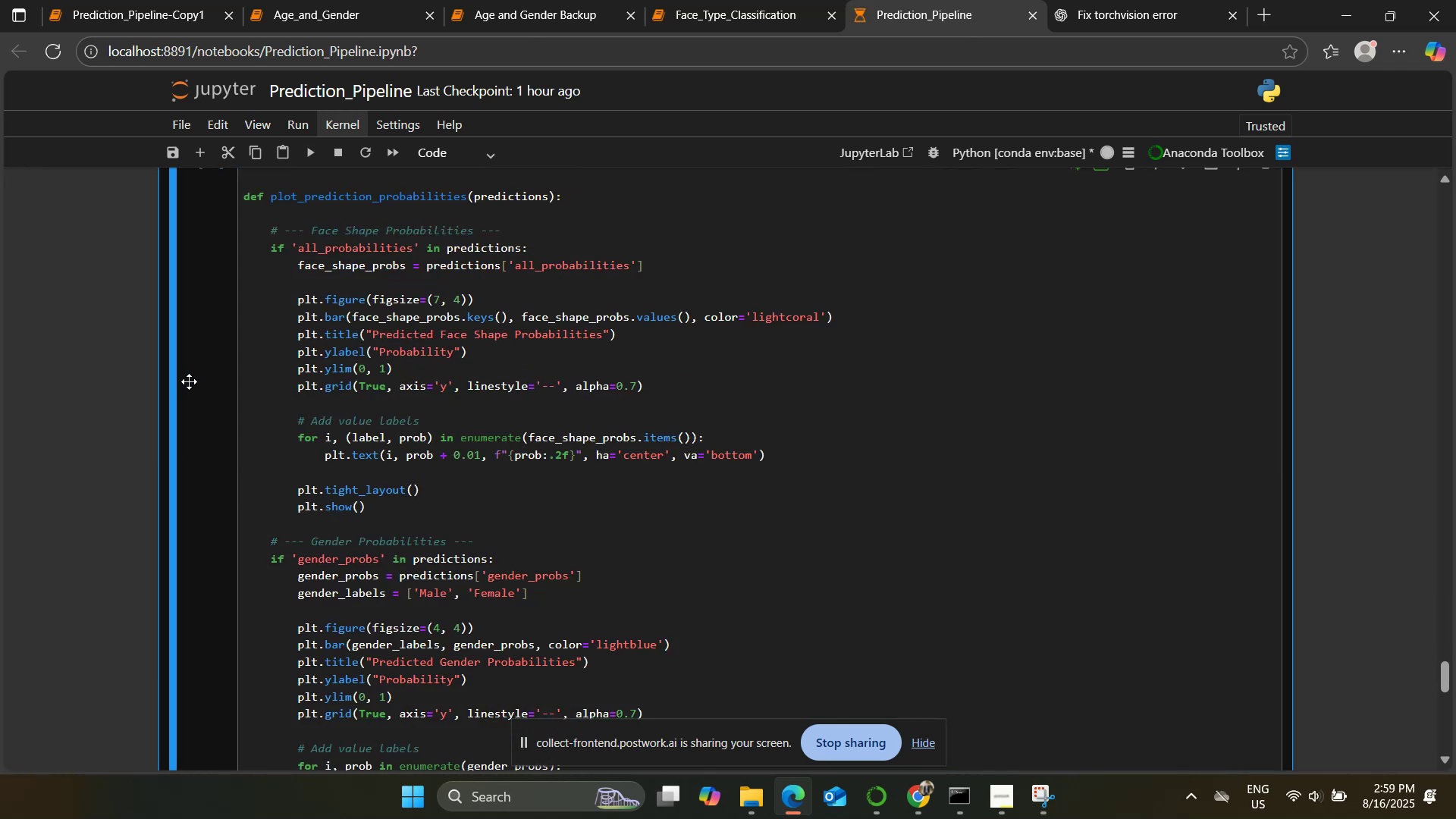 
scroll: coordinate [190, 379], scroll_direction: up, amount: 5.0
 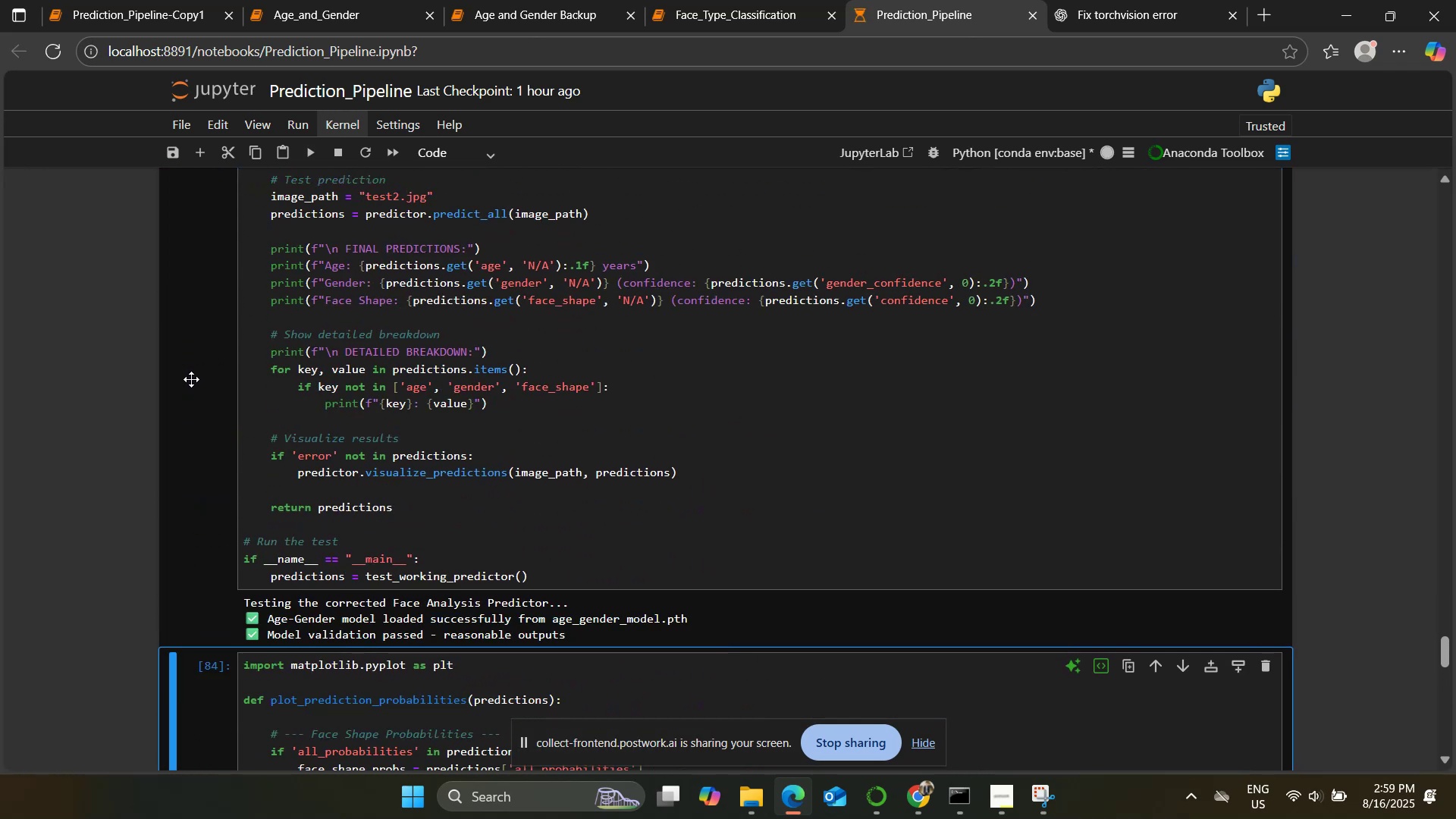 
scroll: coordinate [191, 379], scroll_direction: down, amount: 1.0
 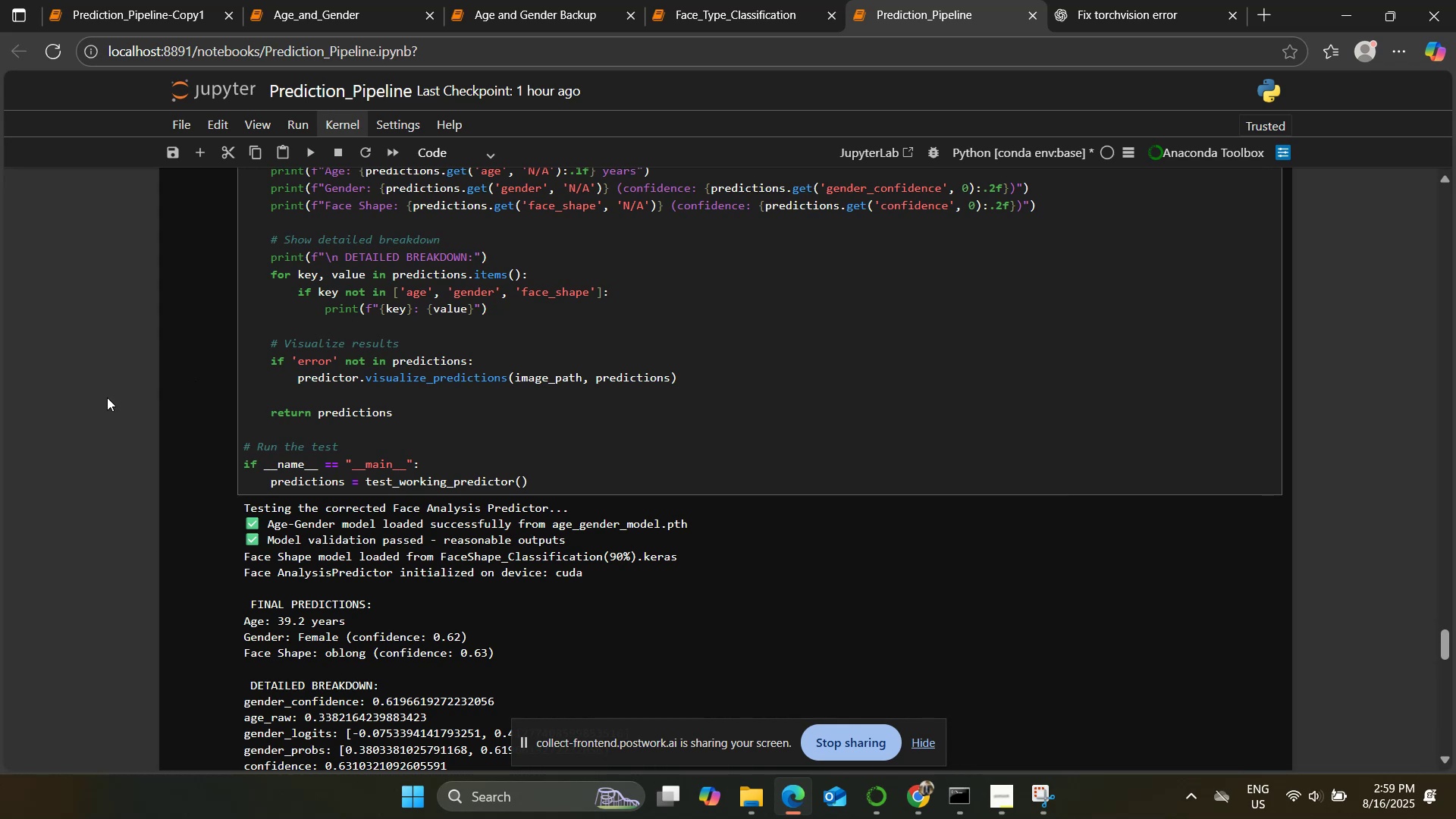 
wait(10.81)
 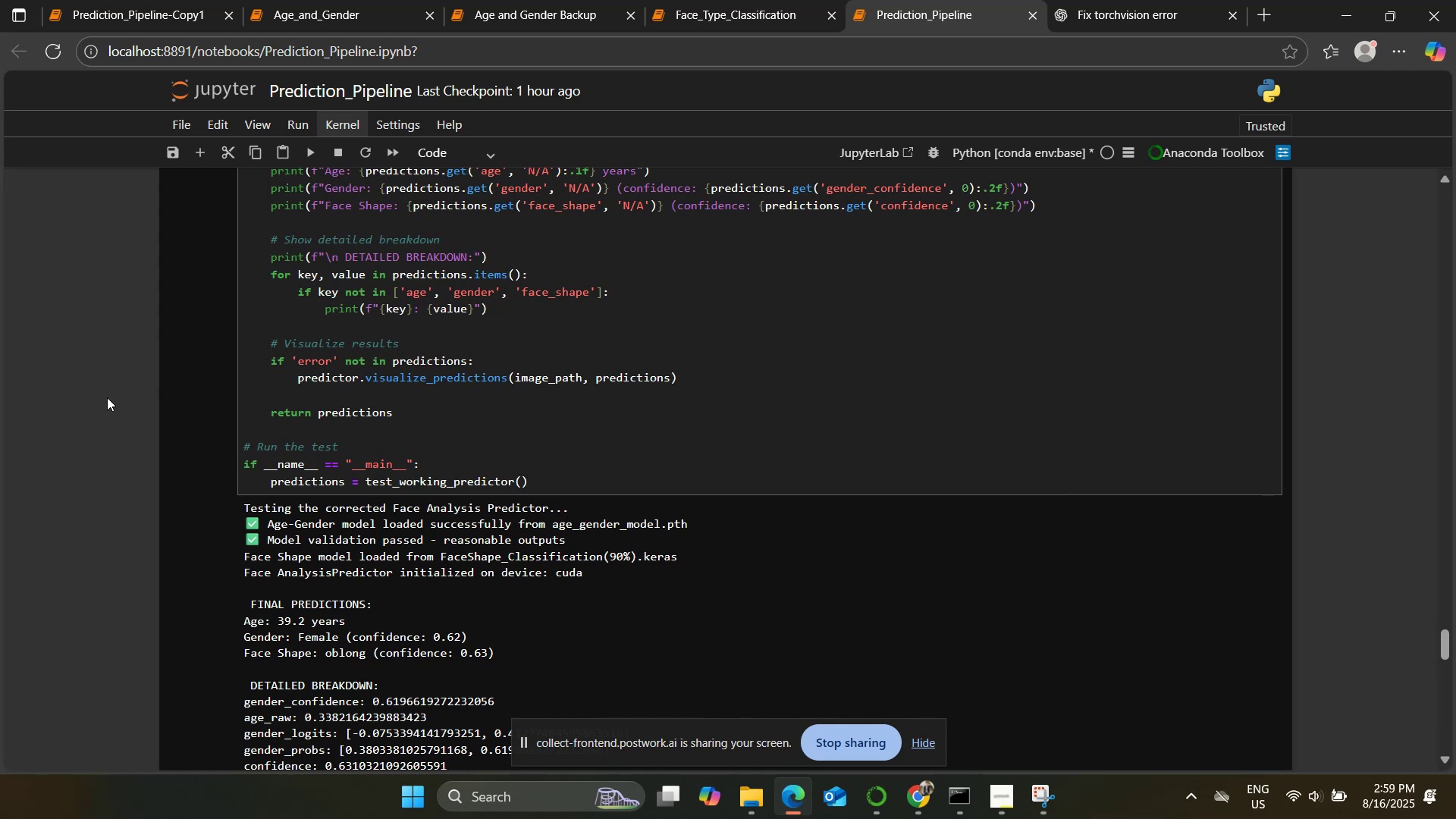 
scroll: coordinate [107, 397], scroll_direction: down, amount: 3.0
 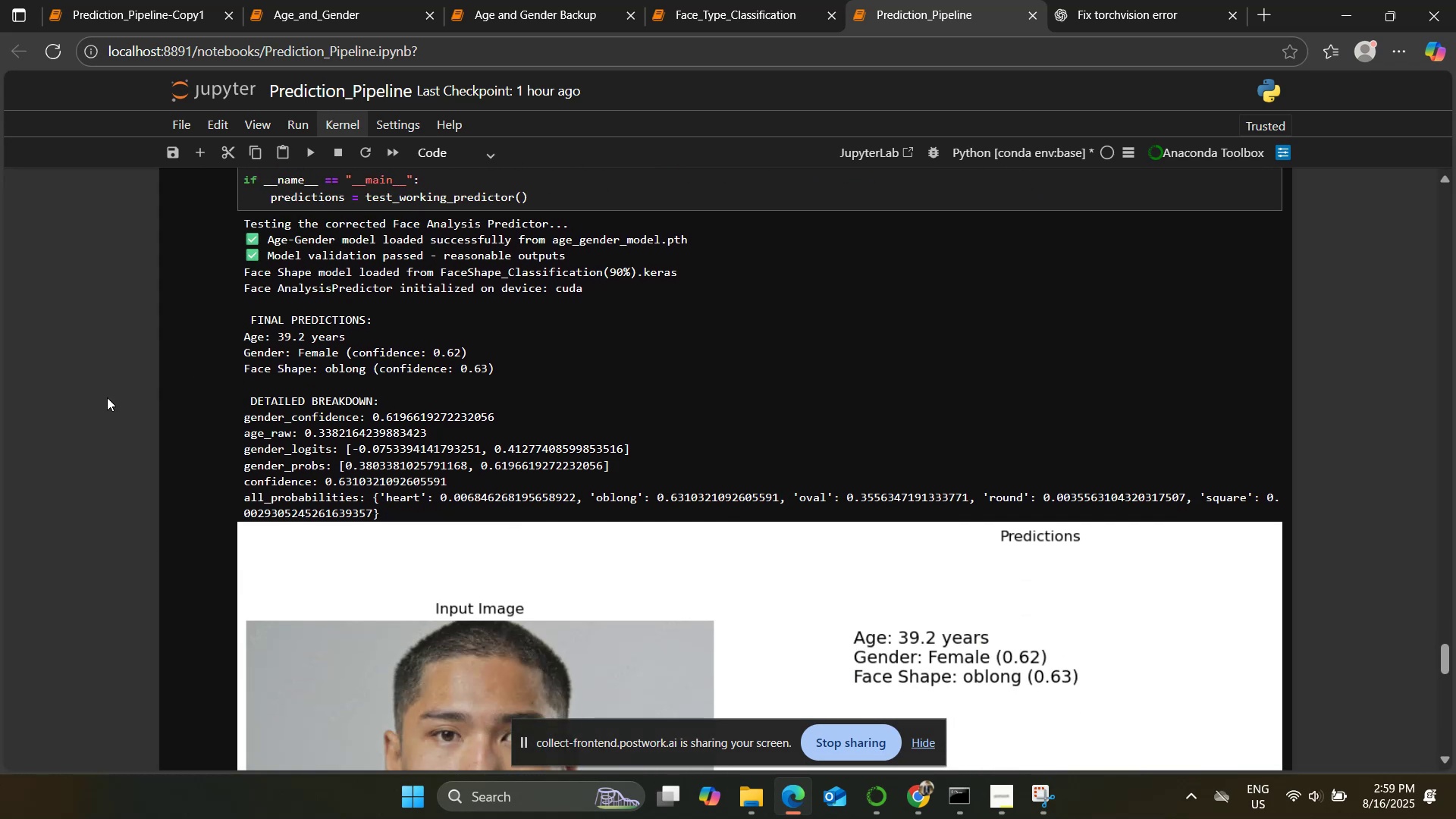 
scroll: coordinate [107, 397], scroll_direction: up, amount: 2.0
 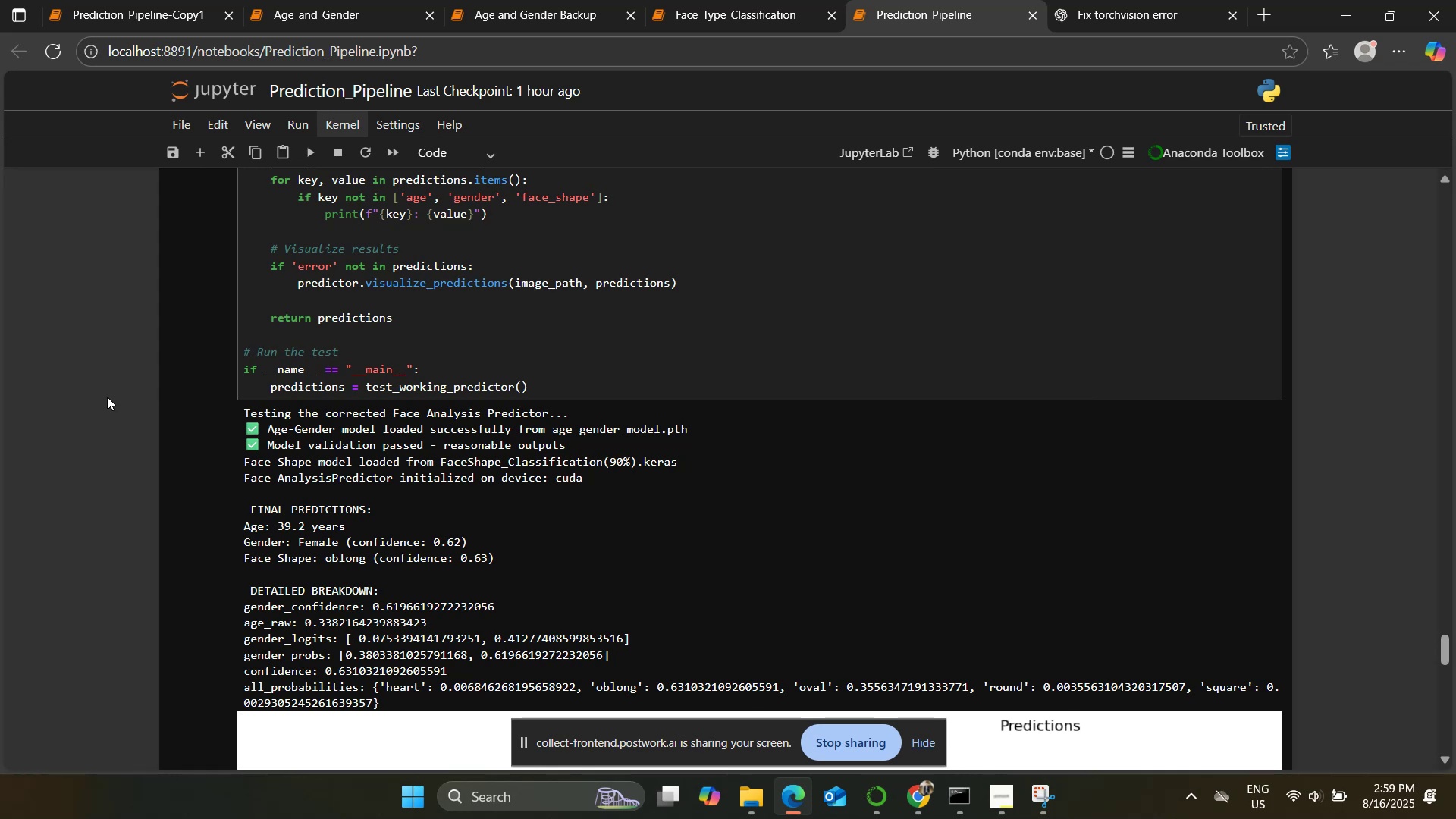 
wait(9.51)
 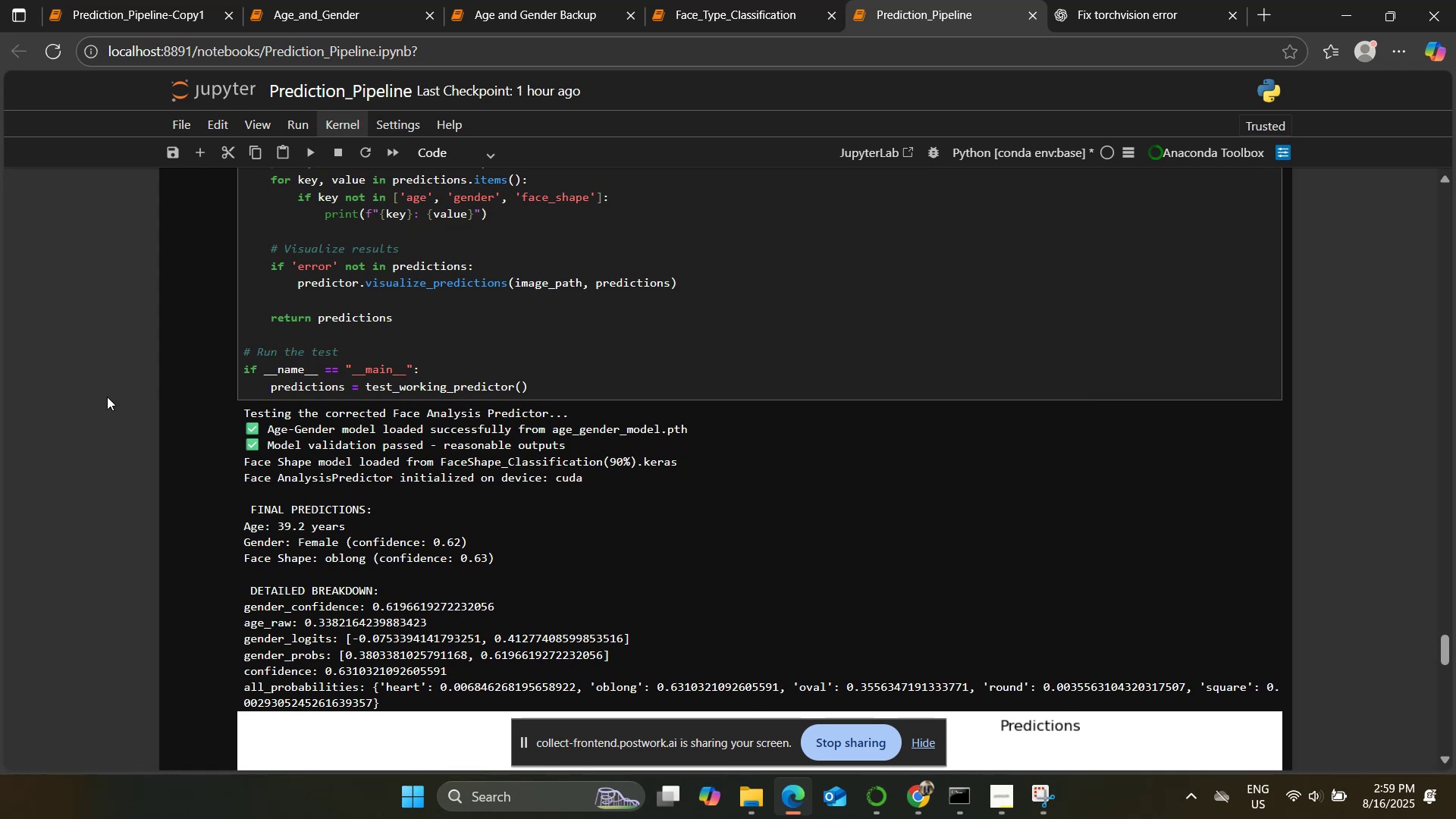 
scroll: coordinate [104, 397], scroll_direction: down, amount: 2.0
 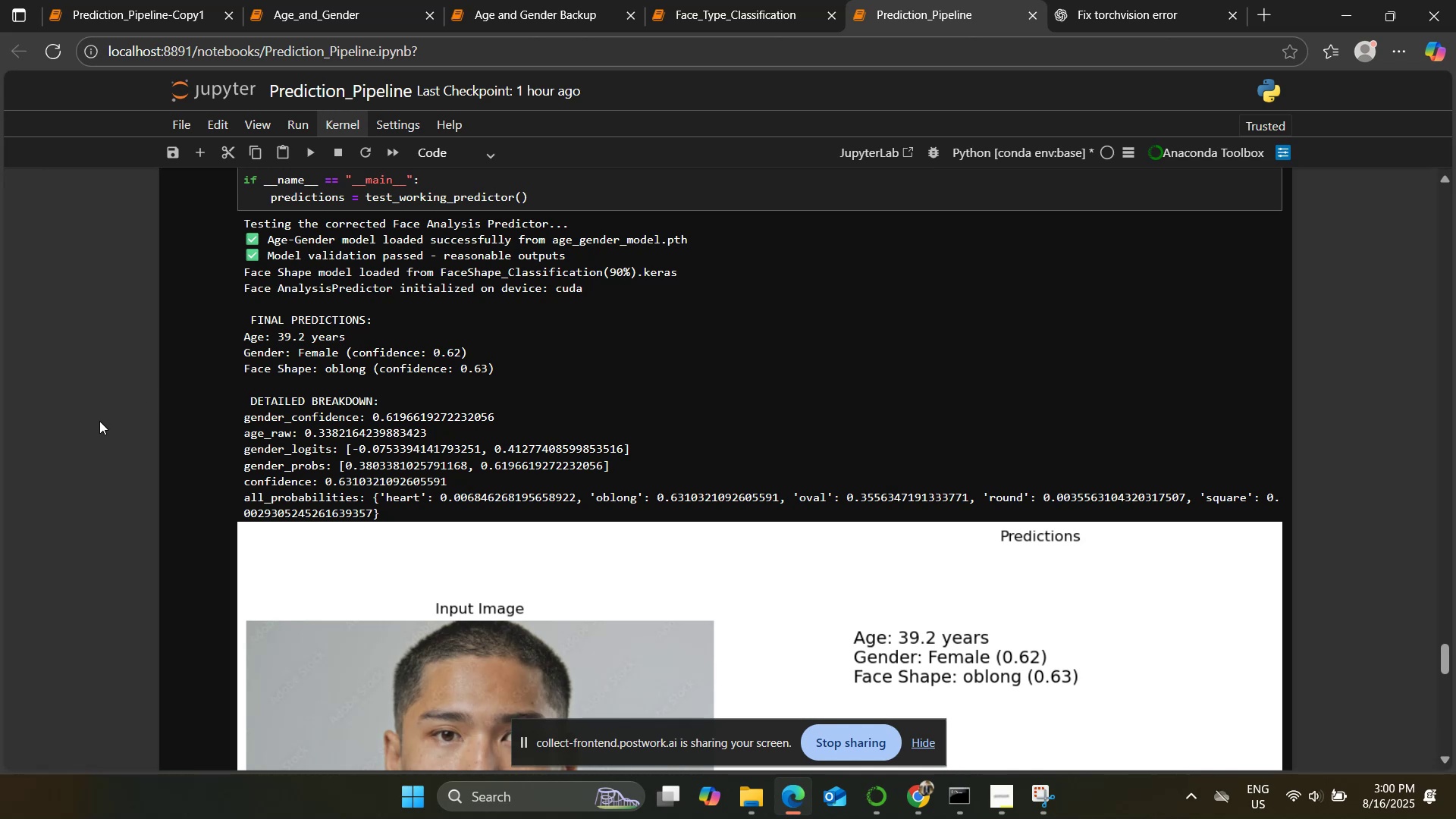 
wait(21.26)
 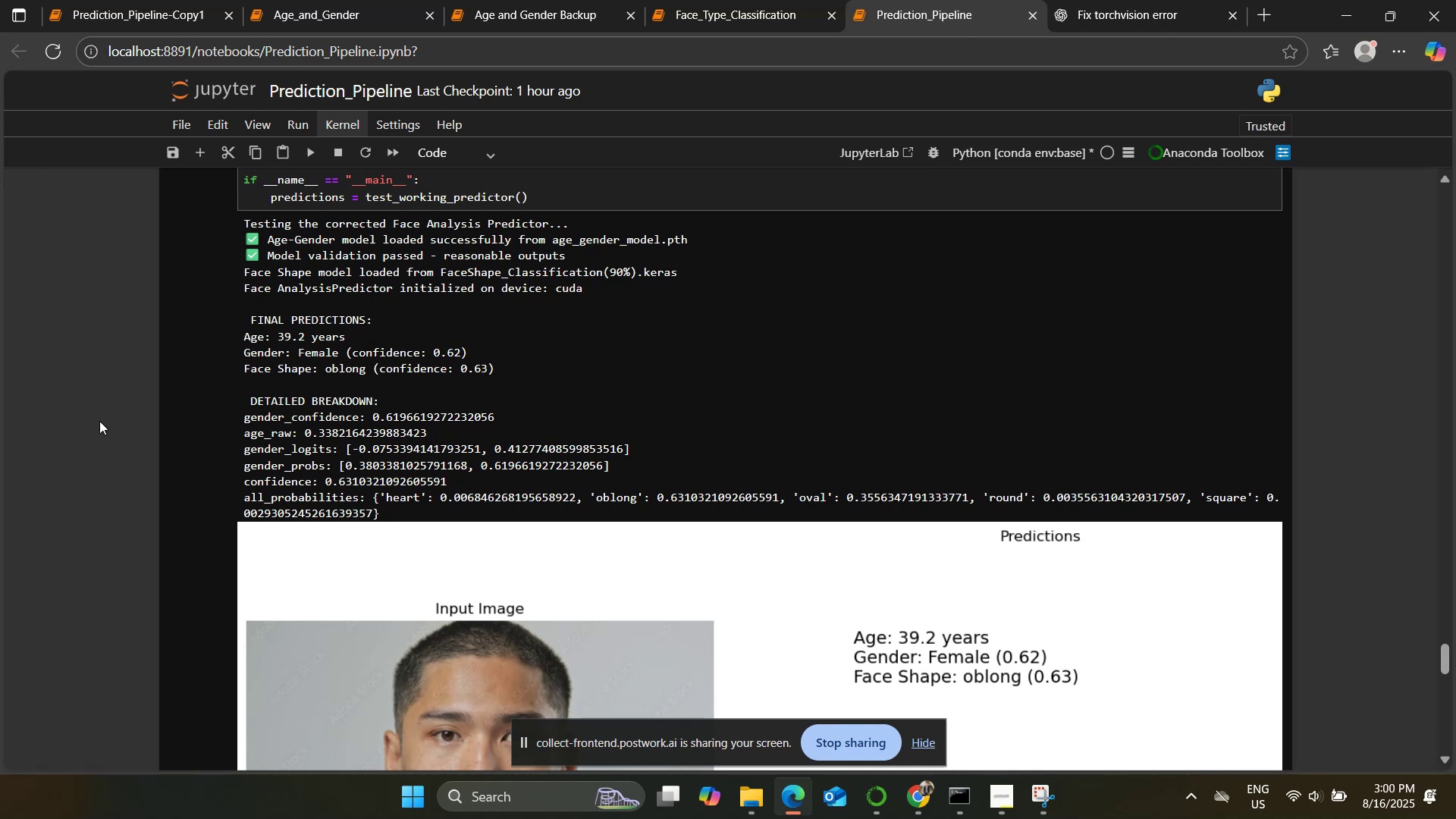 
scroll: coordinate [99, 421], scroll_direction: up, amount: 1.0
 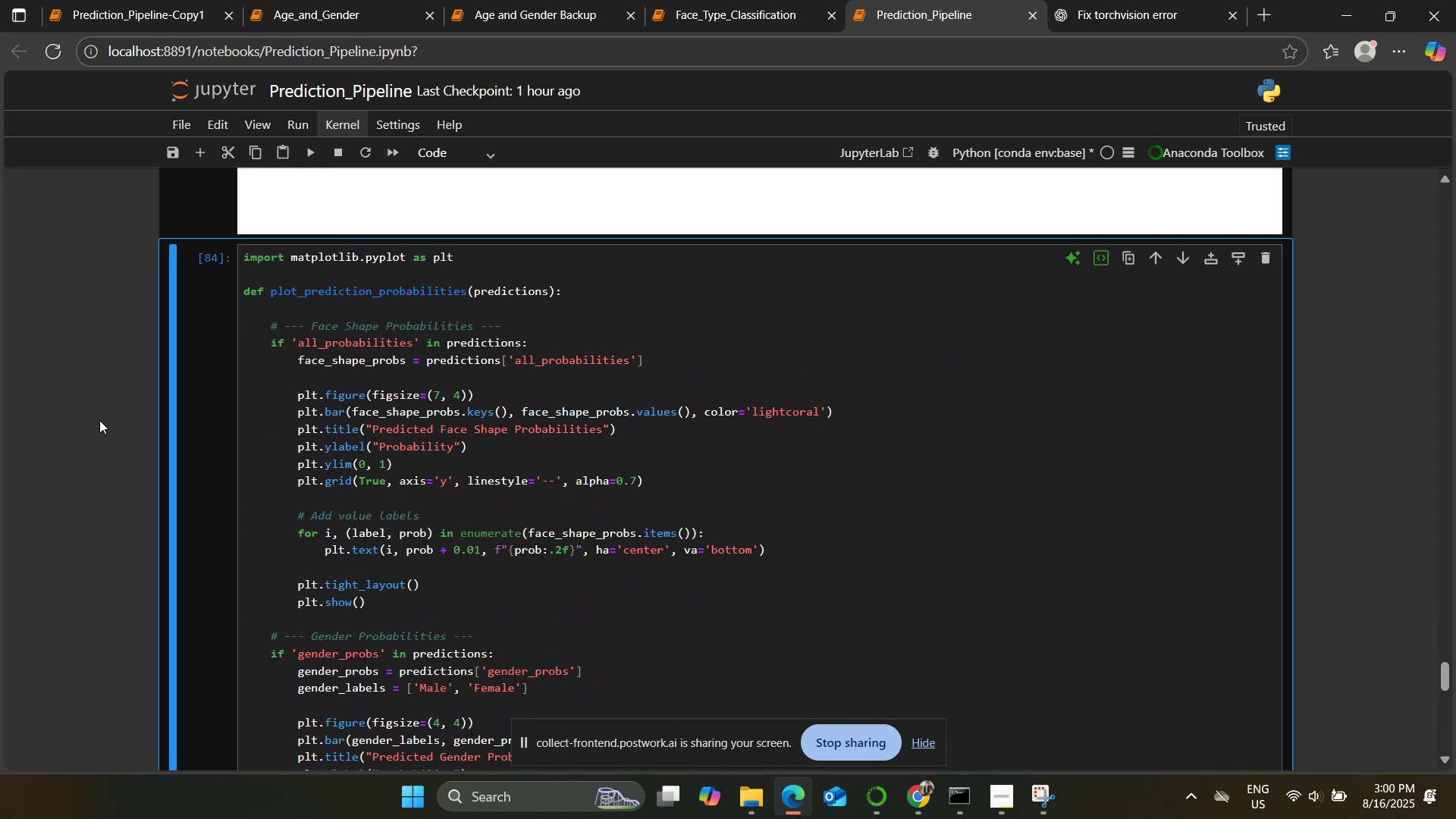 
scroll: coordinate [99, 420], scroll_direction: down, amount: 6.0
 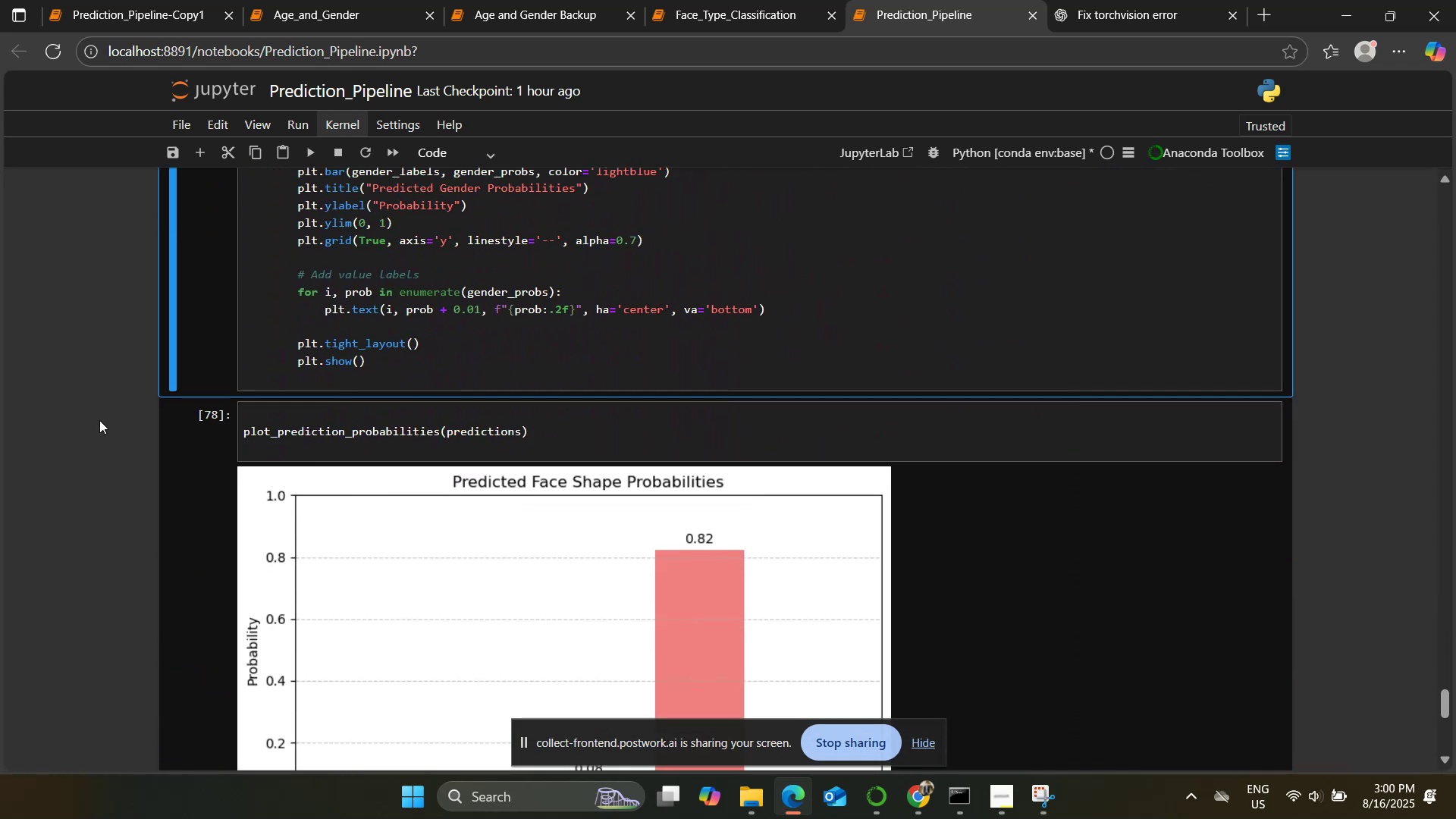 
scroll: coordinate [99, 420], scroll_direction: none, amount: 0.0
 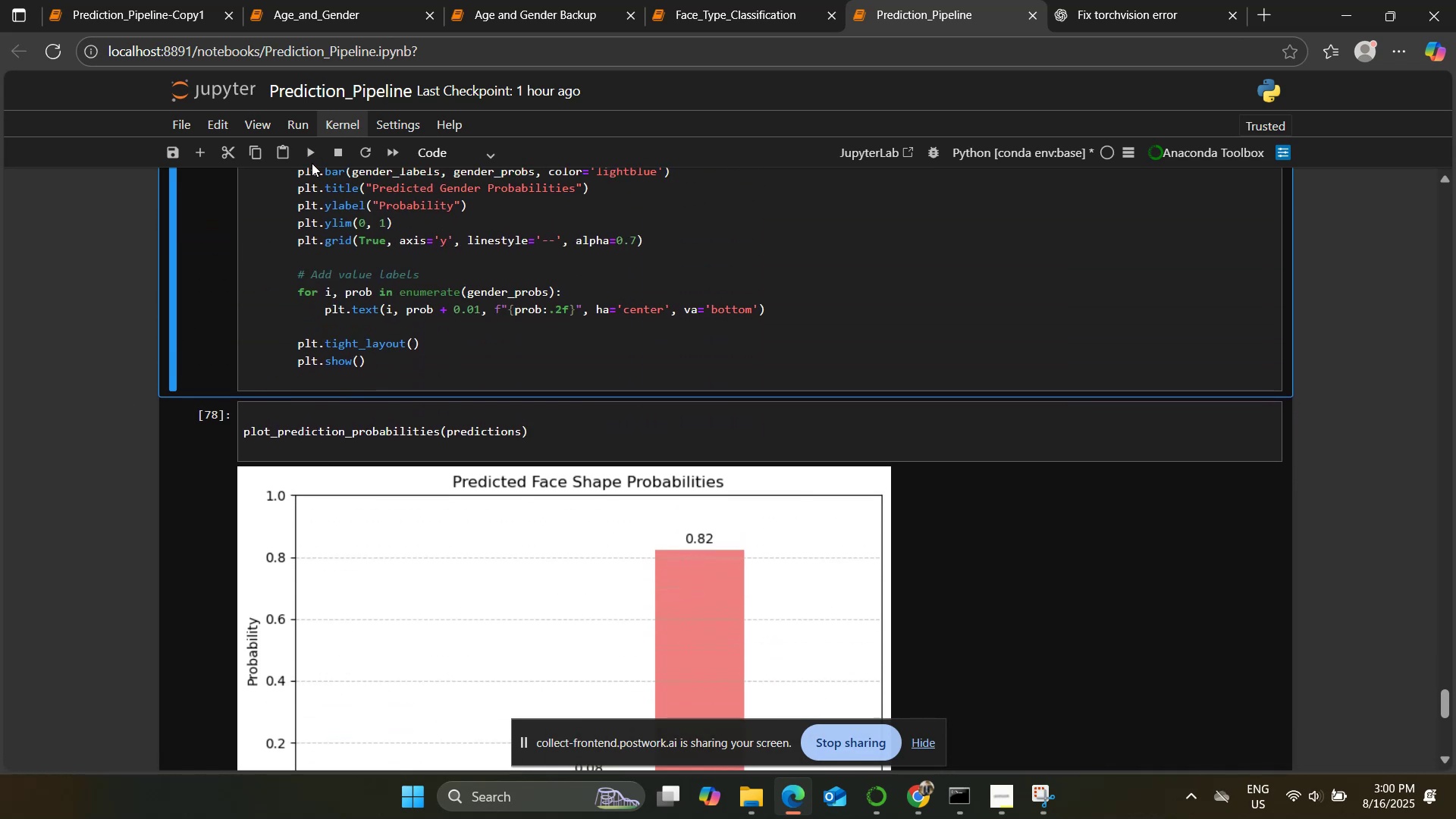 
double_click([312, 159])
 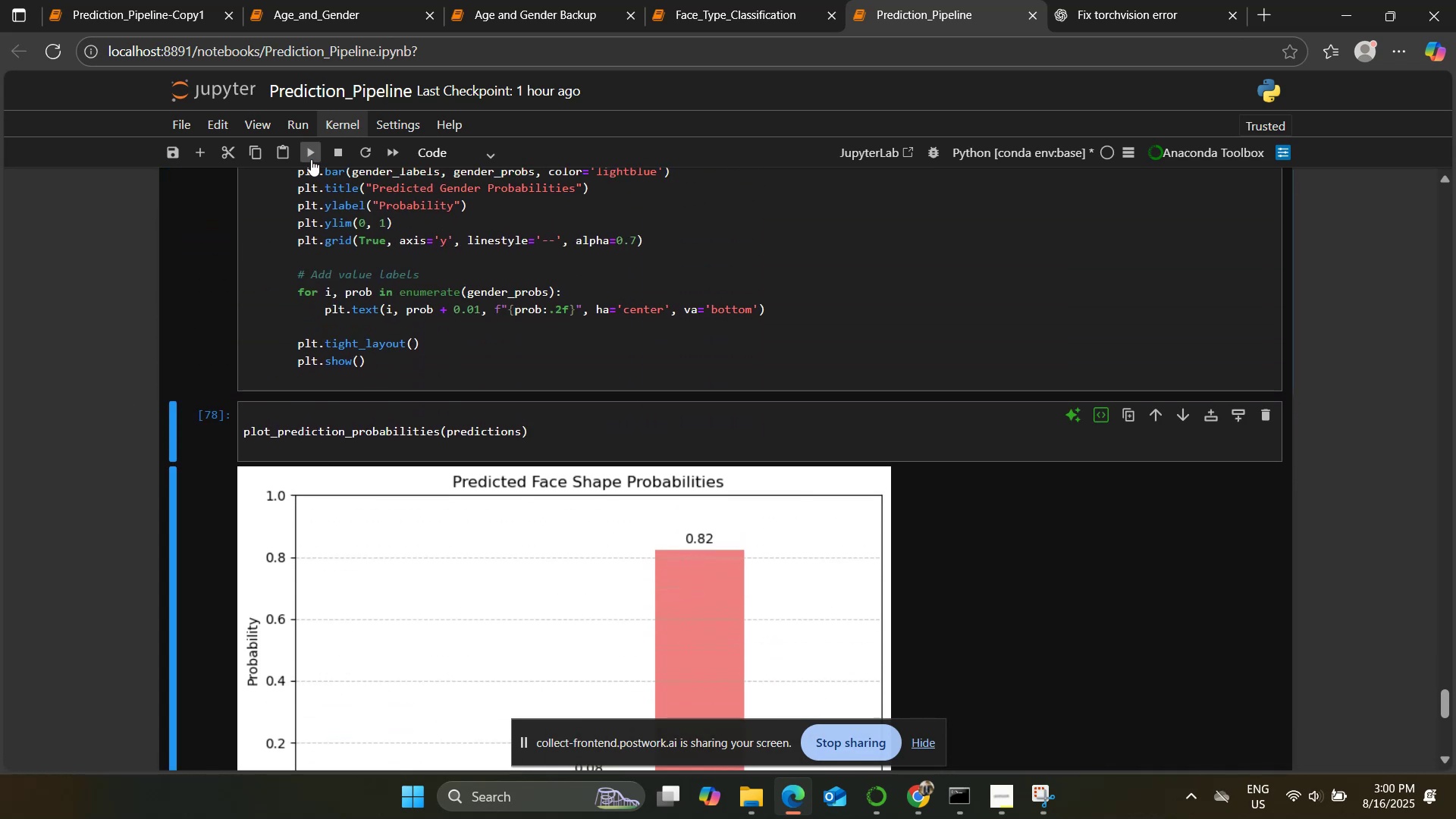 
triple_click([311, 159])
 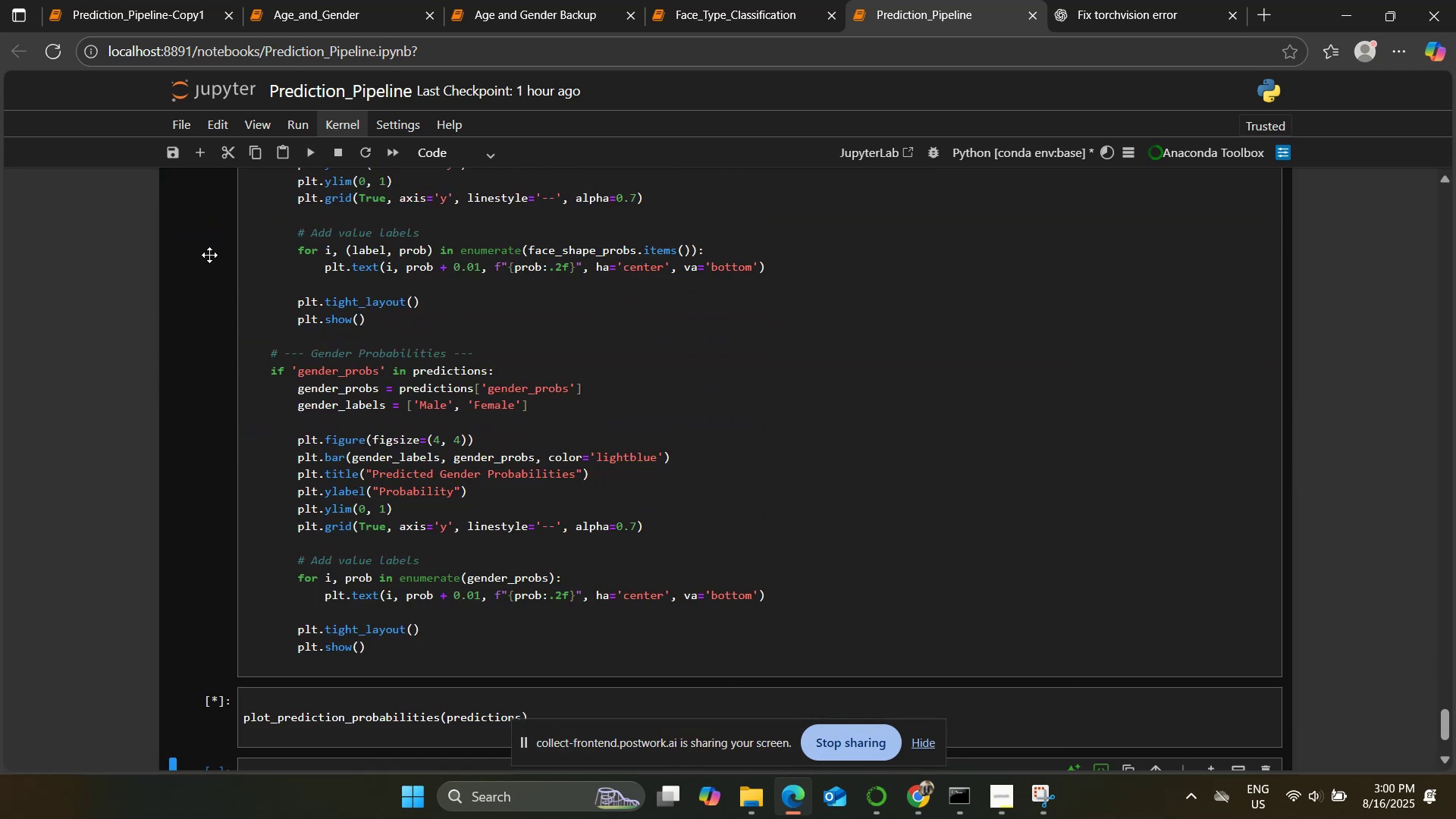 
scroll: coordinate [150, 315], scroll_direction: down, amount: 9.0
 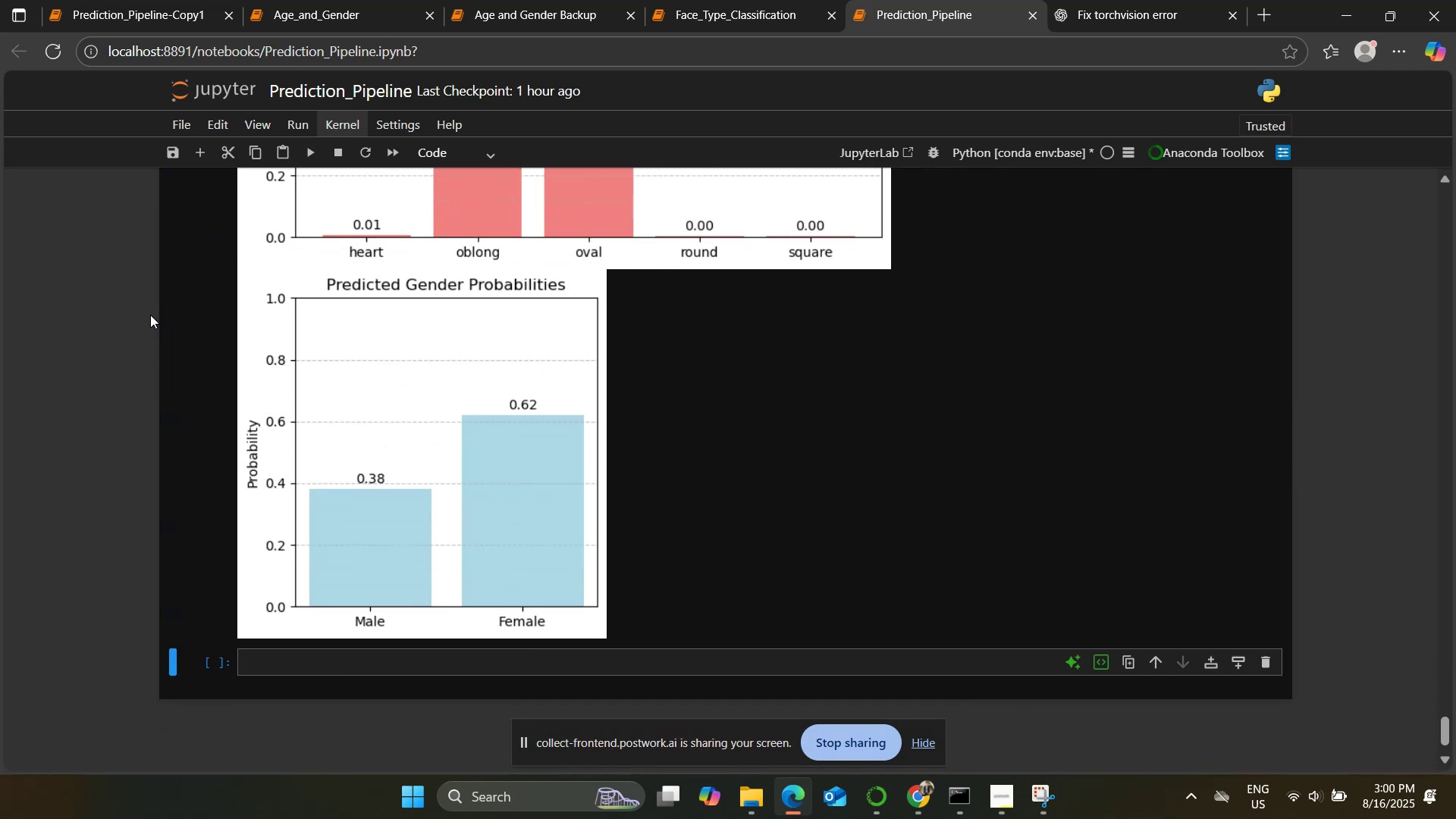 
scroll: coordinate [150, 315], scroll_direction: up, amount: 1.0
 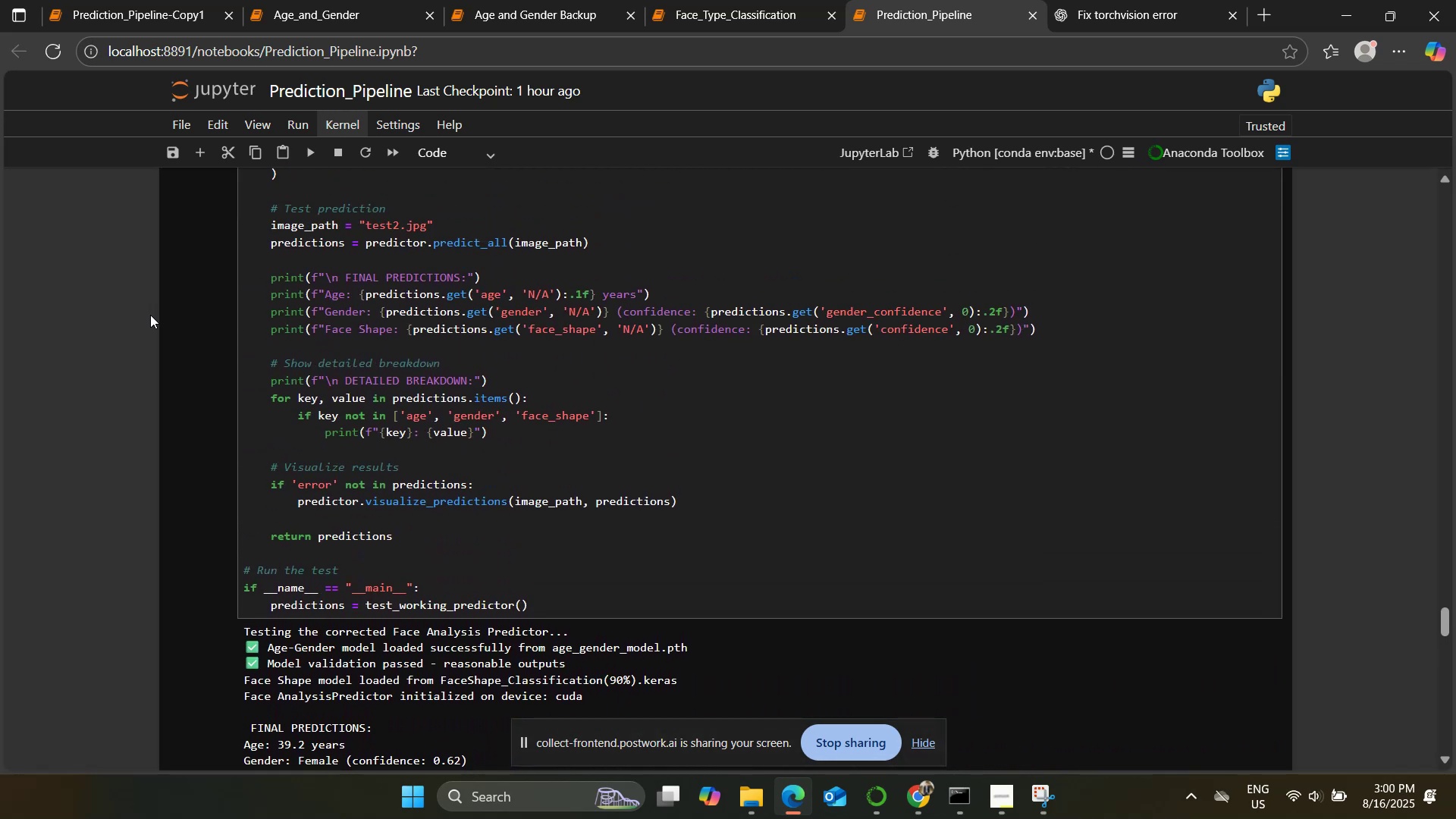 
wait(9.19)
 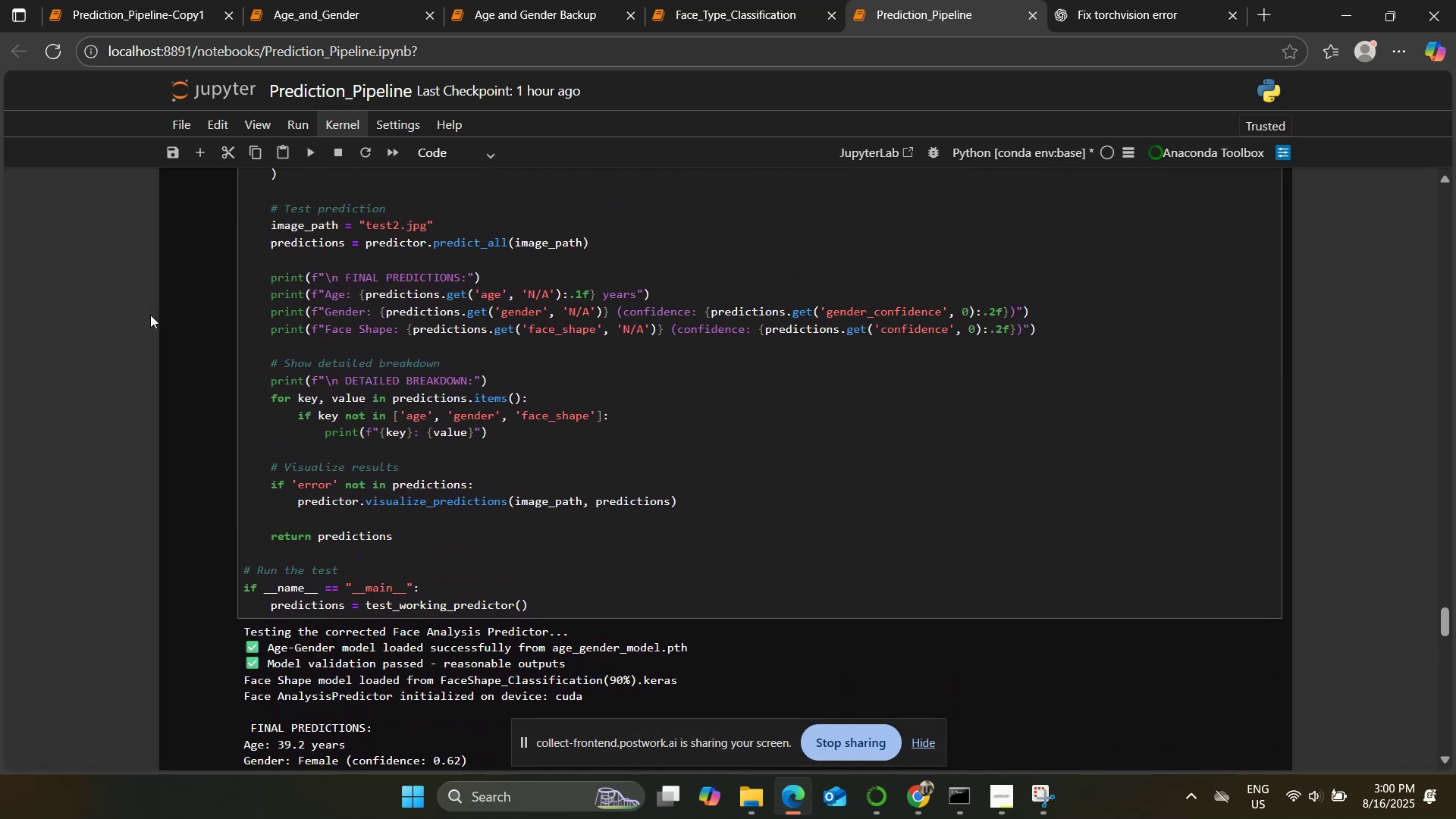 
scroll: coordinate [723, 507], scroll_direction: up, amount: 2.0
 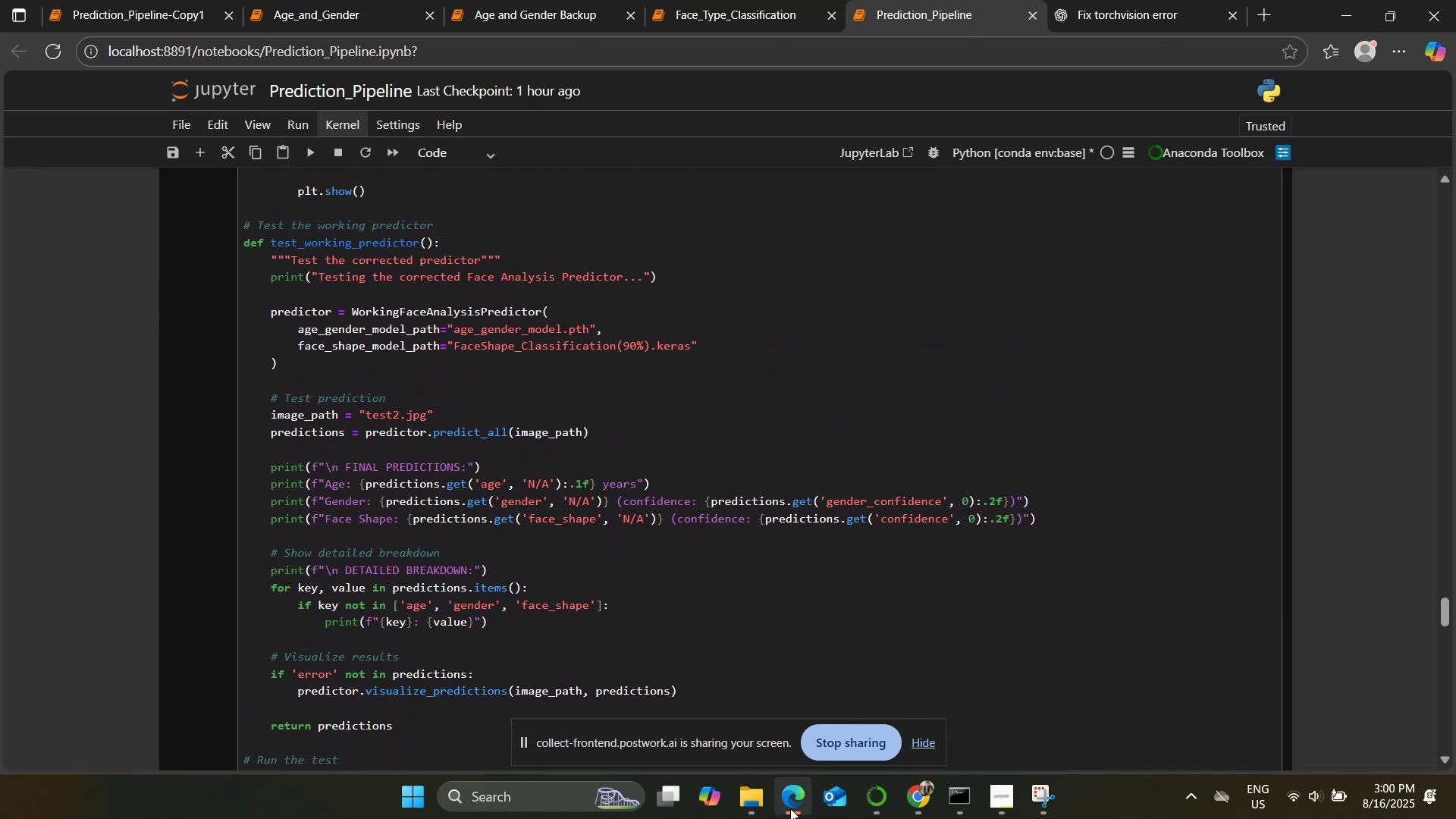 
left_click([755, 795])
 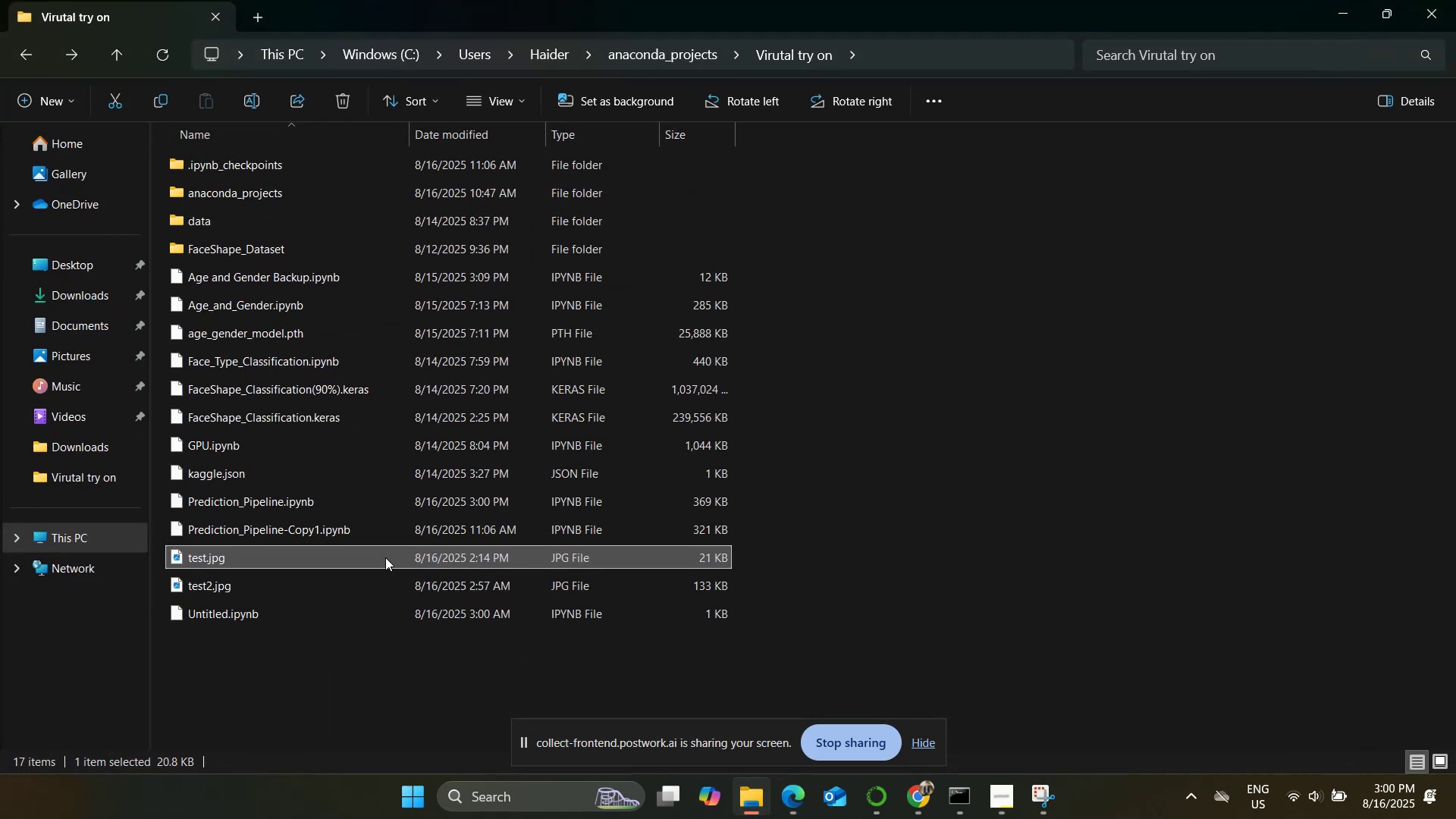 
double_click([385, 557])
 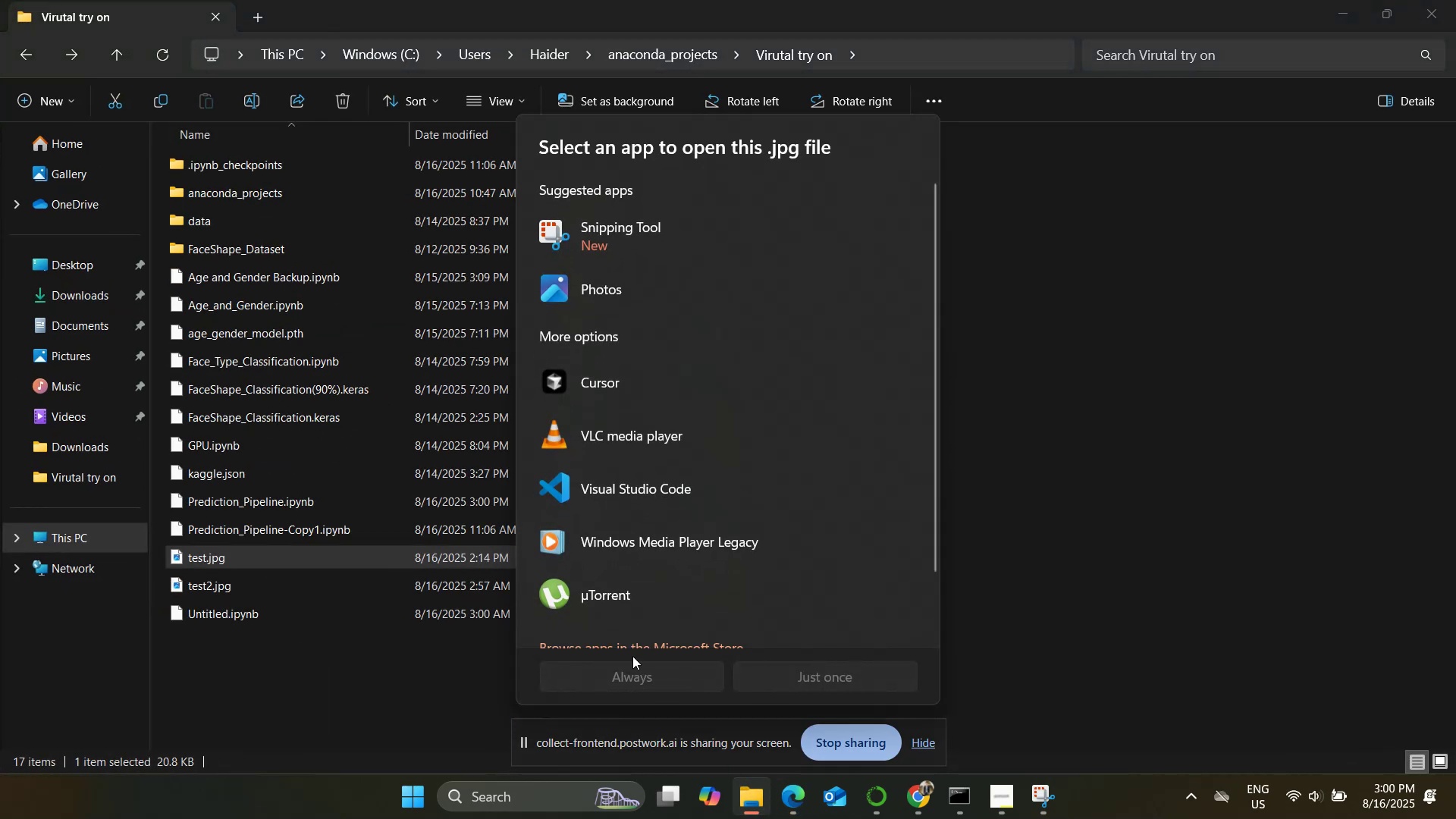 
left_click([652, 269])
 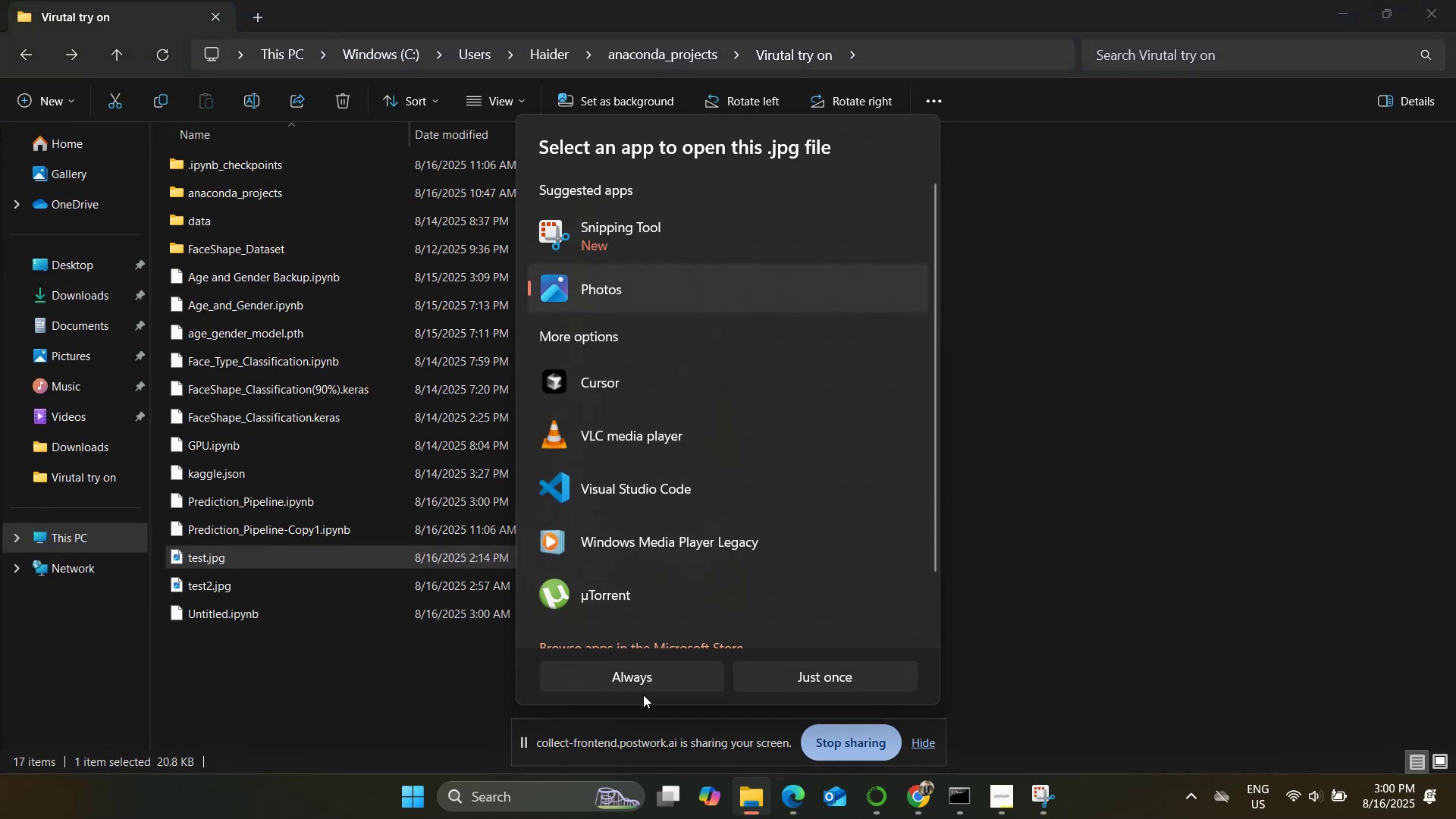 
left_click([636, 682])
 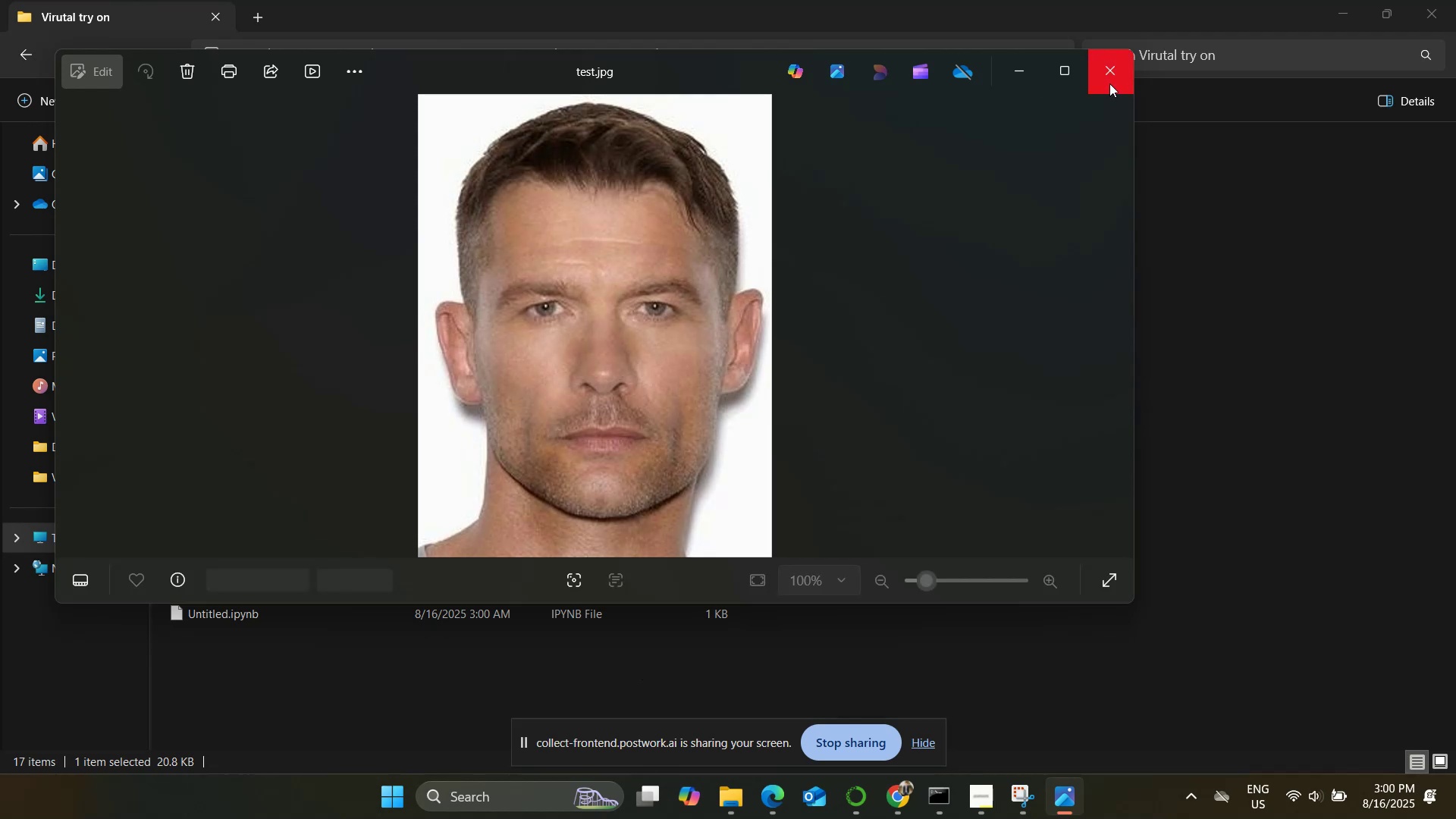 
left_click([1109, 83])
 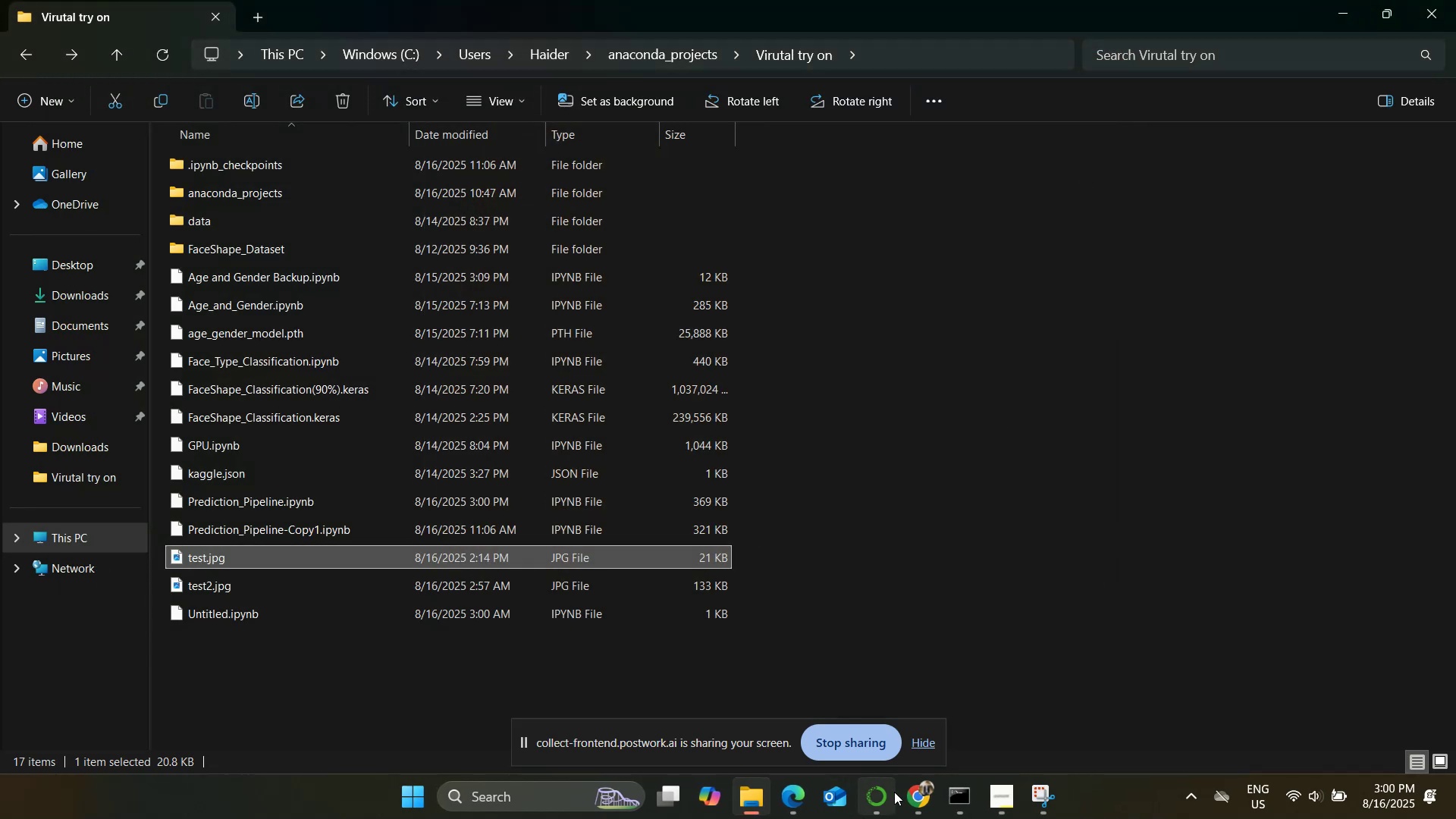 
left_click([935, 792])
 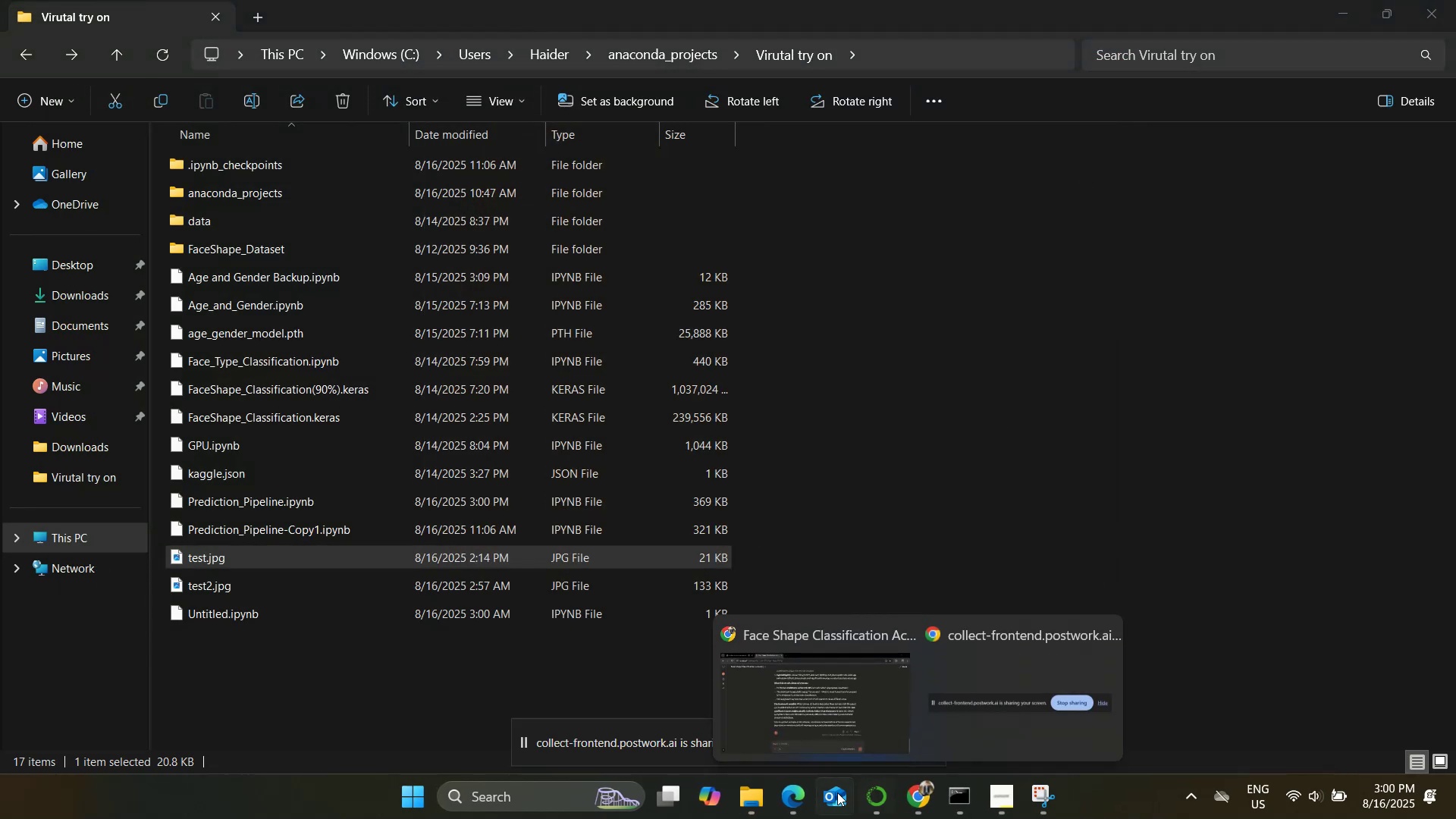 
left_click([789, 798])
 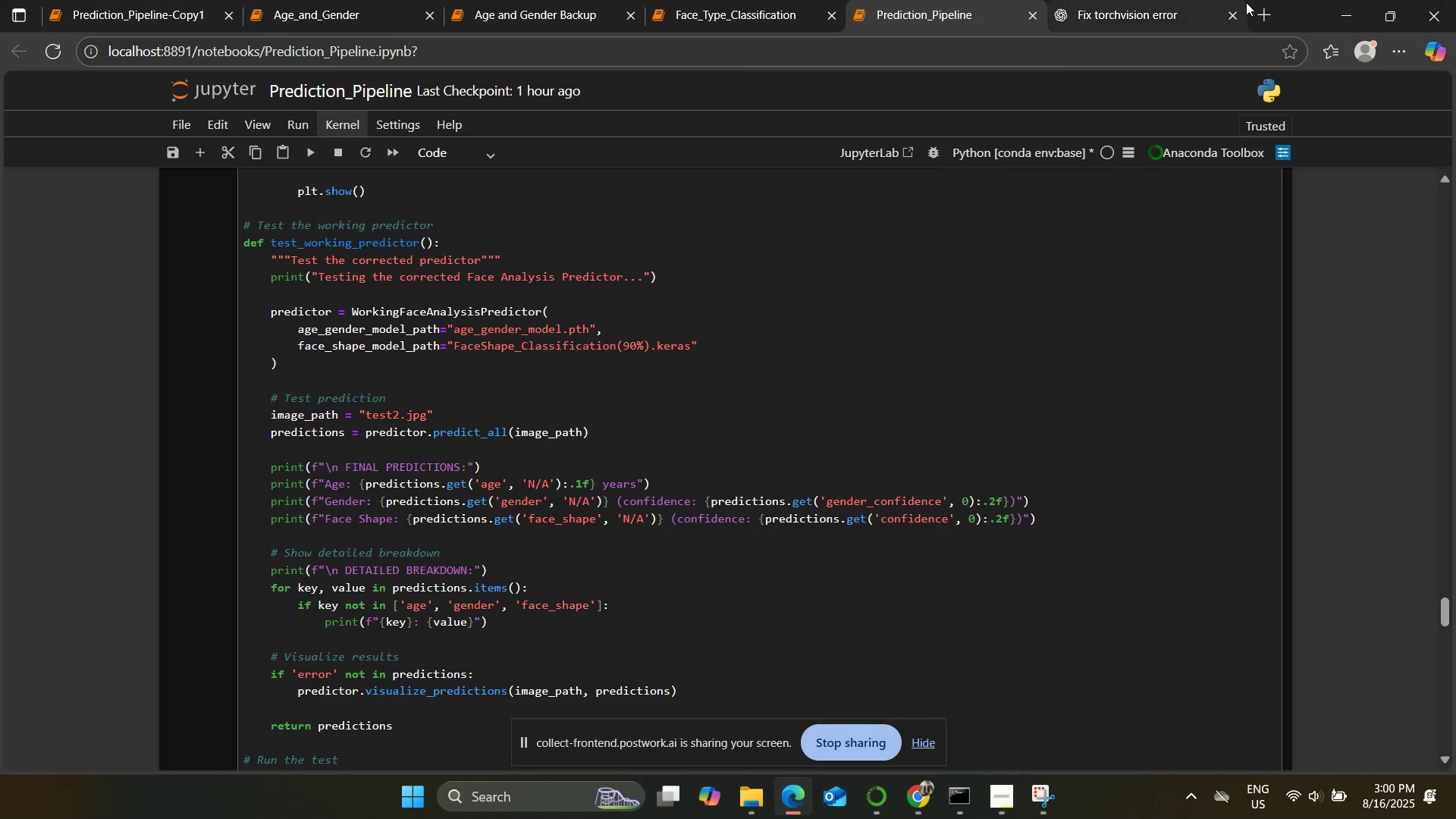 
left_click([1270, 6])
 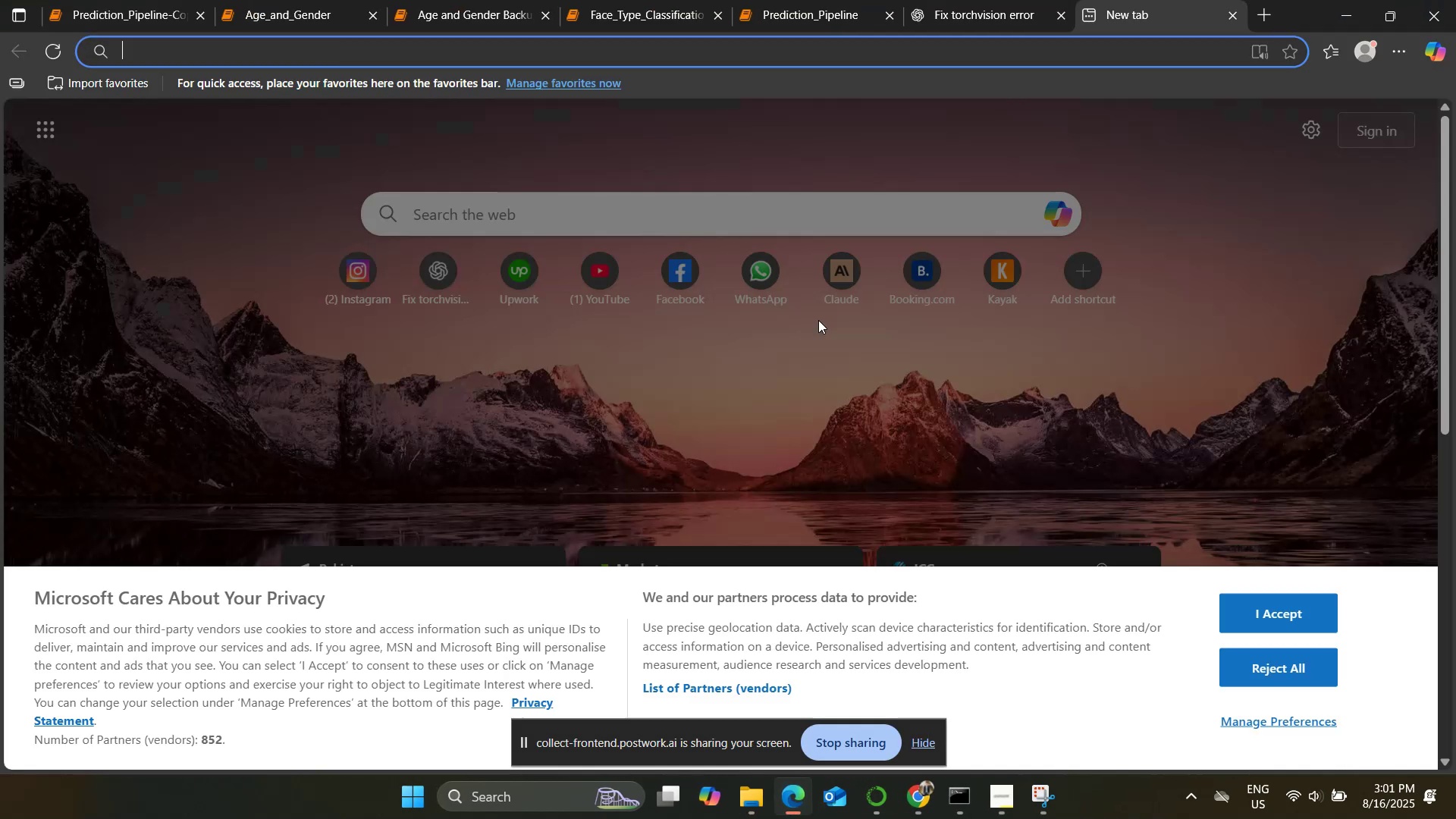 
type(3-)
key(Backspace)
type(0 years old male face focues cropped photos)
 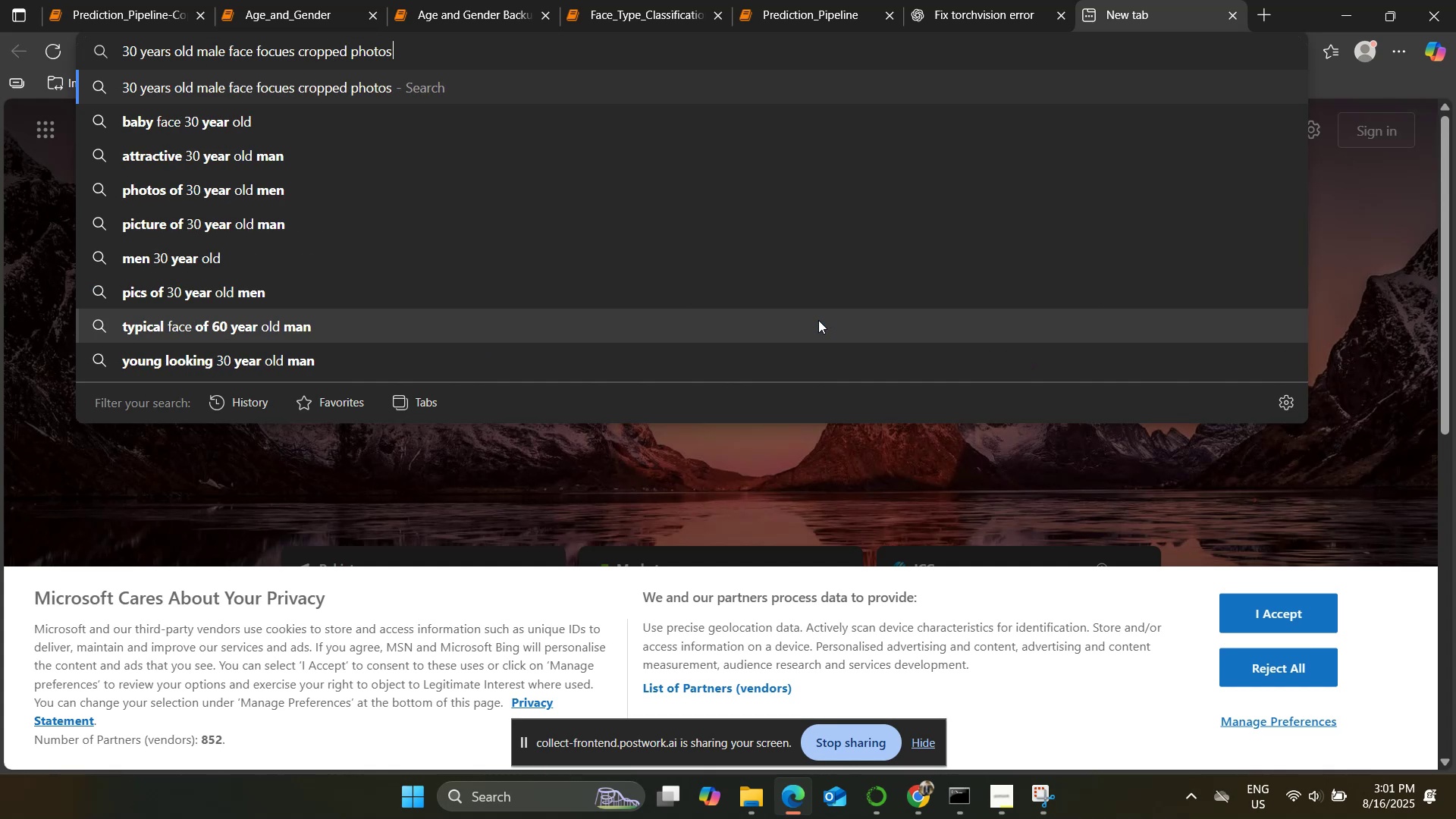 
key(Enter)
 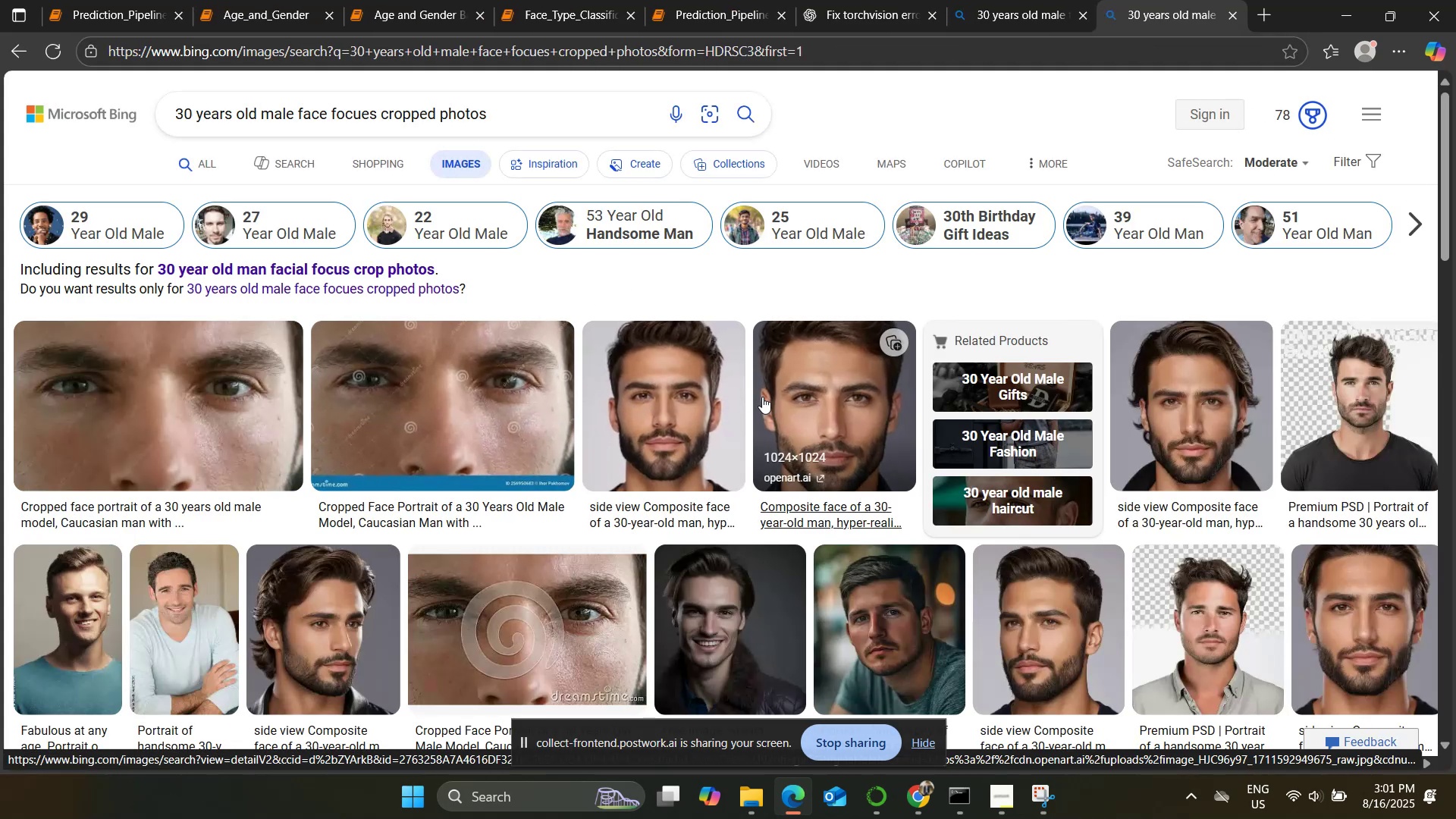 
wait(11.16)
 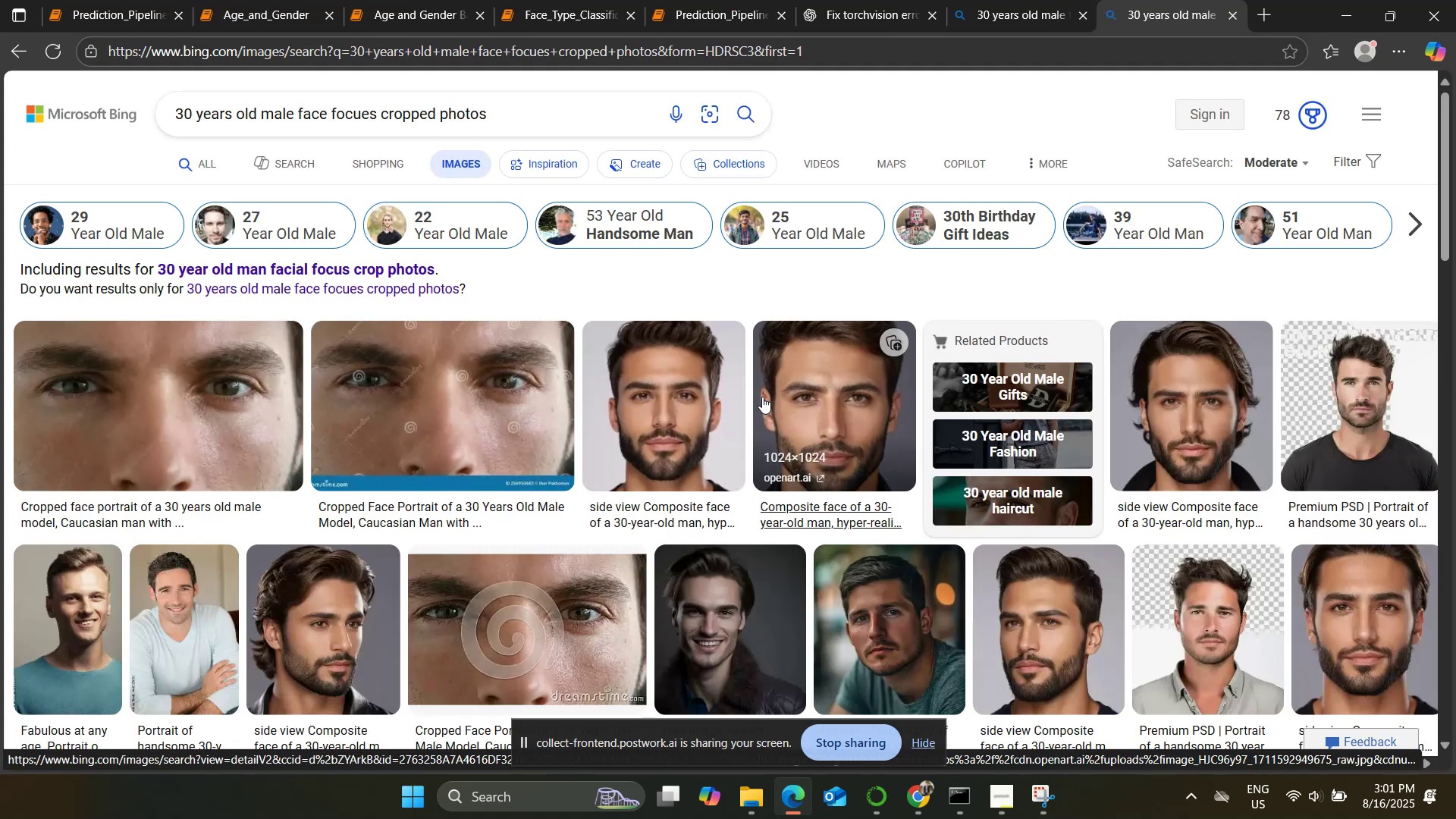 
right_click([1179, 402])
 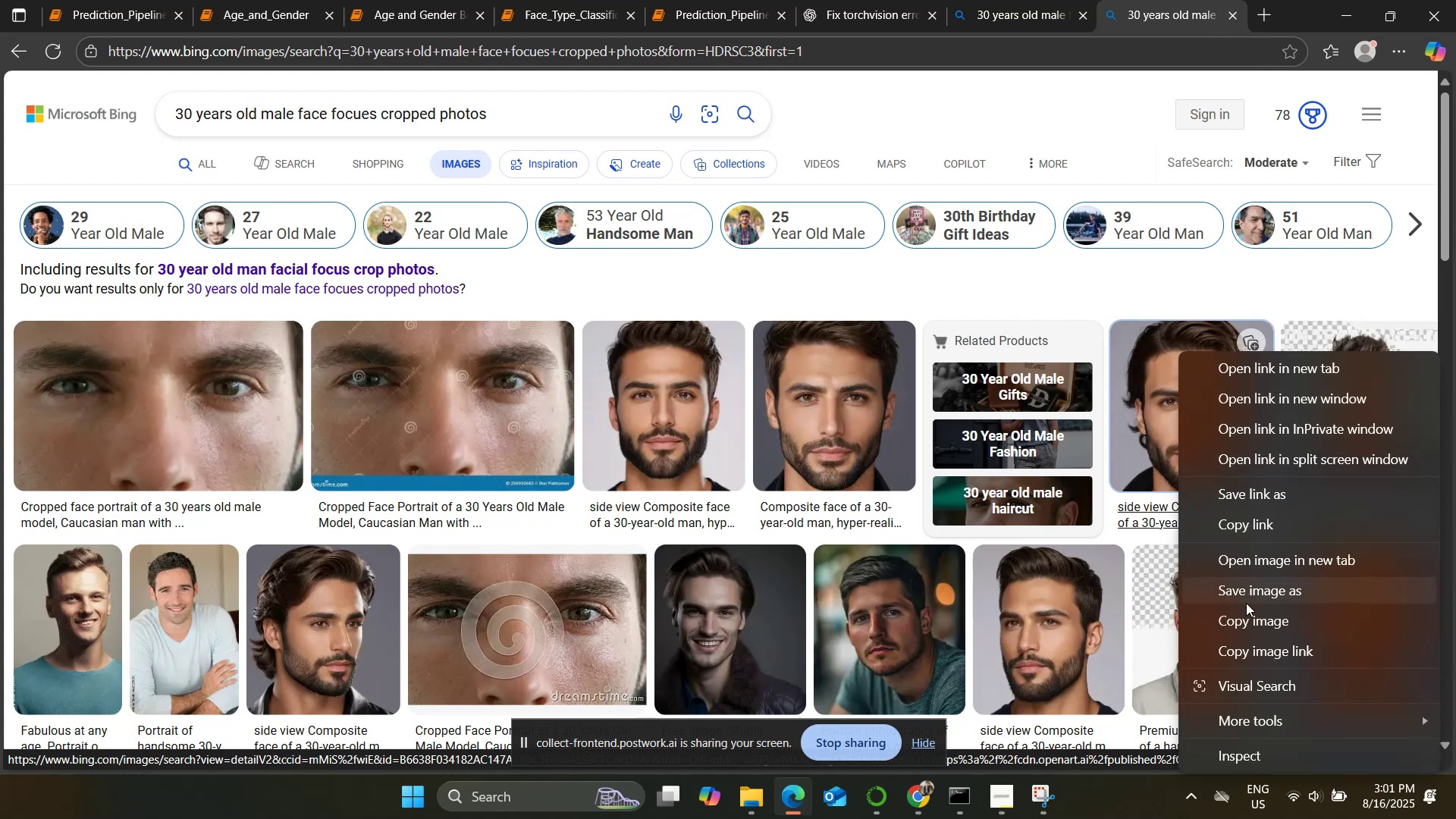 
left_click([1247, 603])
 